 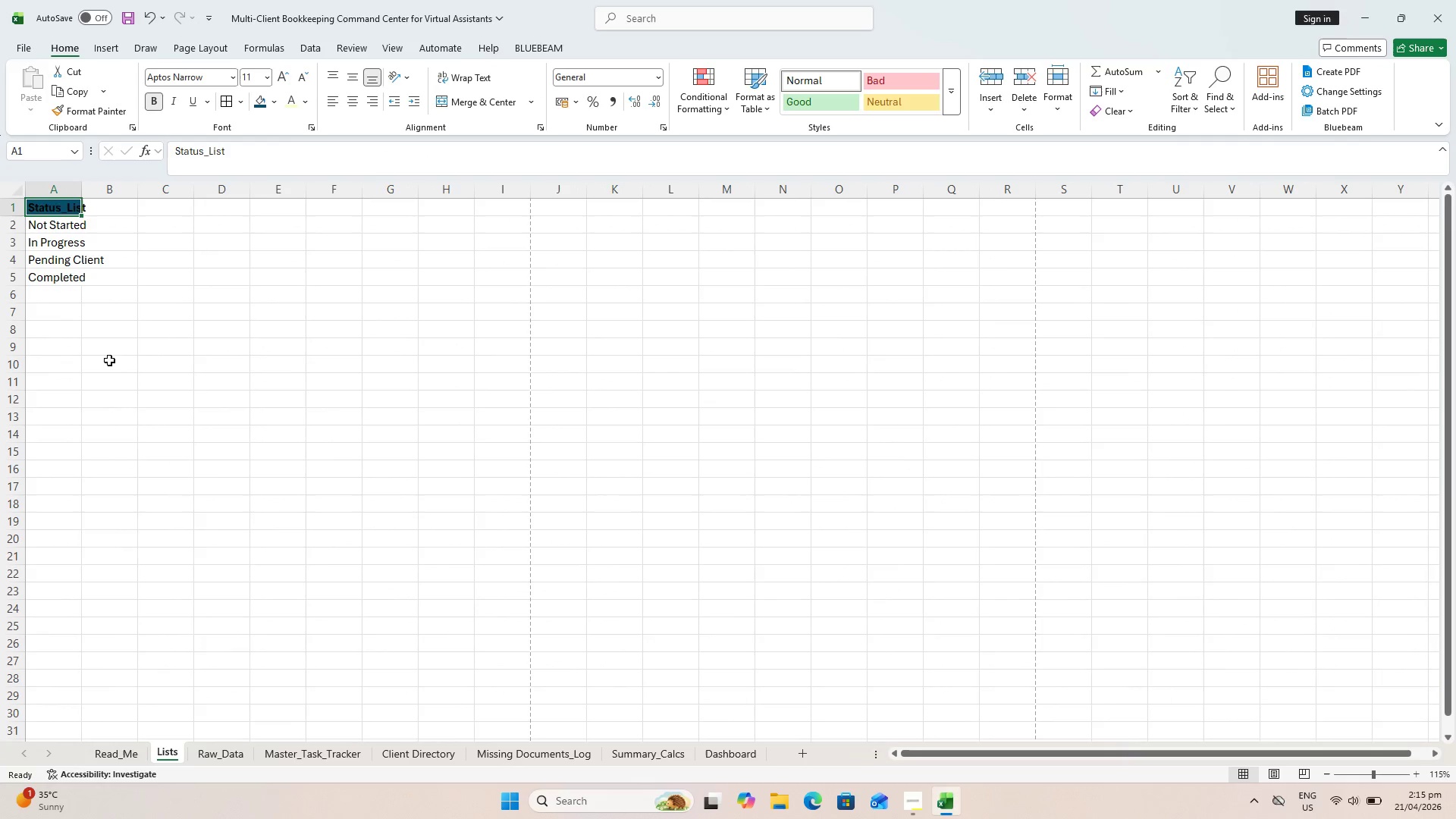 
left_click([306, 107])
 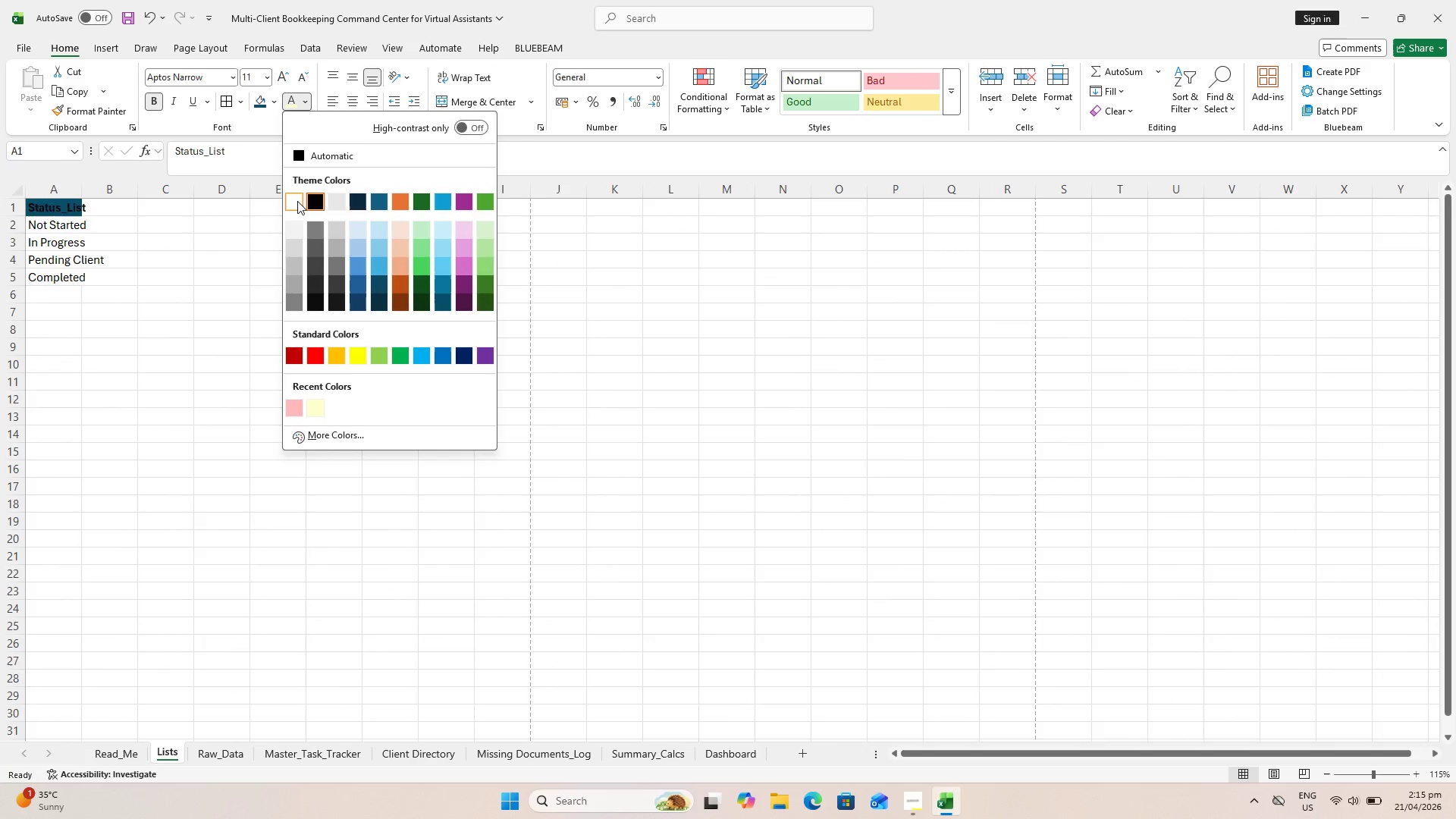 
left_click([297, 201])
 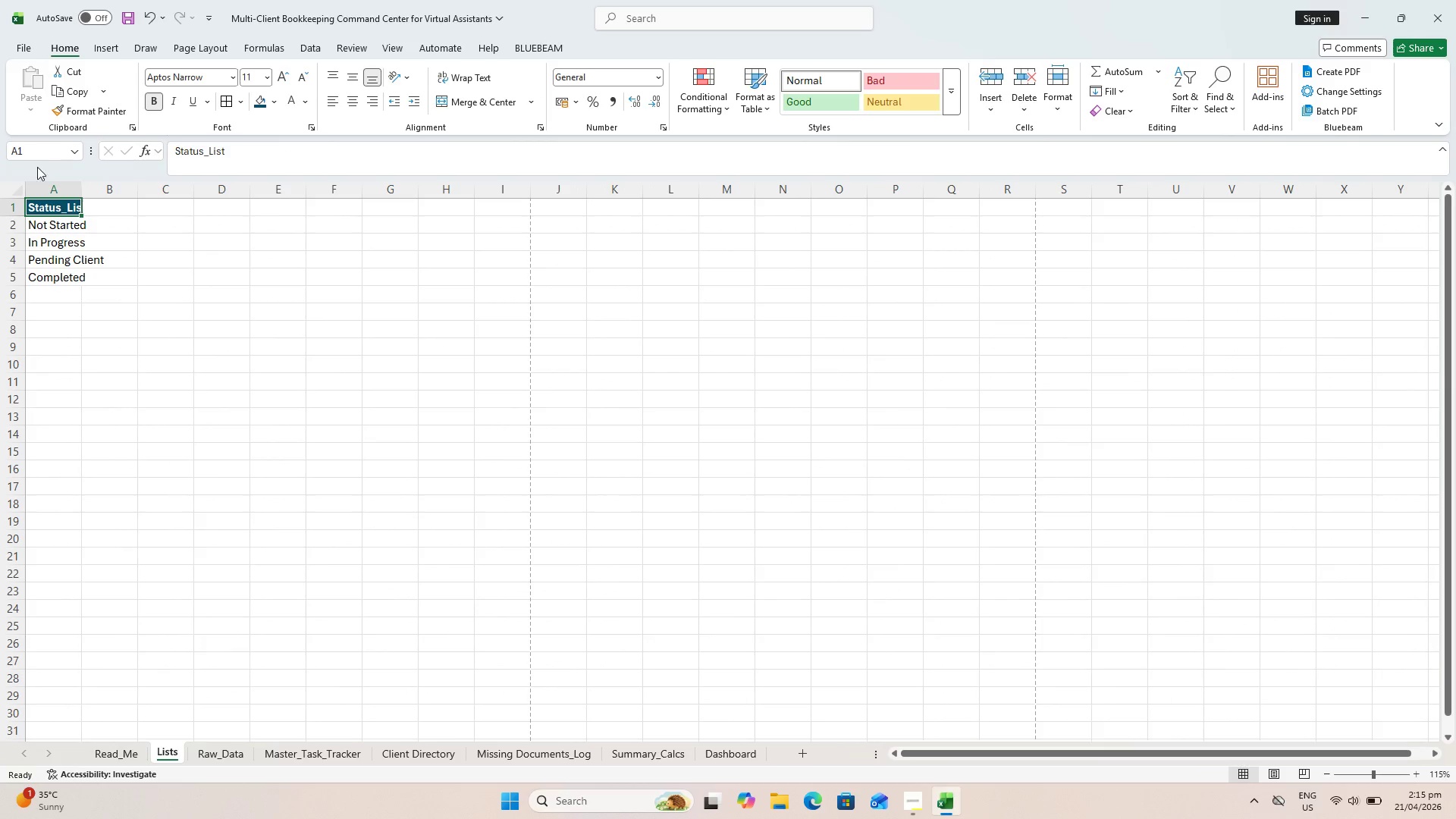 
hold_key(key=ShiftLeft, duration=2.14)
left_click([52, 280])
 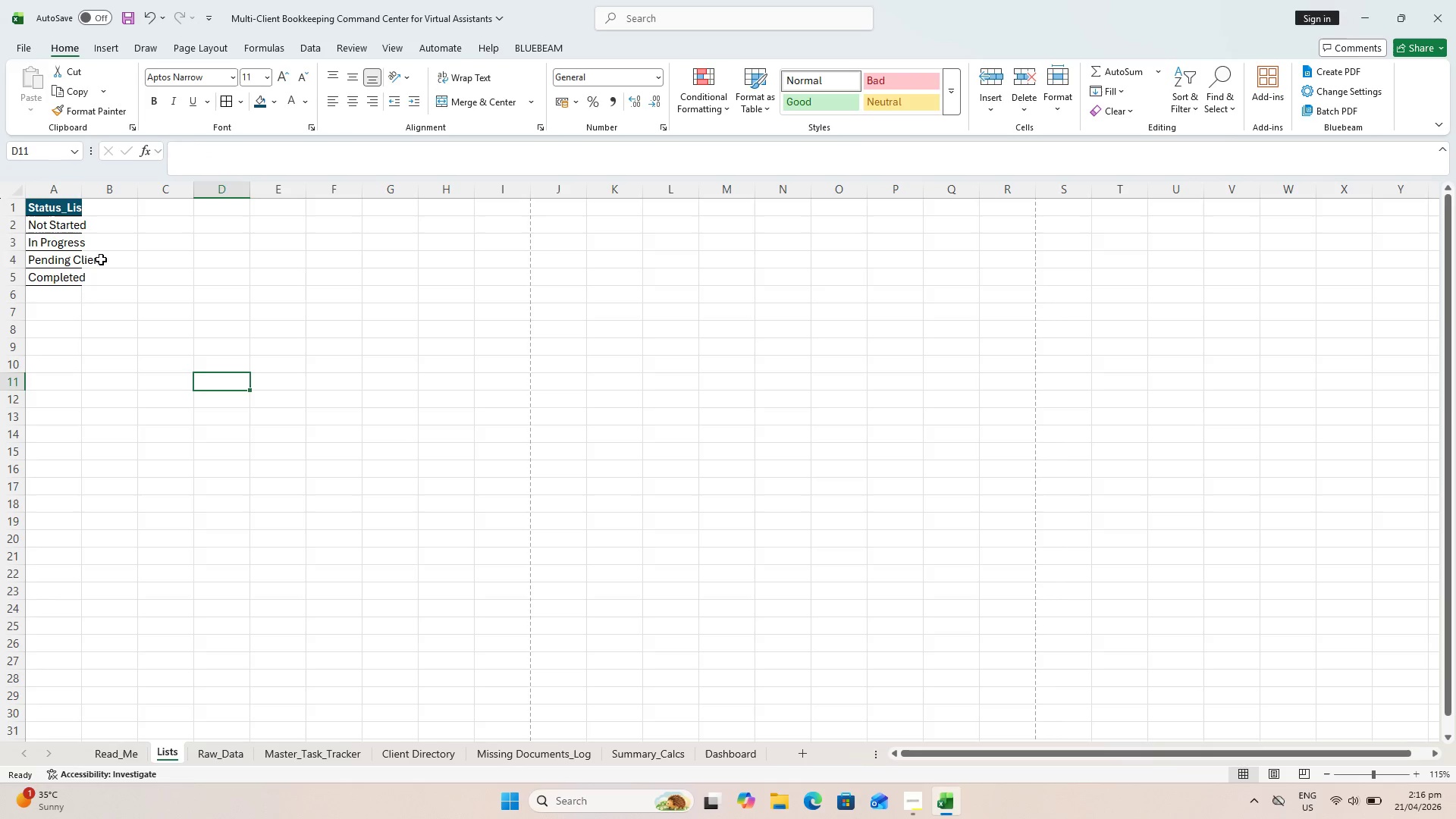 
double_click([80, 190])
 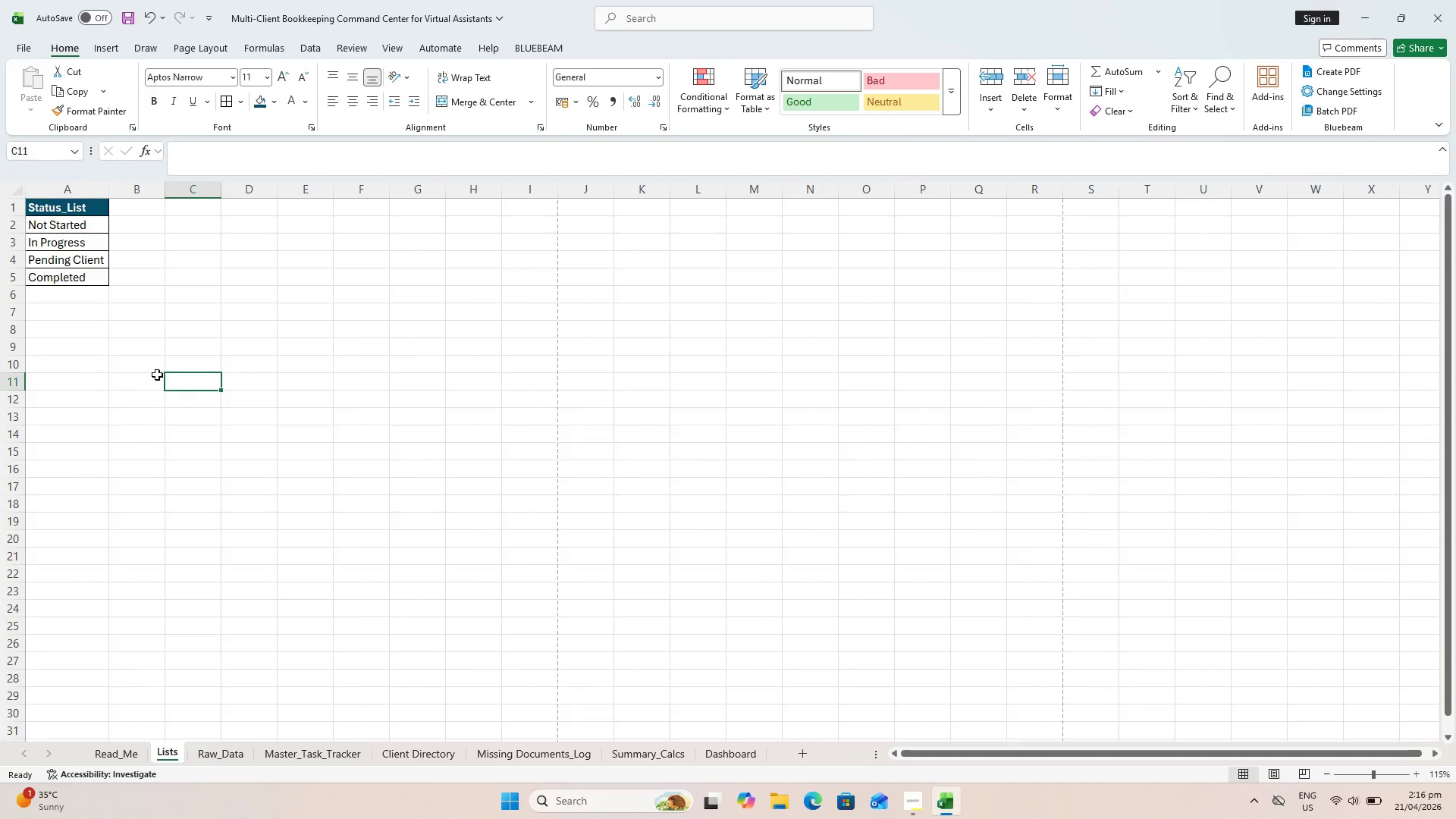 
hold_key(key=ControlLeft, duration=1.2)
scroll: coordinate [125, 344], scroll_direction: up, amount: 8.0
 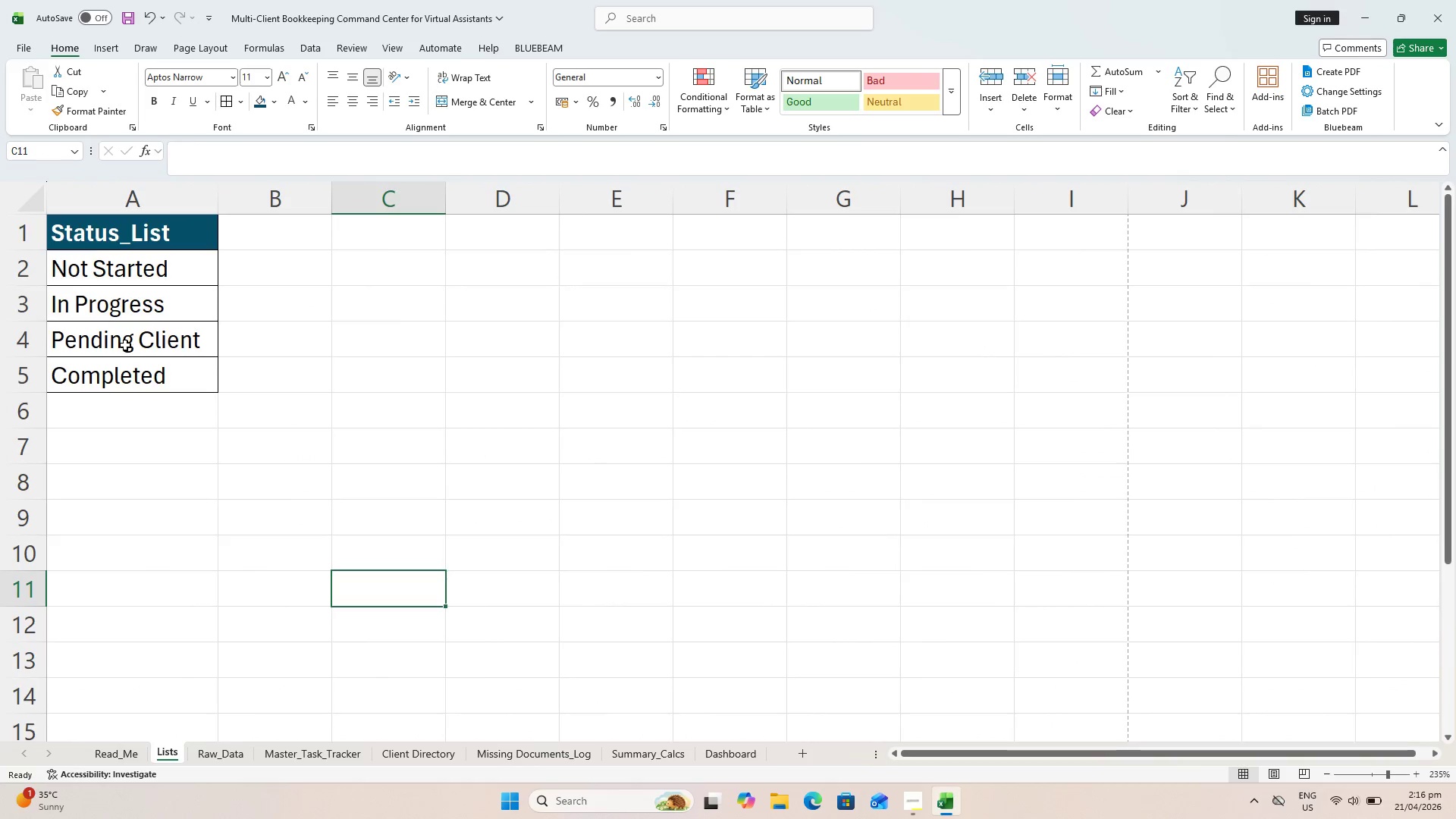 
key(Control+S)
 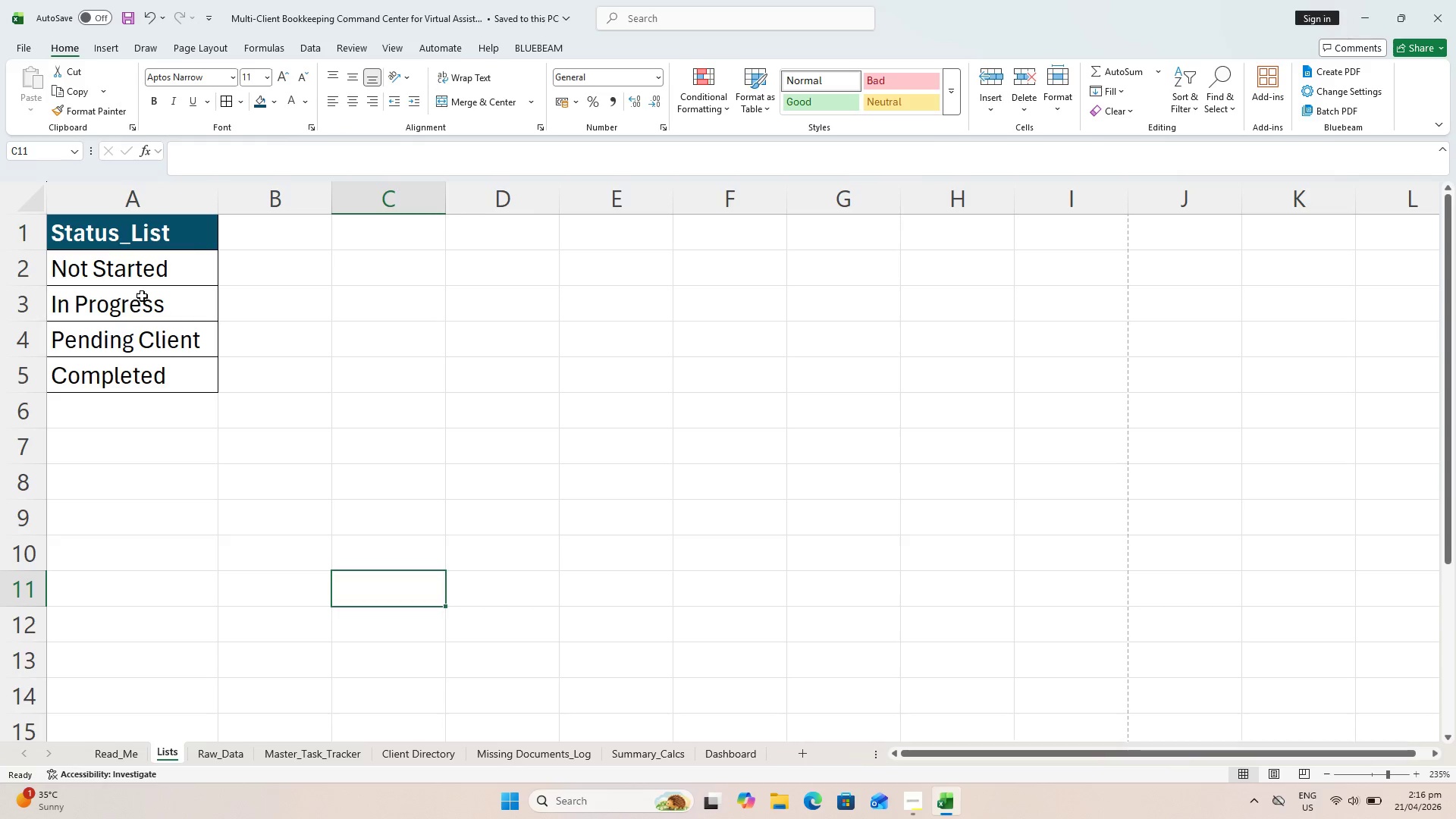 
left_click([401, 248])
 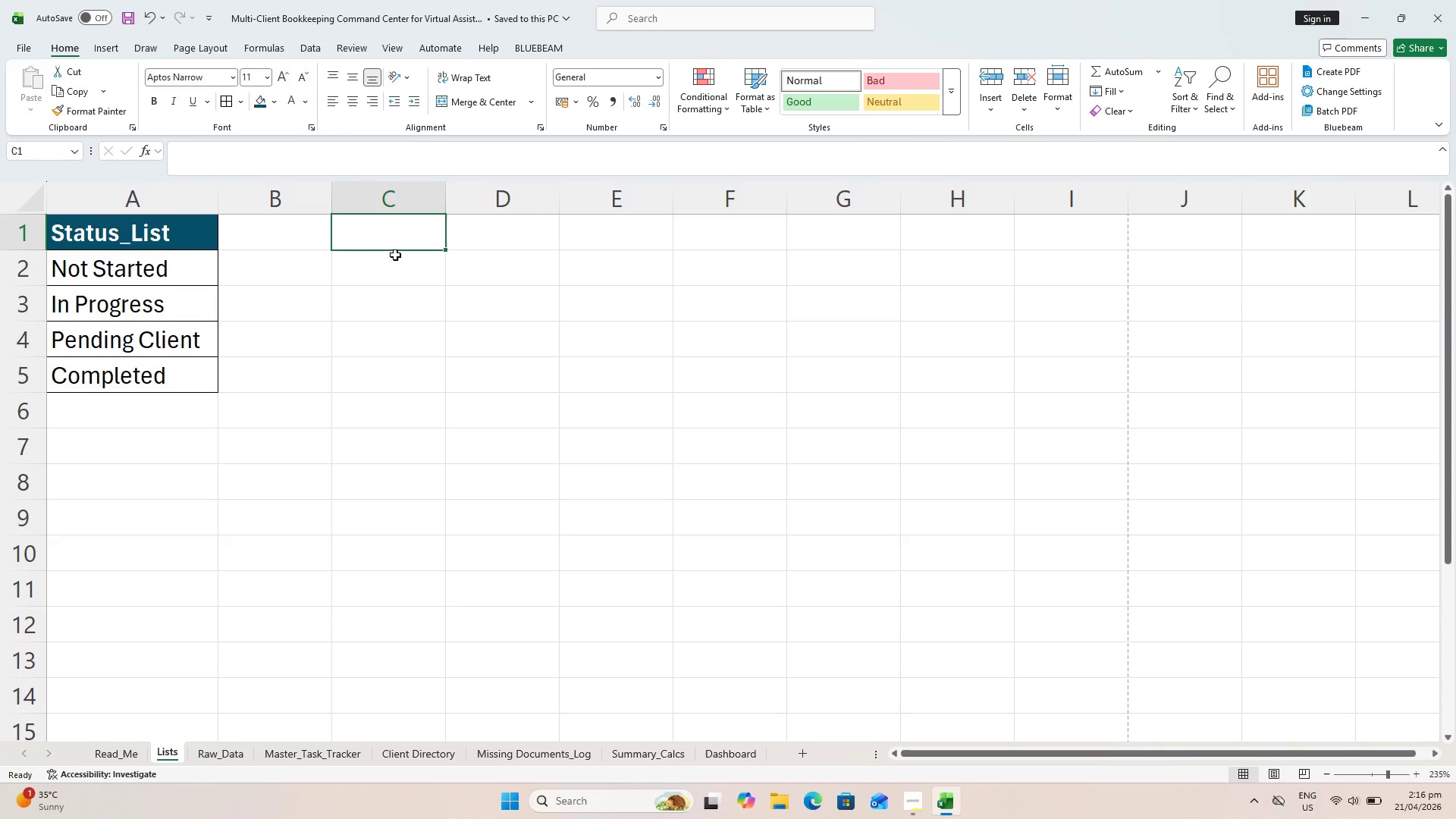 
scroll: coordinate [394, 256], scroll_direction: up, amount: 2.0
 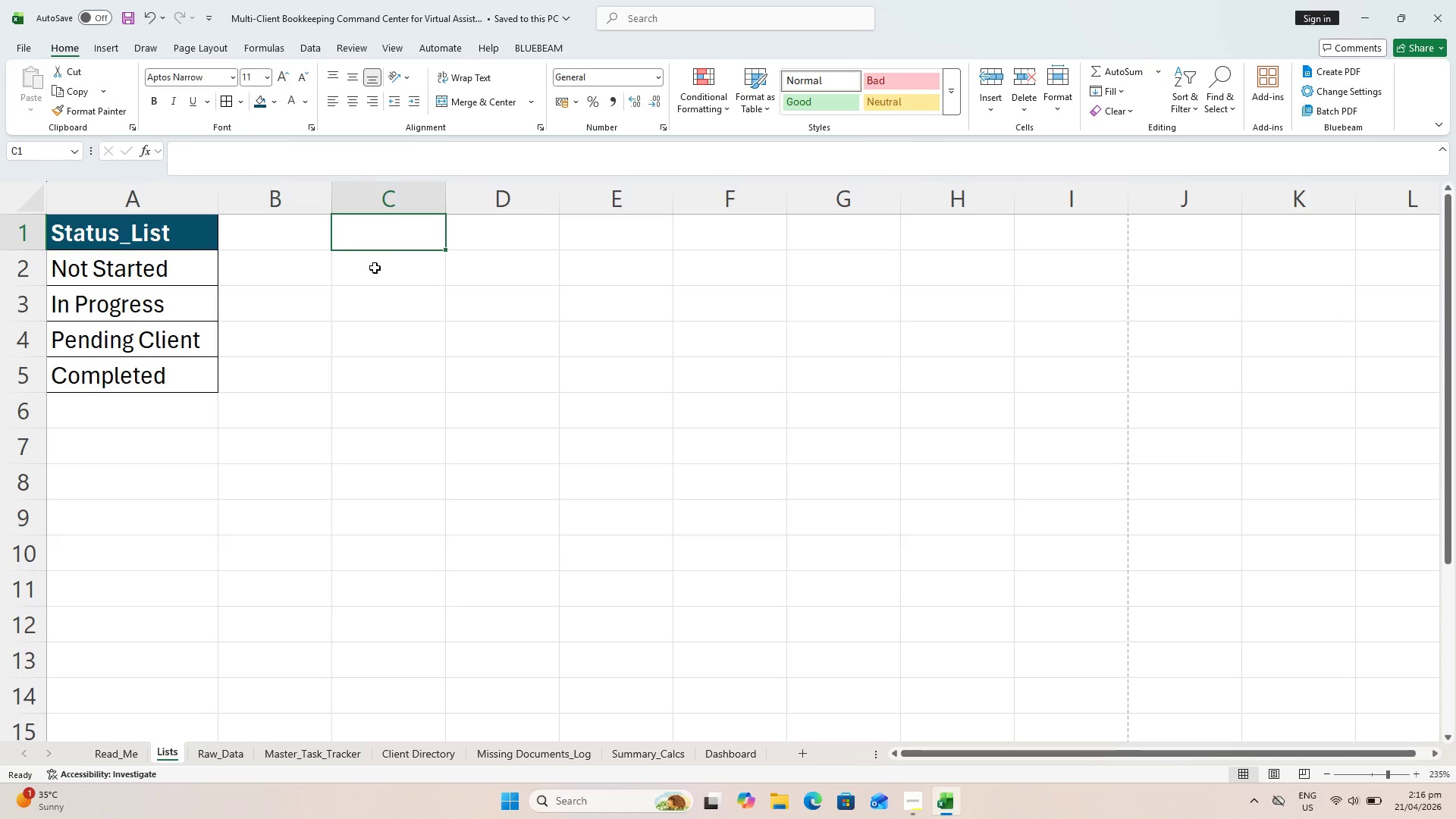 
type(TRa)
key(Backspace)
key(Backspace)
type(ax_Frequency_Listr)
key(Backspace)
 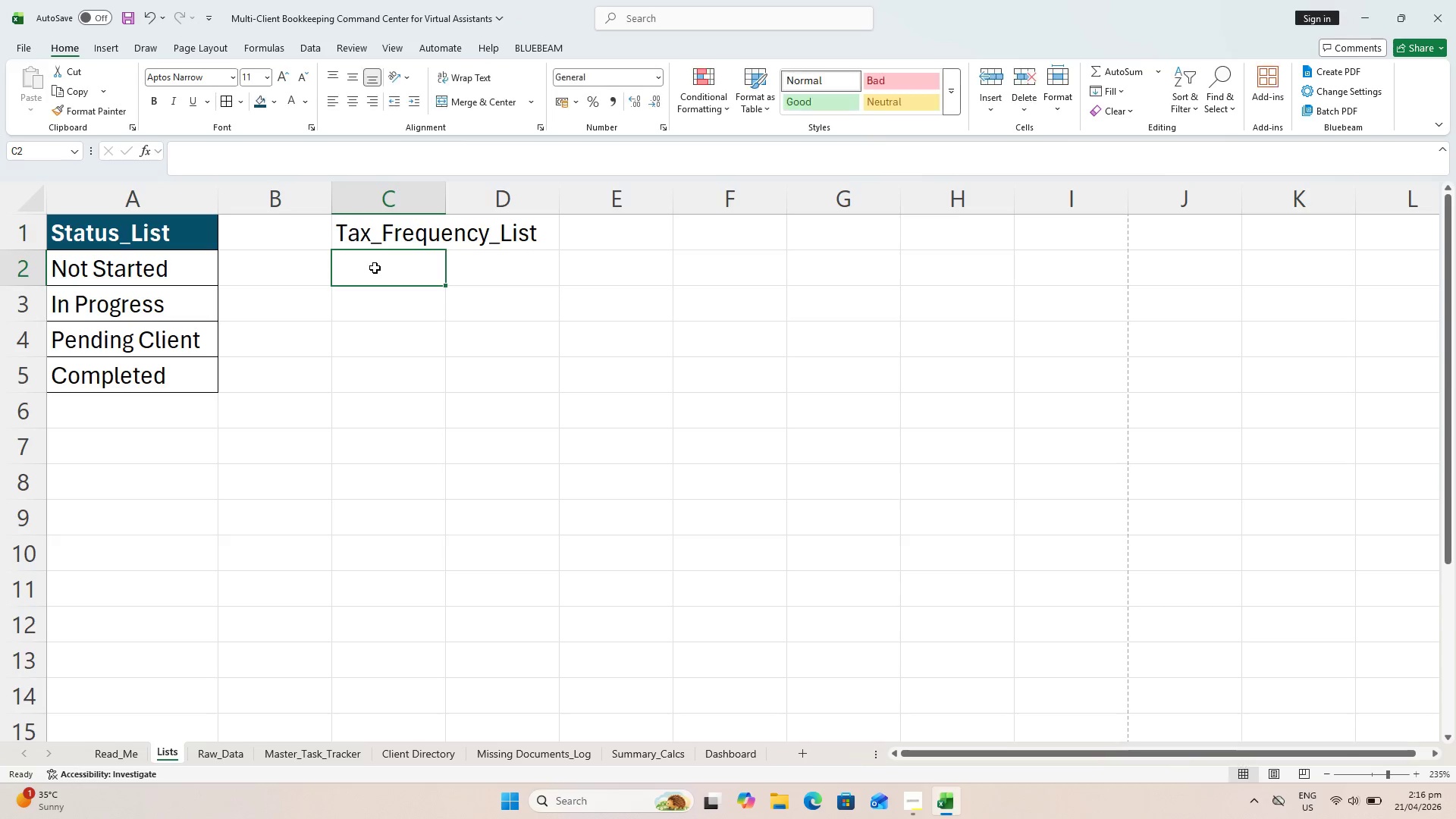 
 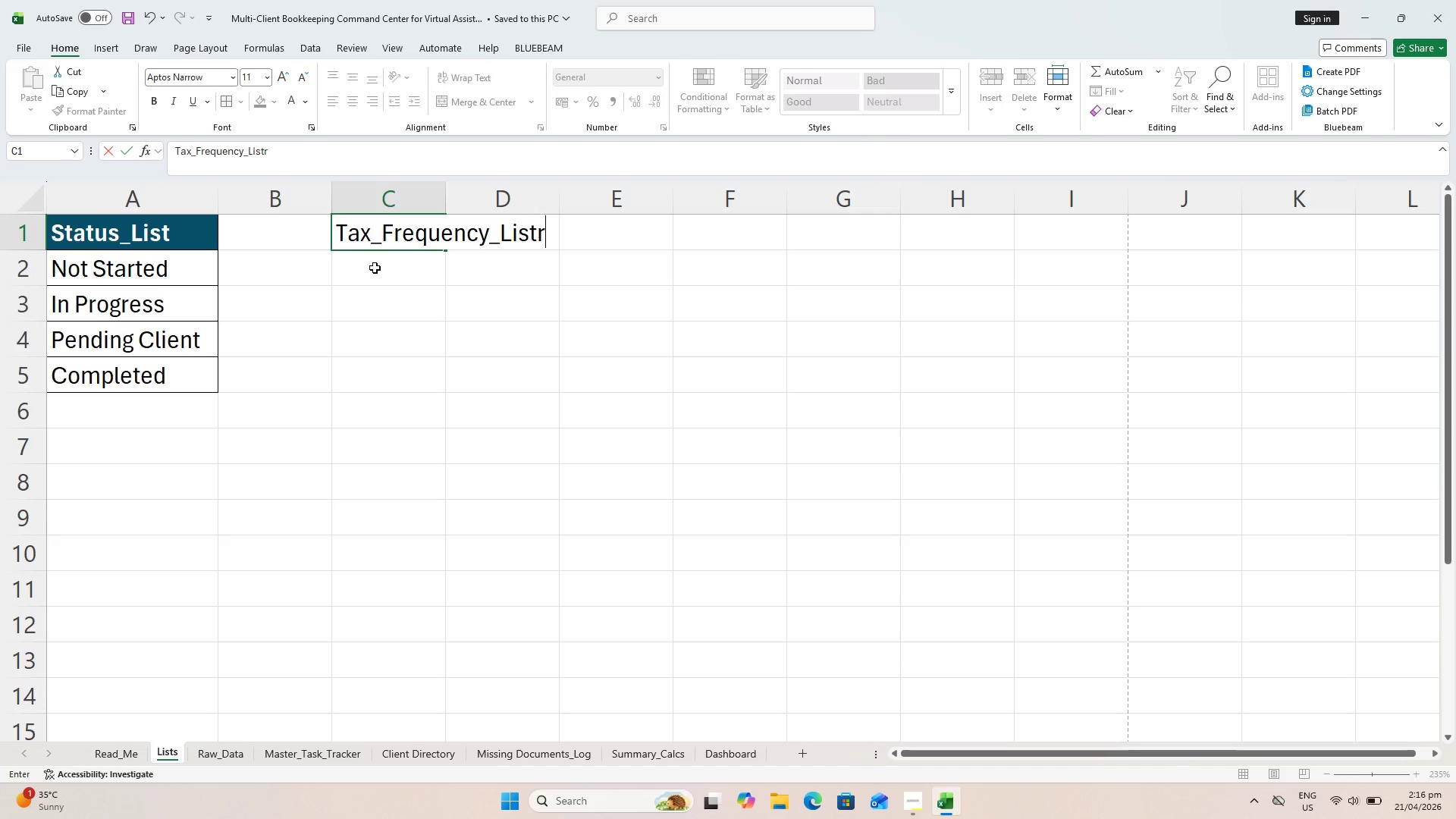 
key(Enter)
 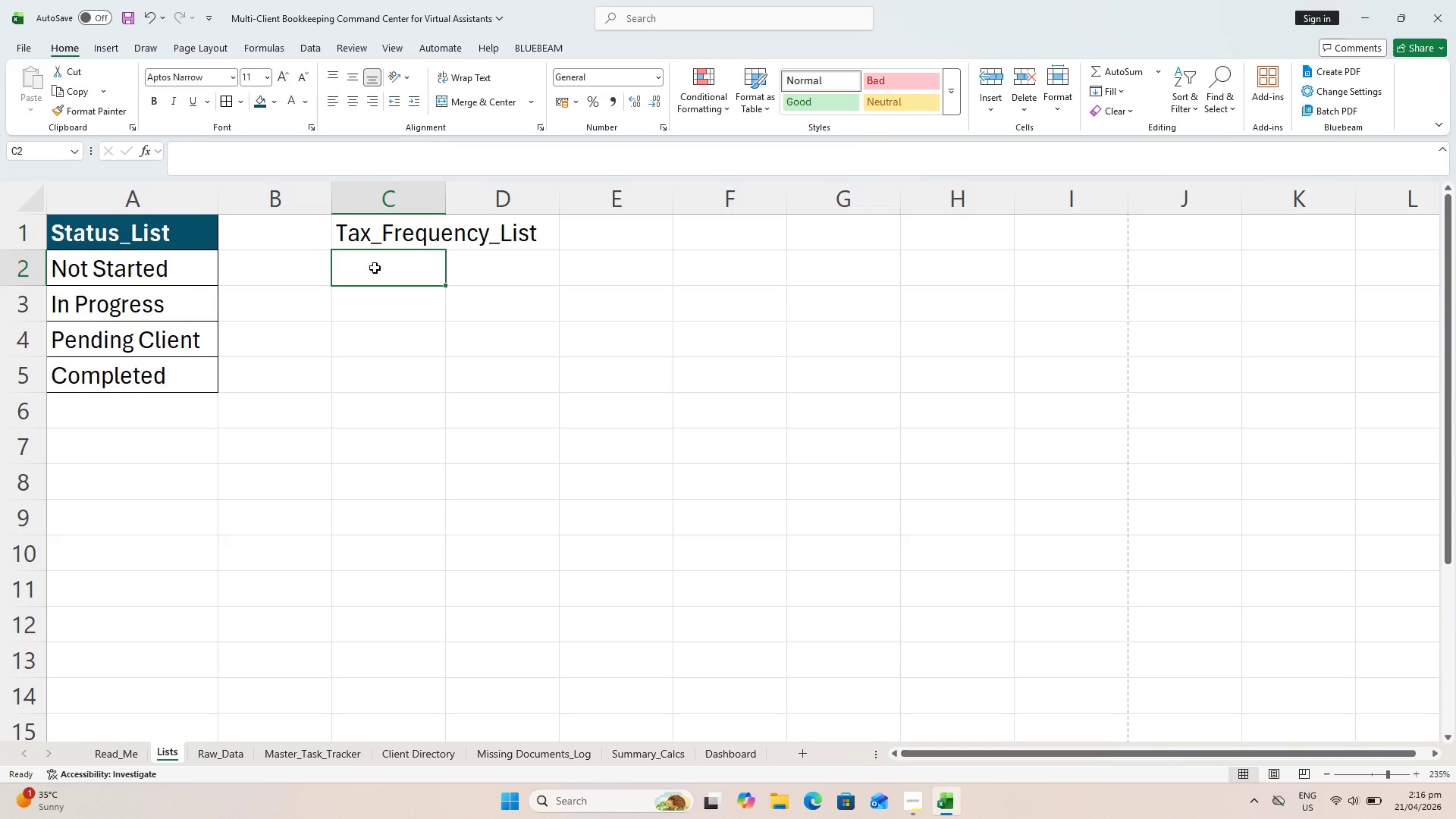 
type(Monthly)
 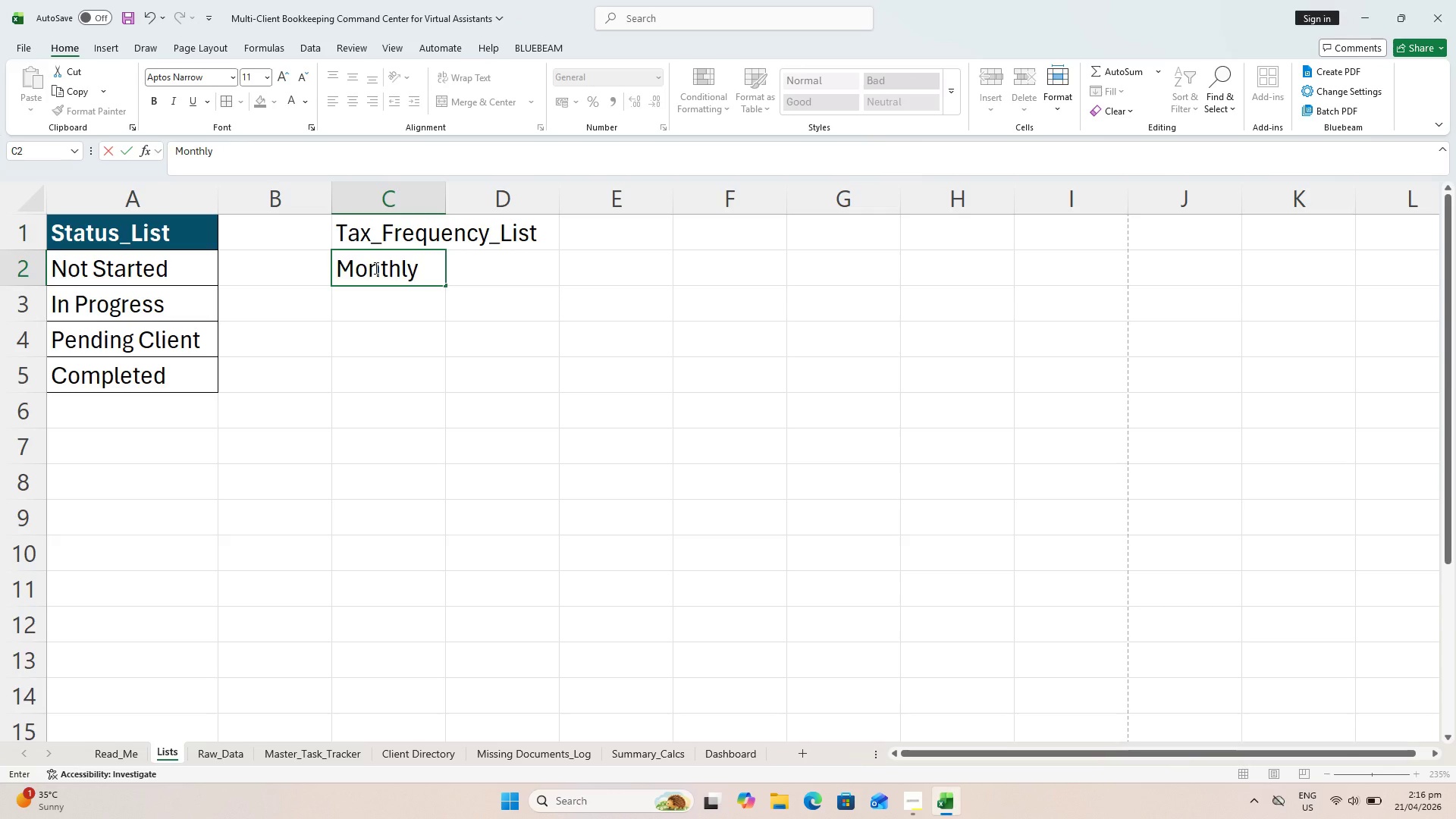 
key(Enter)
 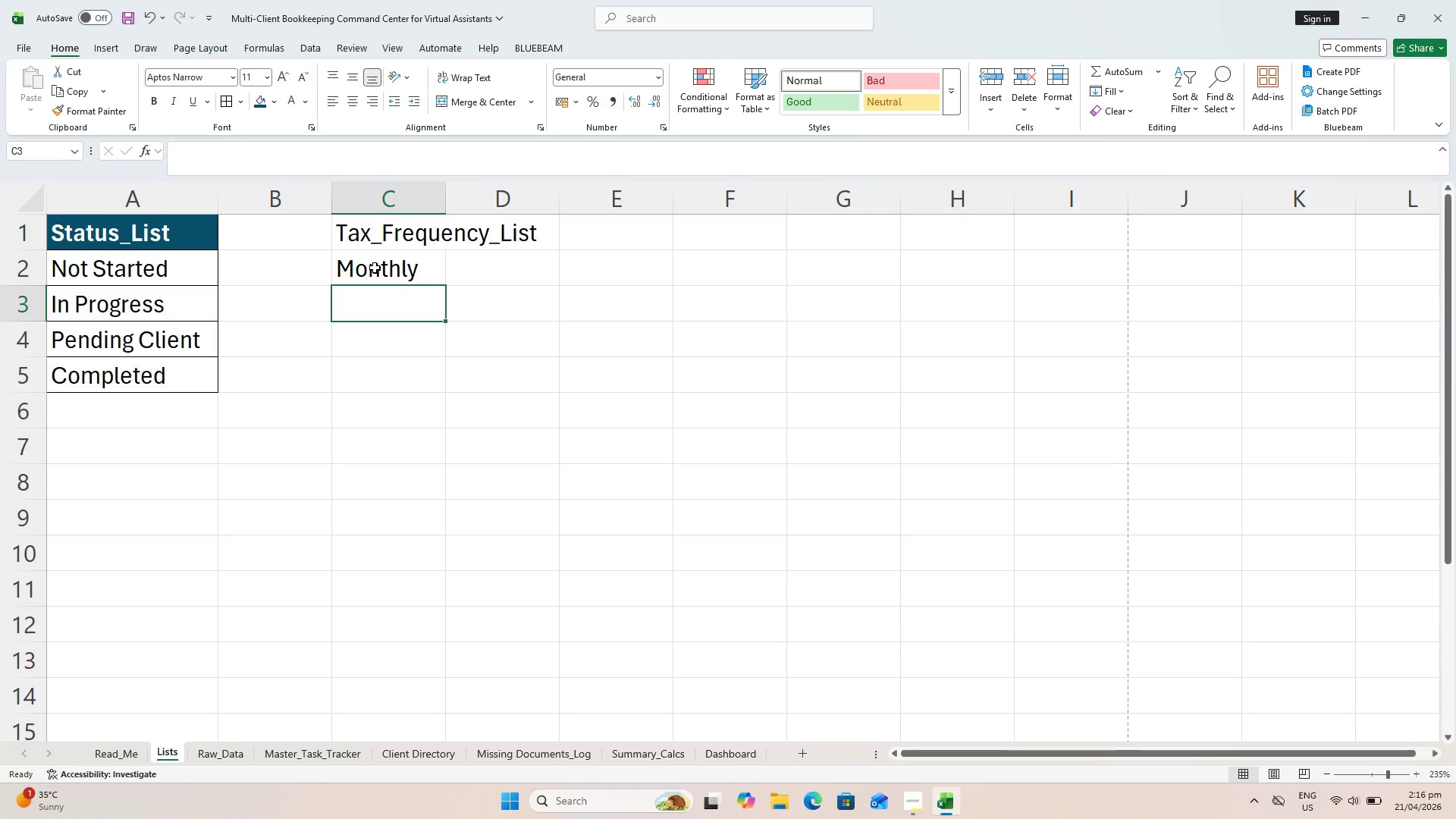 
type(Quarterly)
 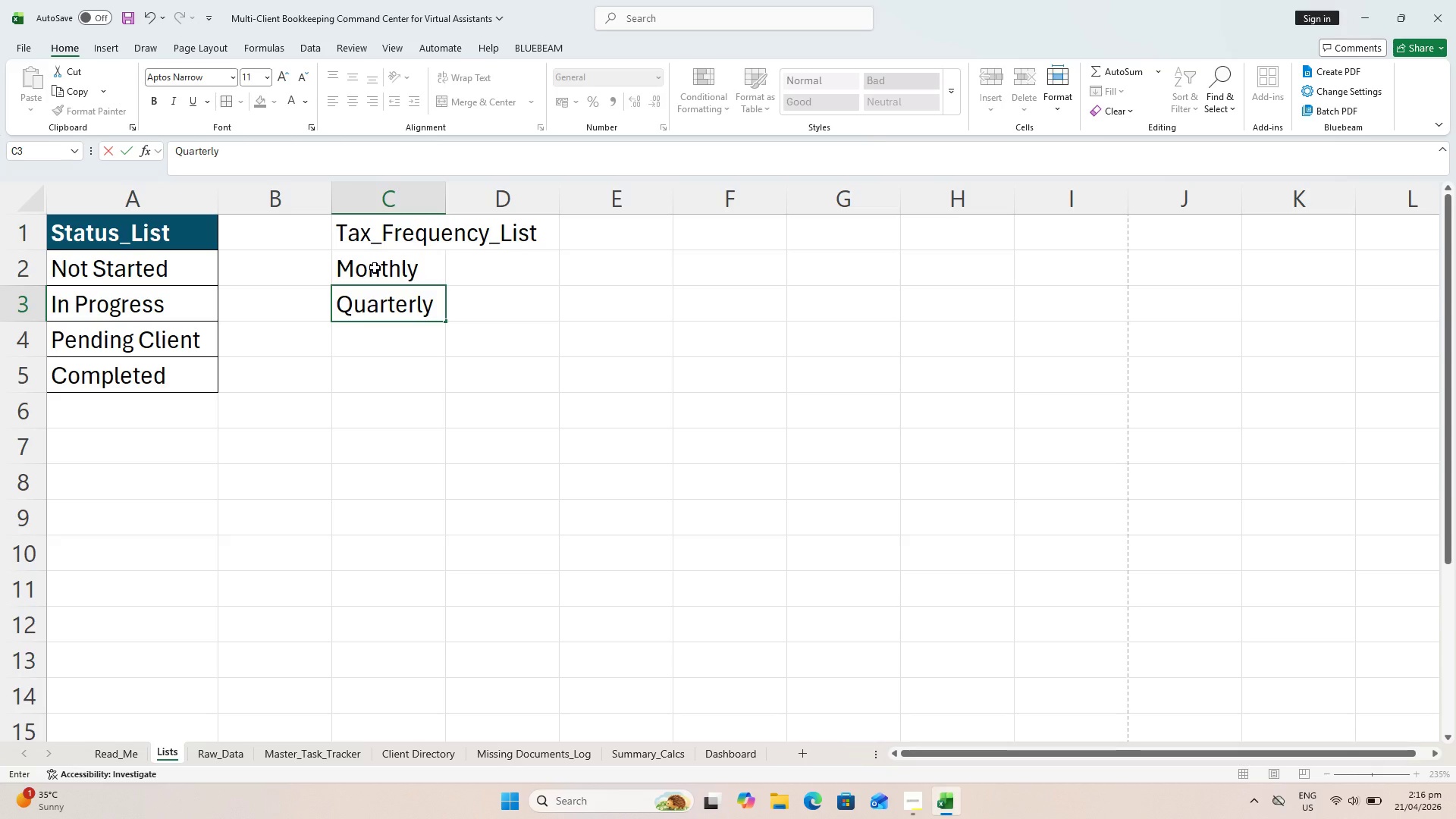 
key(Enter)
 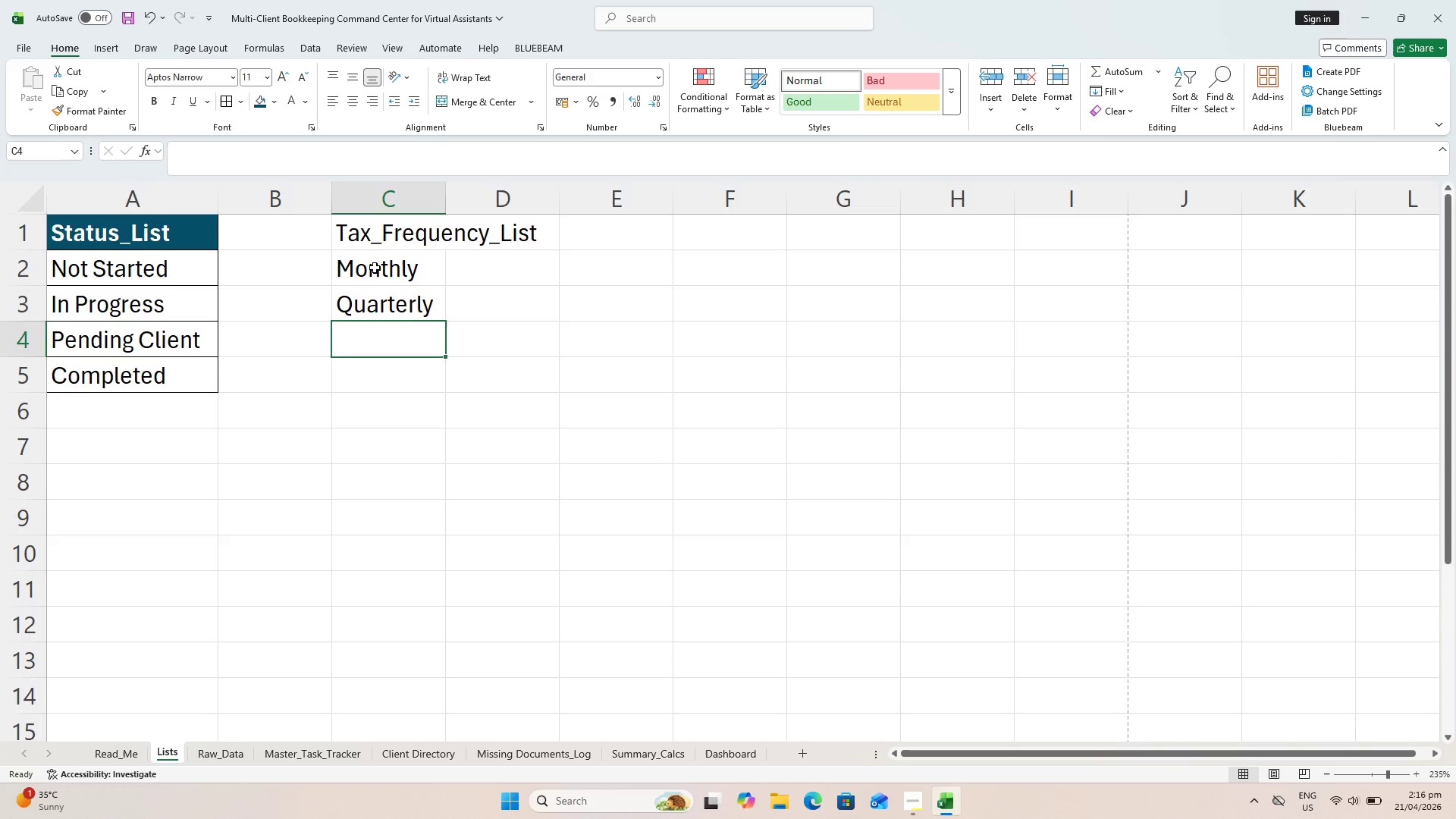 
type(Annual)
 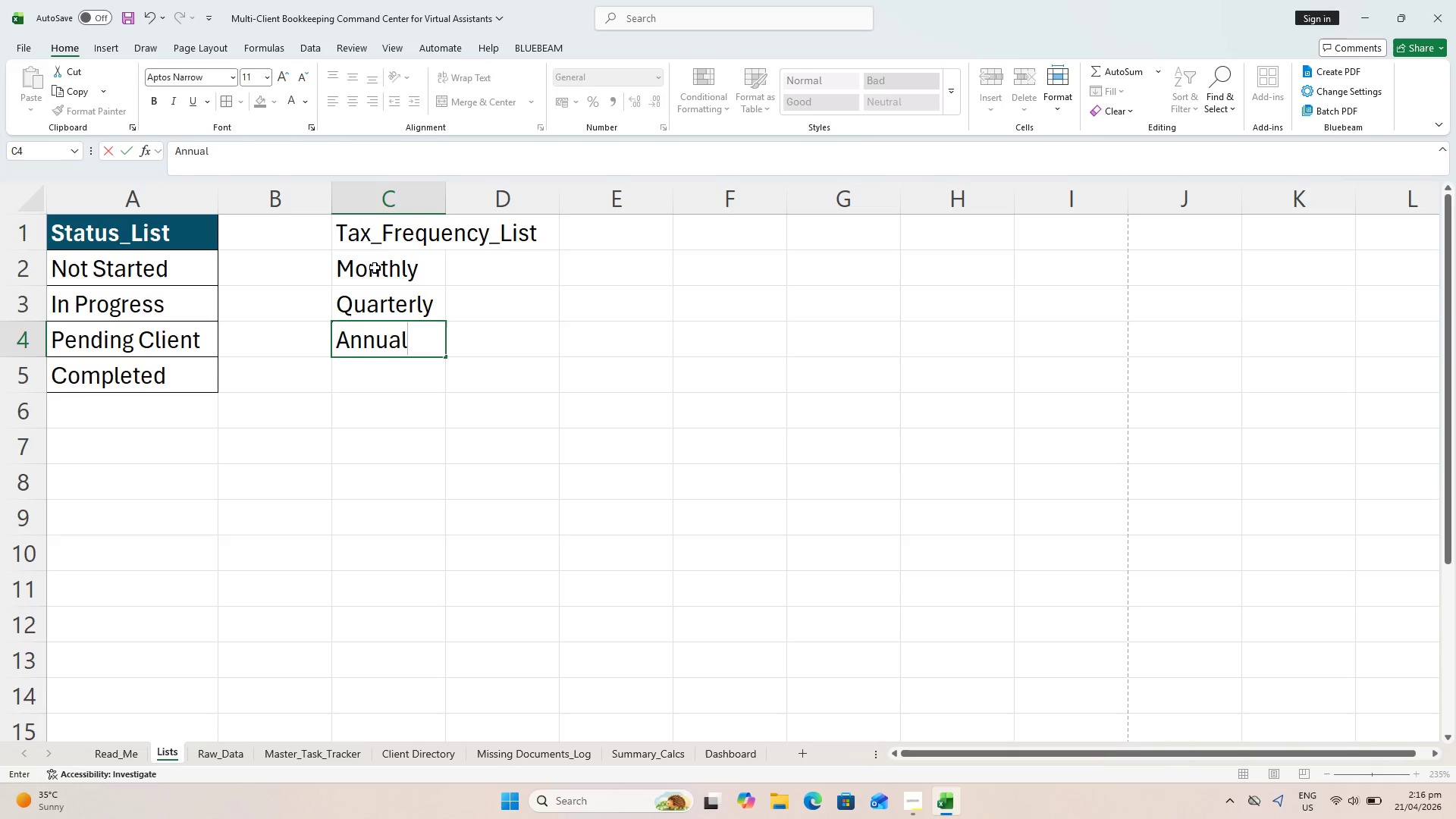 
key(Enter)
 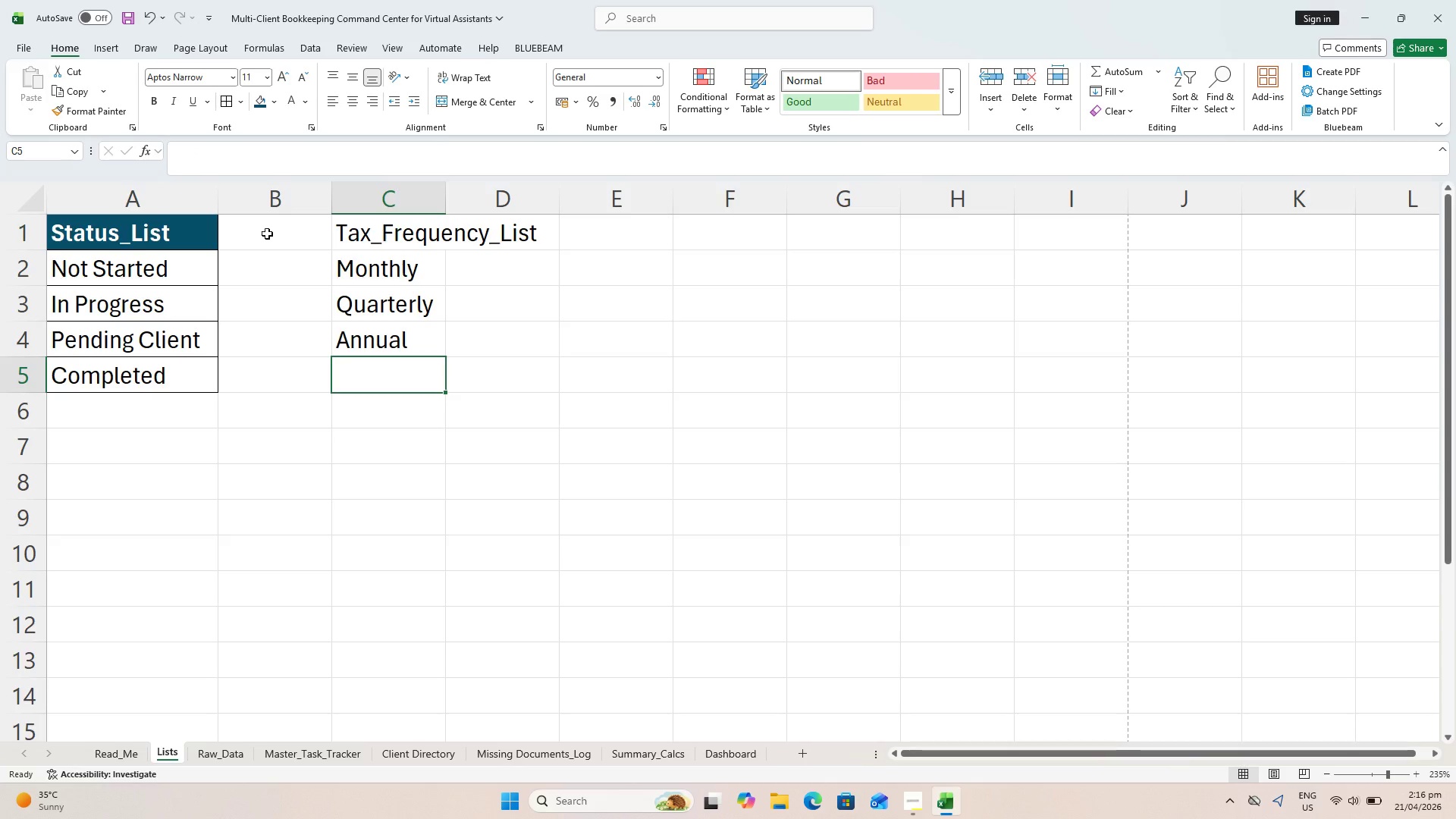 
left_click([179, 237])
 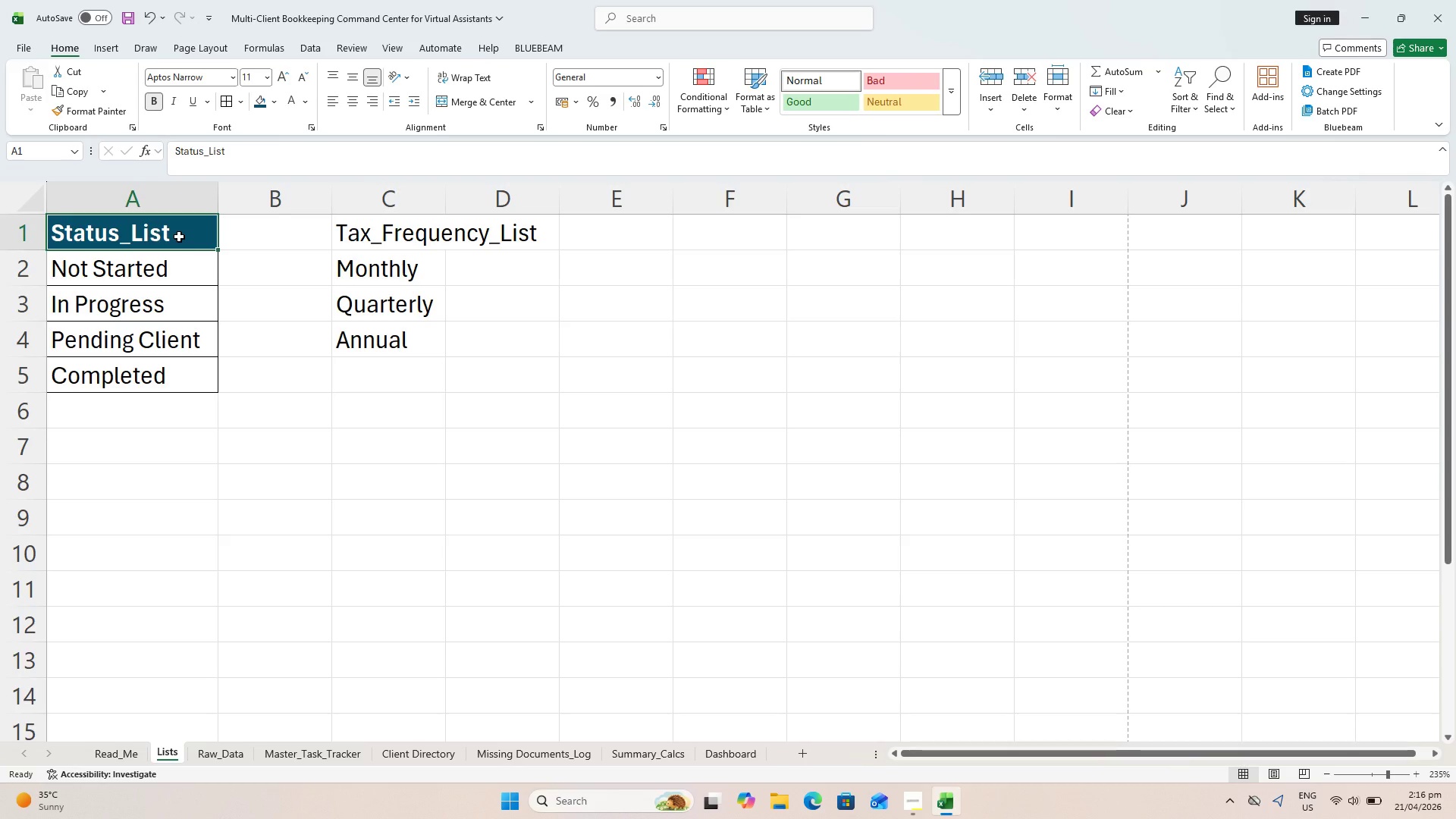 
left_click_drag(start_coordinate=[179, 236], to_coordinate=[198, 389])
 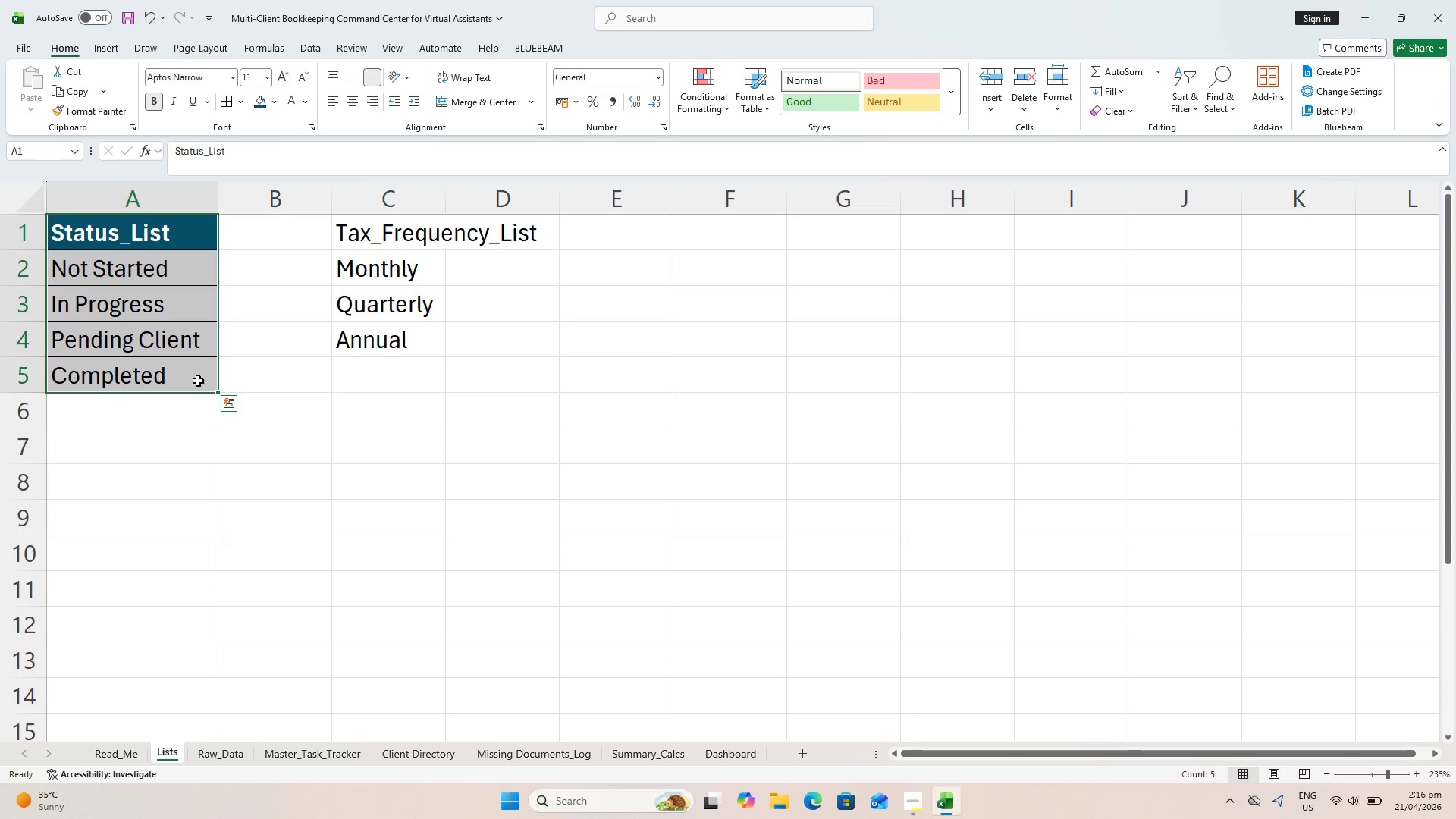 
key(Control+C)
 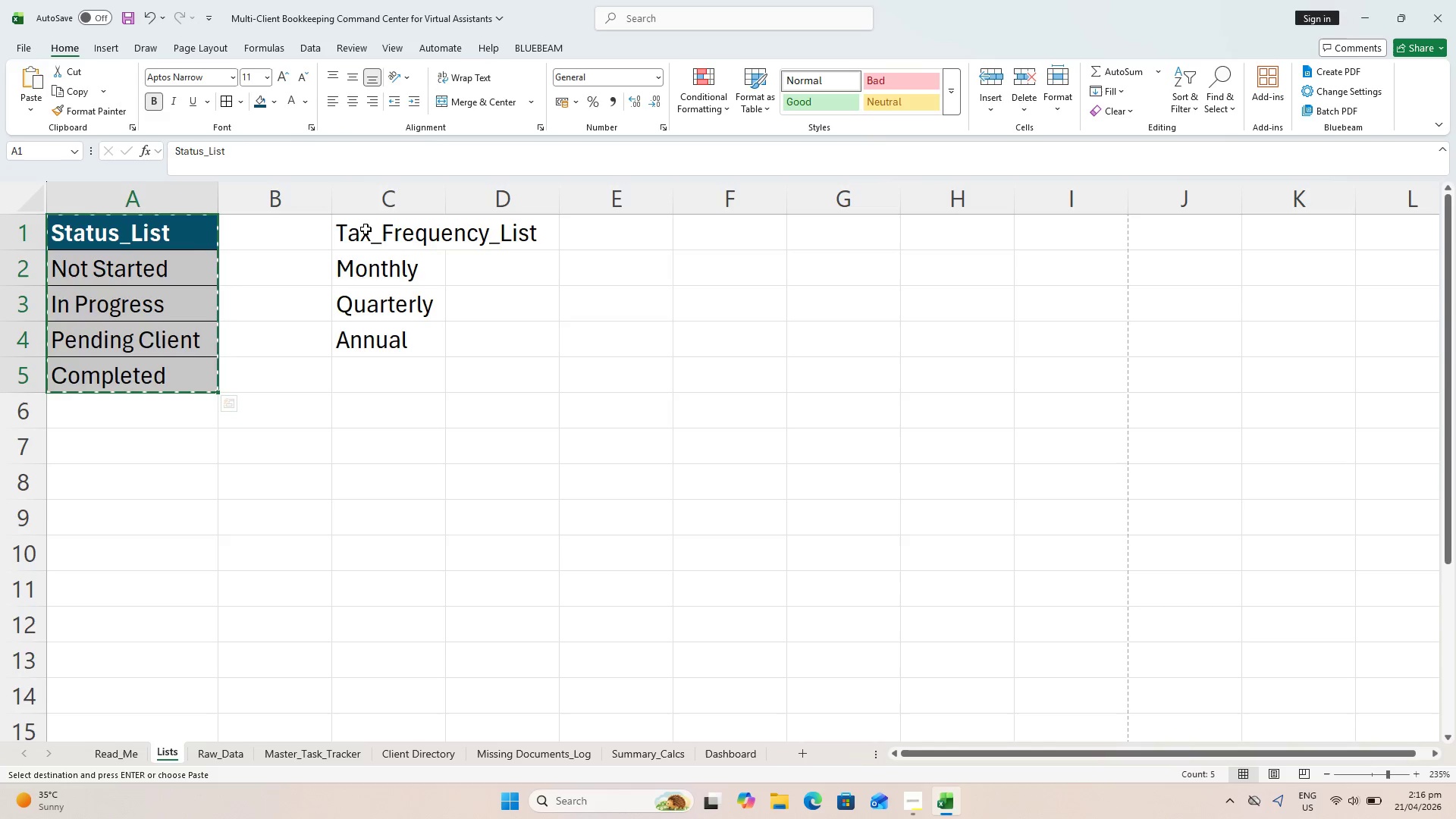 
left_click([366, 229])
 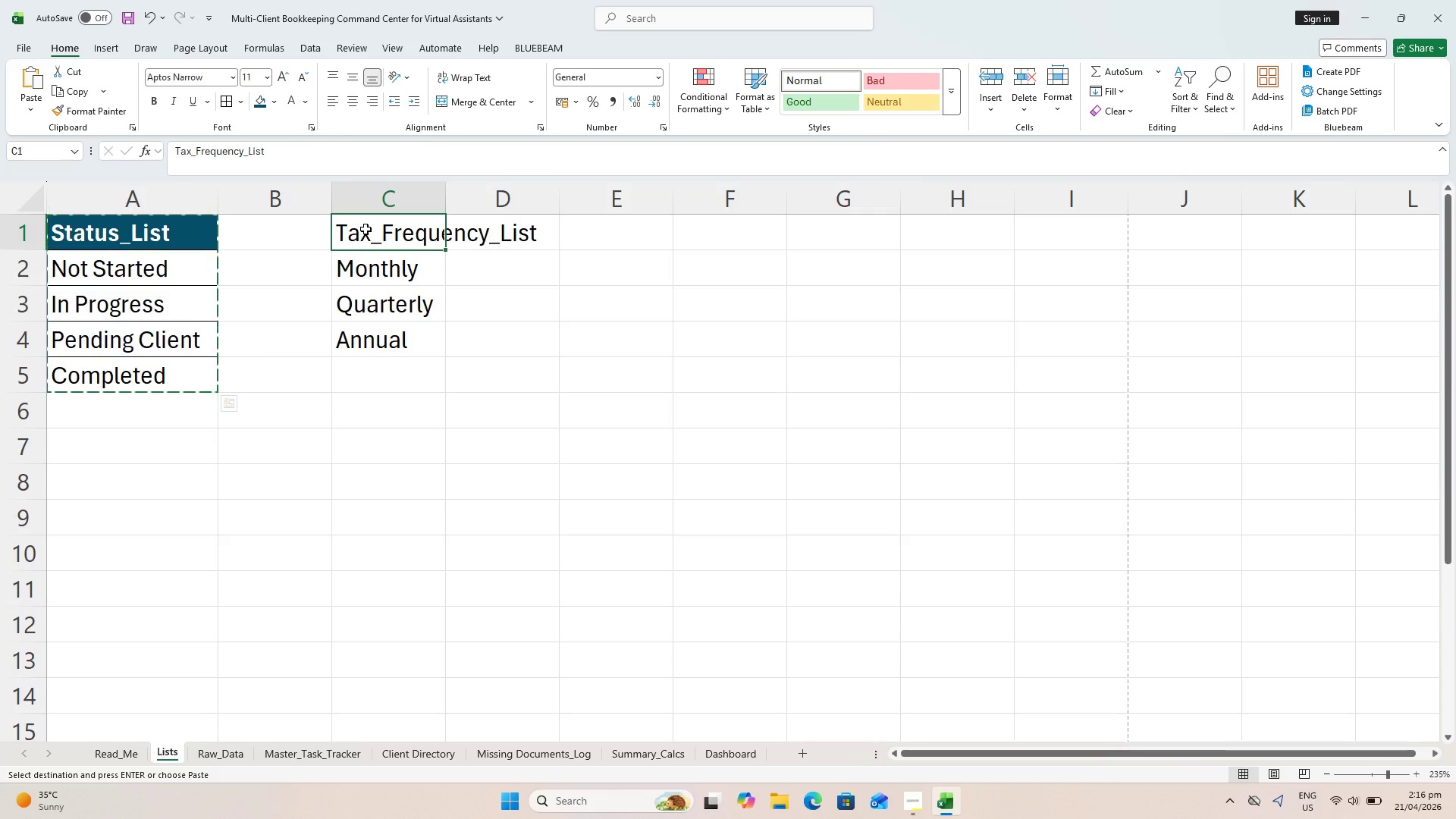 
key(Alt+Control+V)
 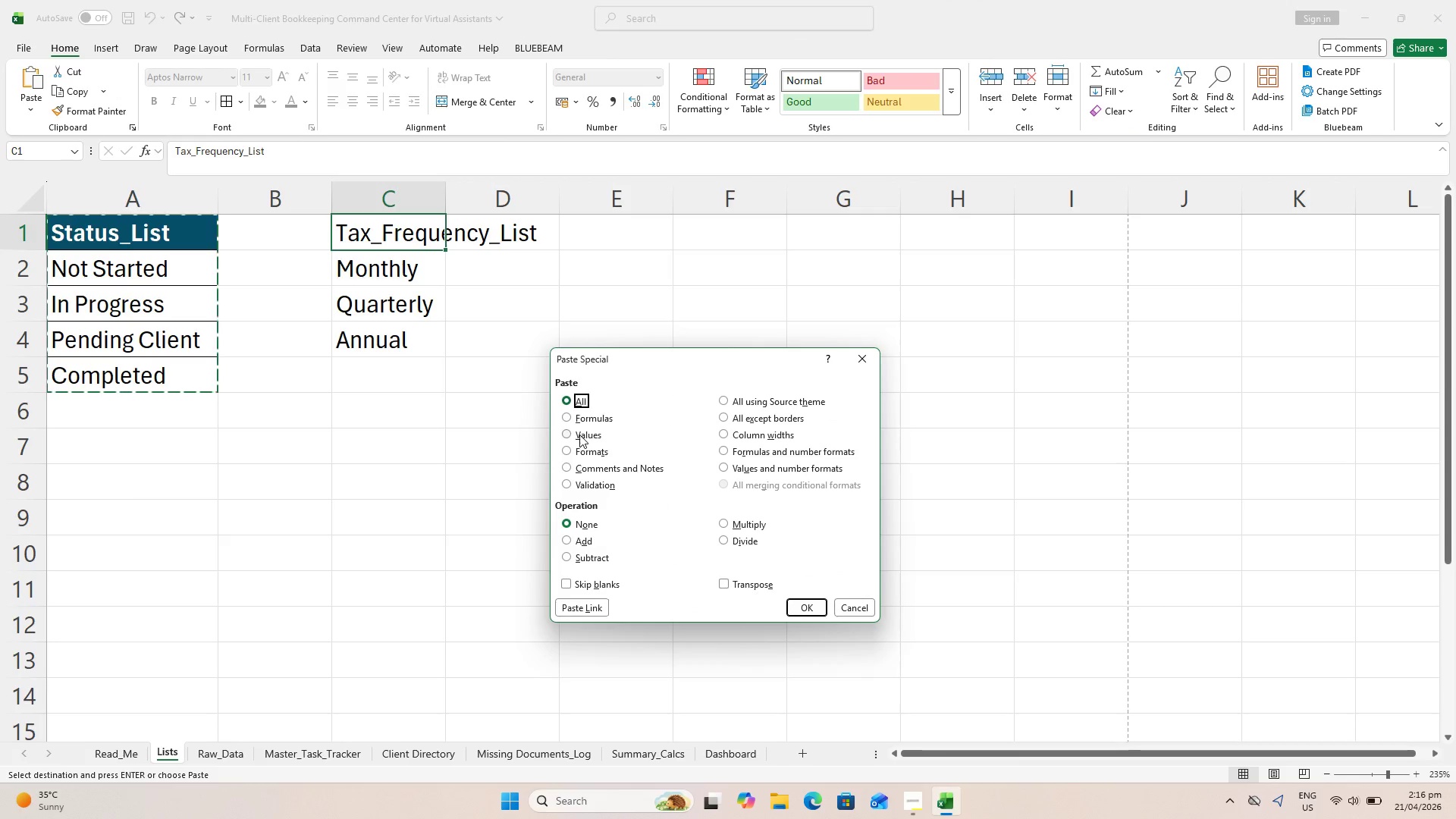 
left_click([586, 457])
 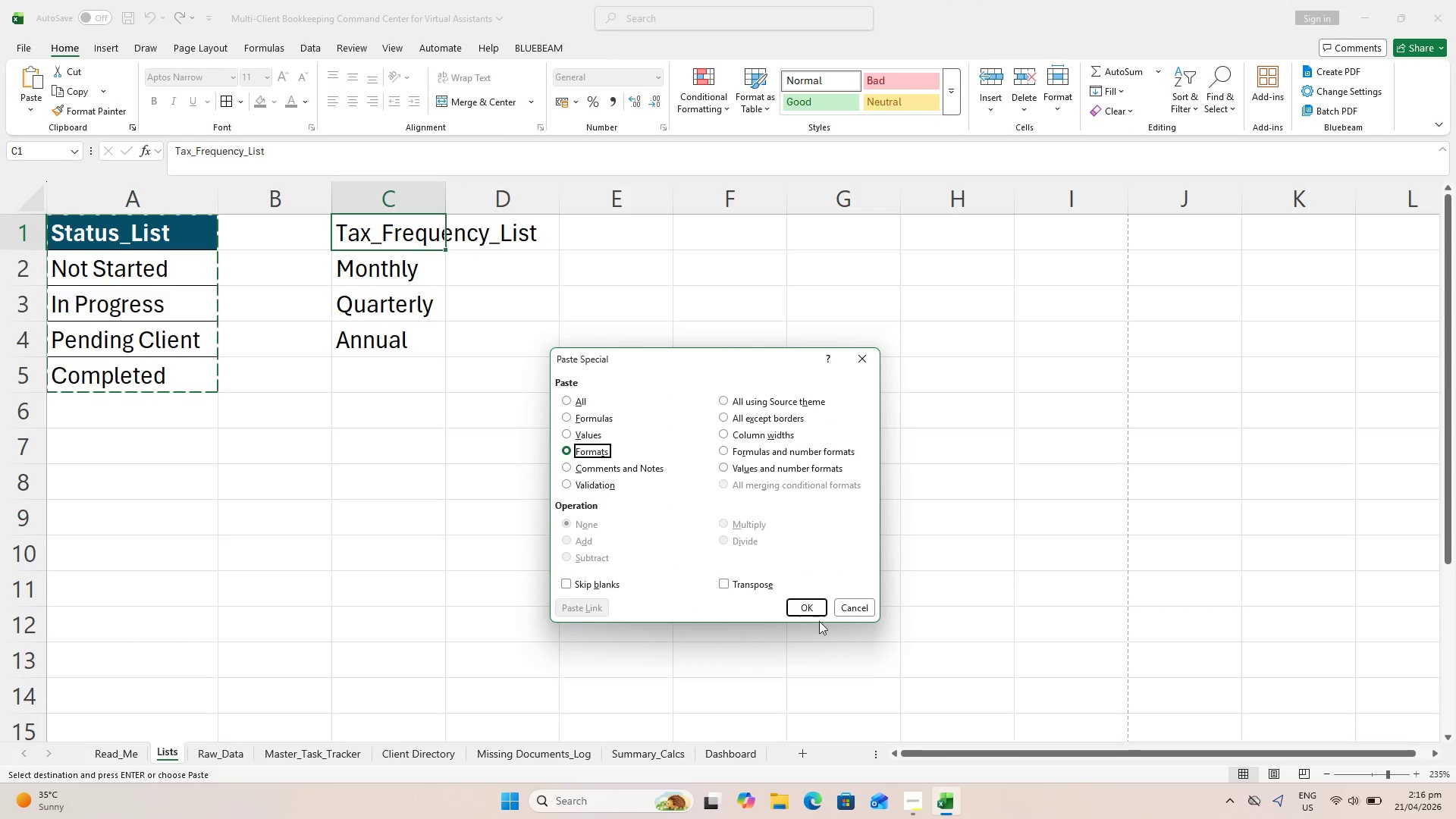 
left_click([826, 604])
 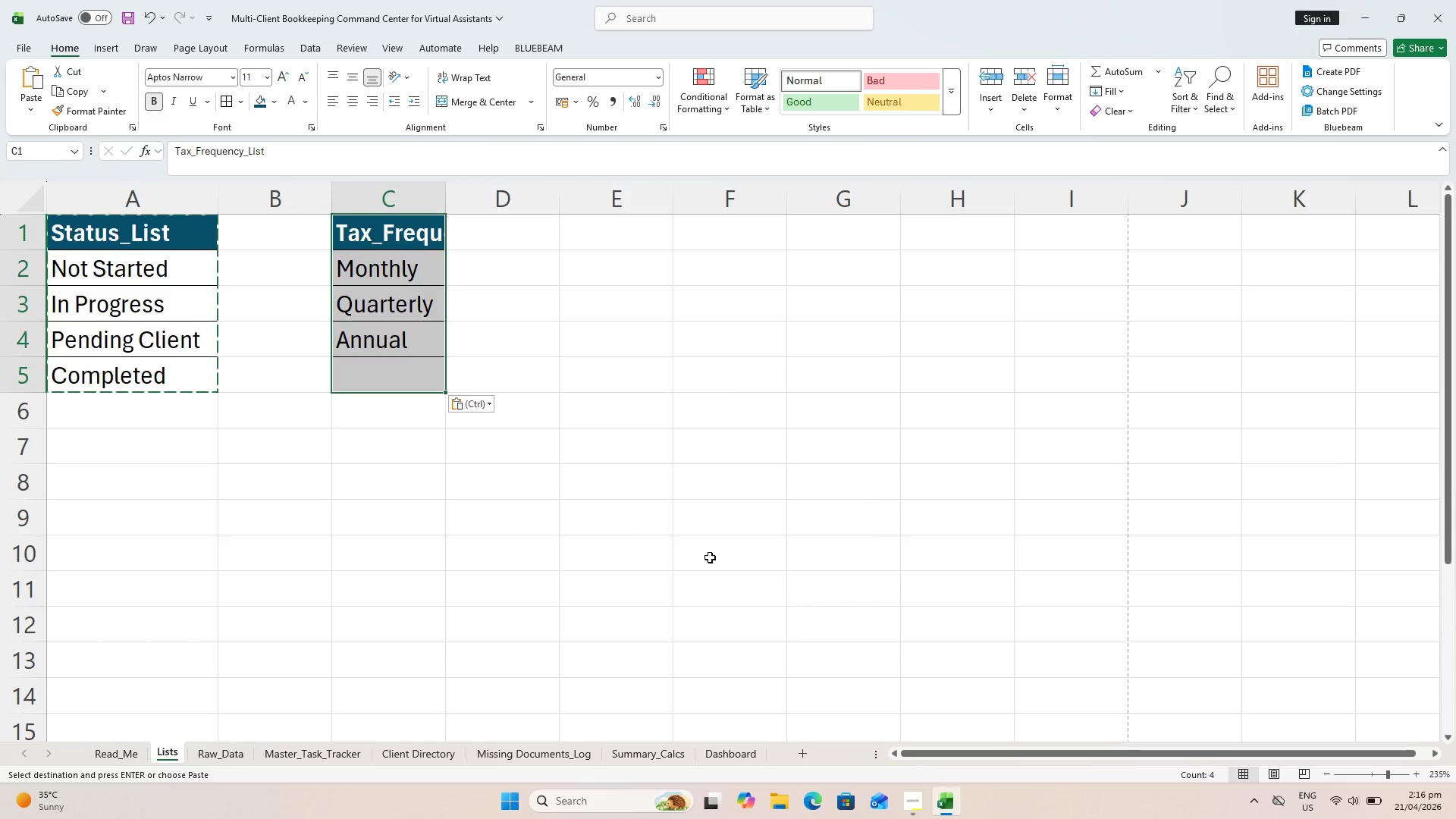 
left_click([642, 522])
 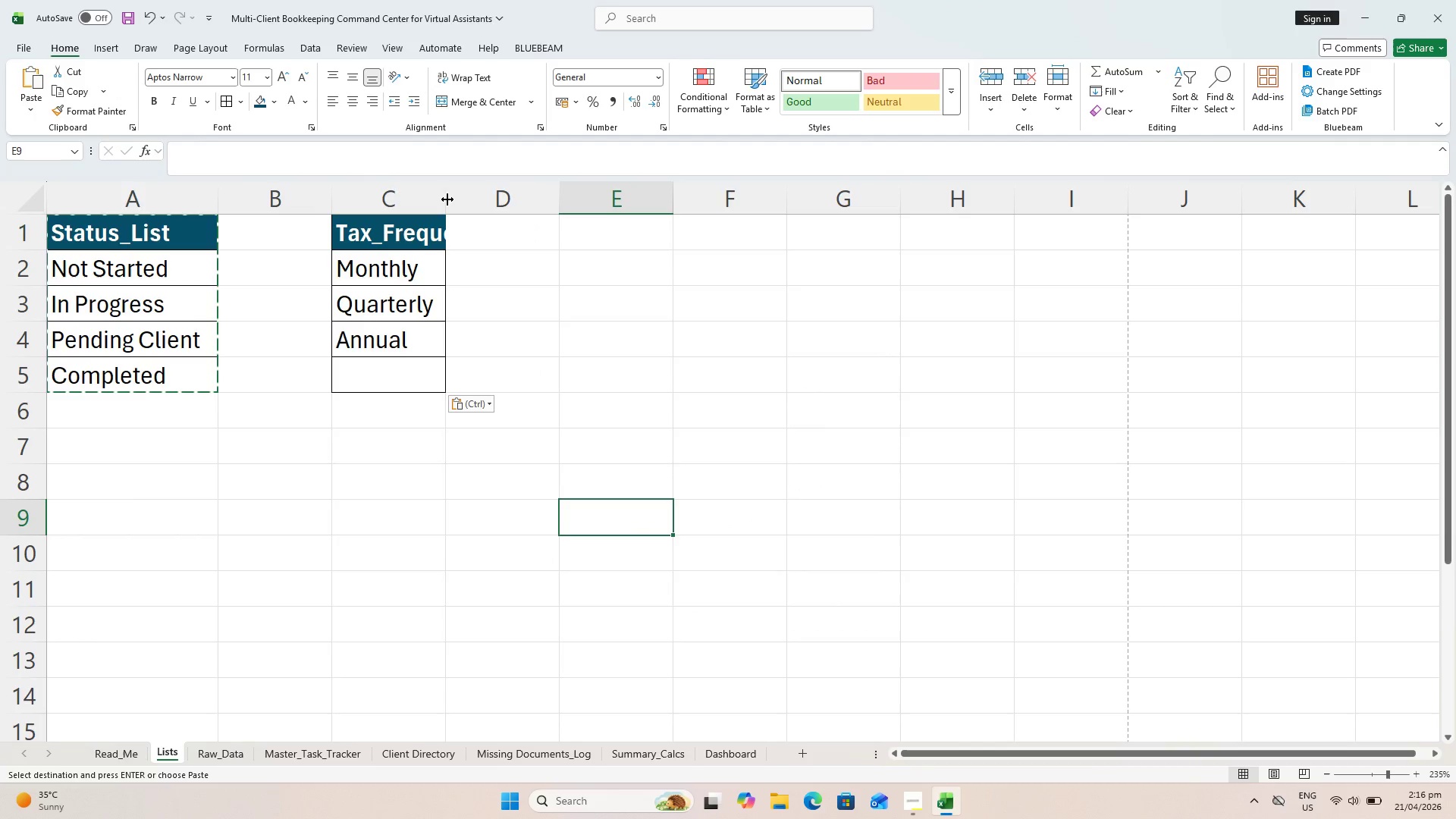 
double_click([447, 199])
 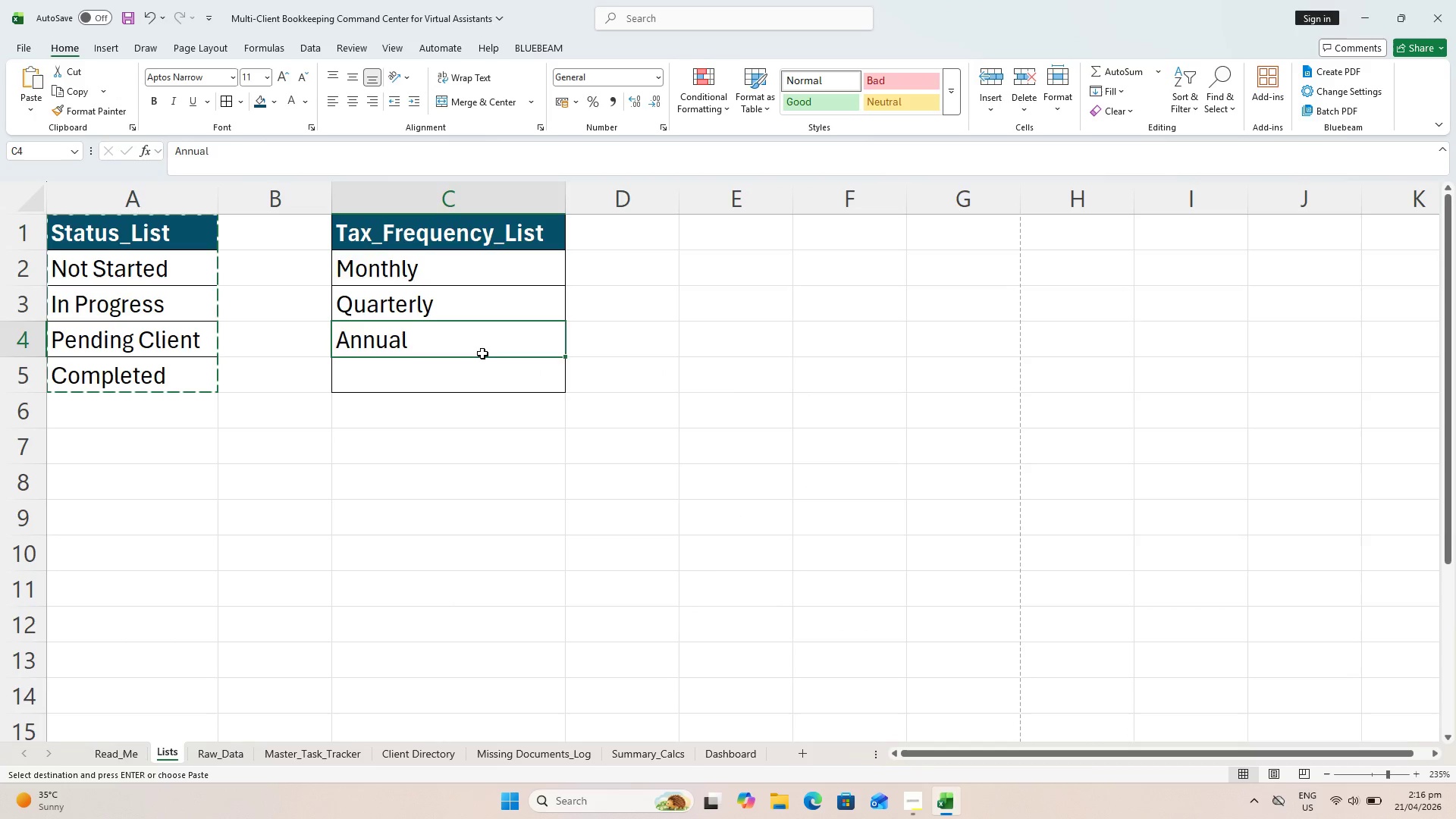 
left_click([472, 375])
 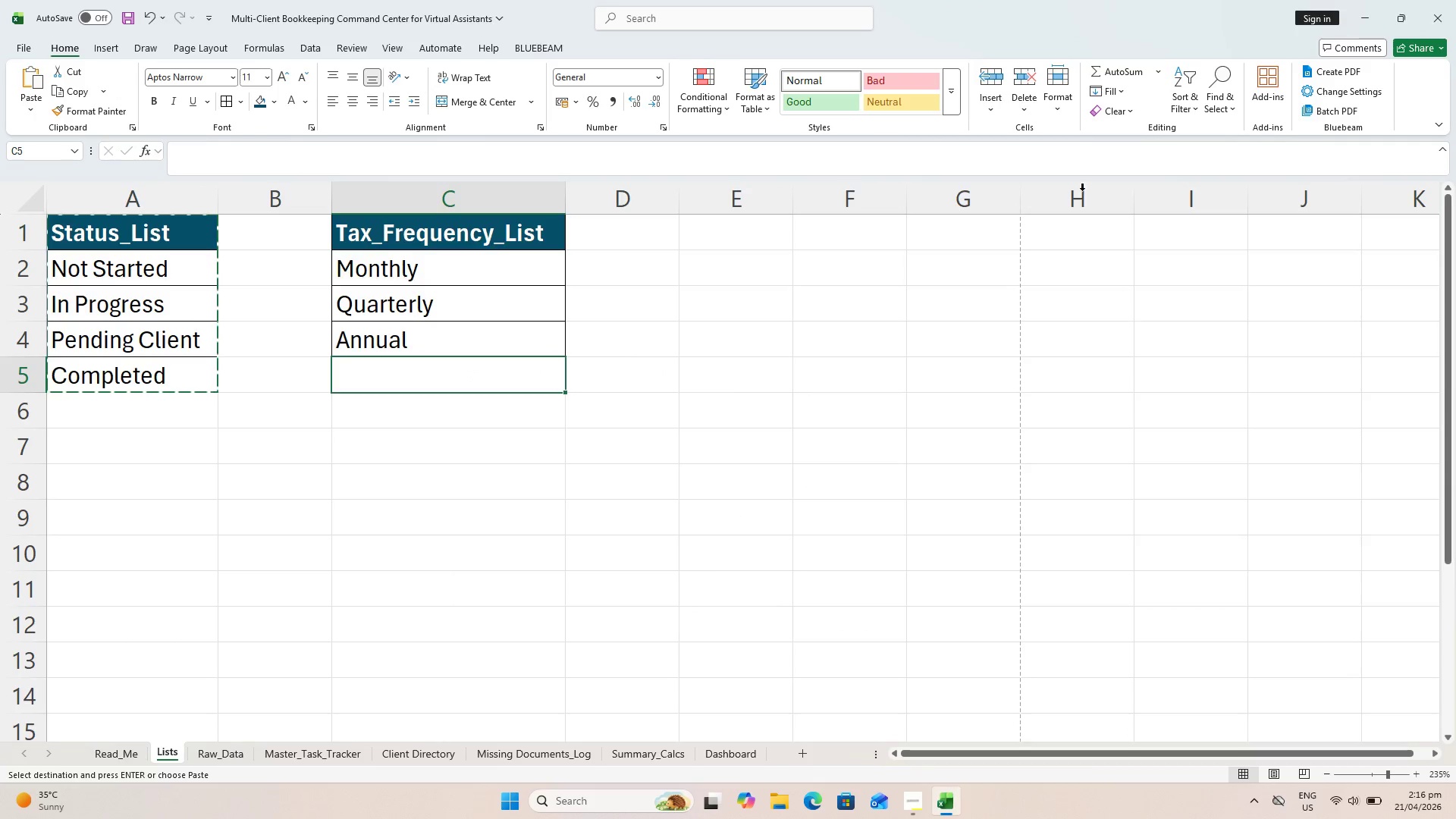 
left_click_drag(start_coordinate=[898, 533], to_coordinate=[905, 526])
 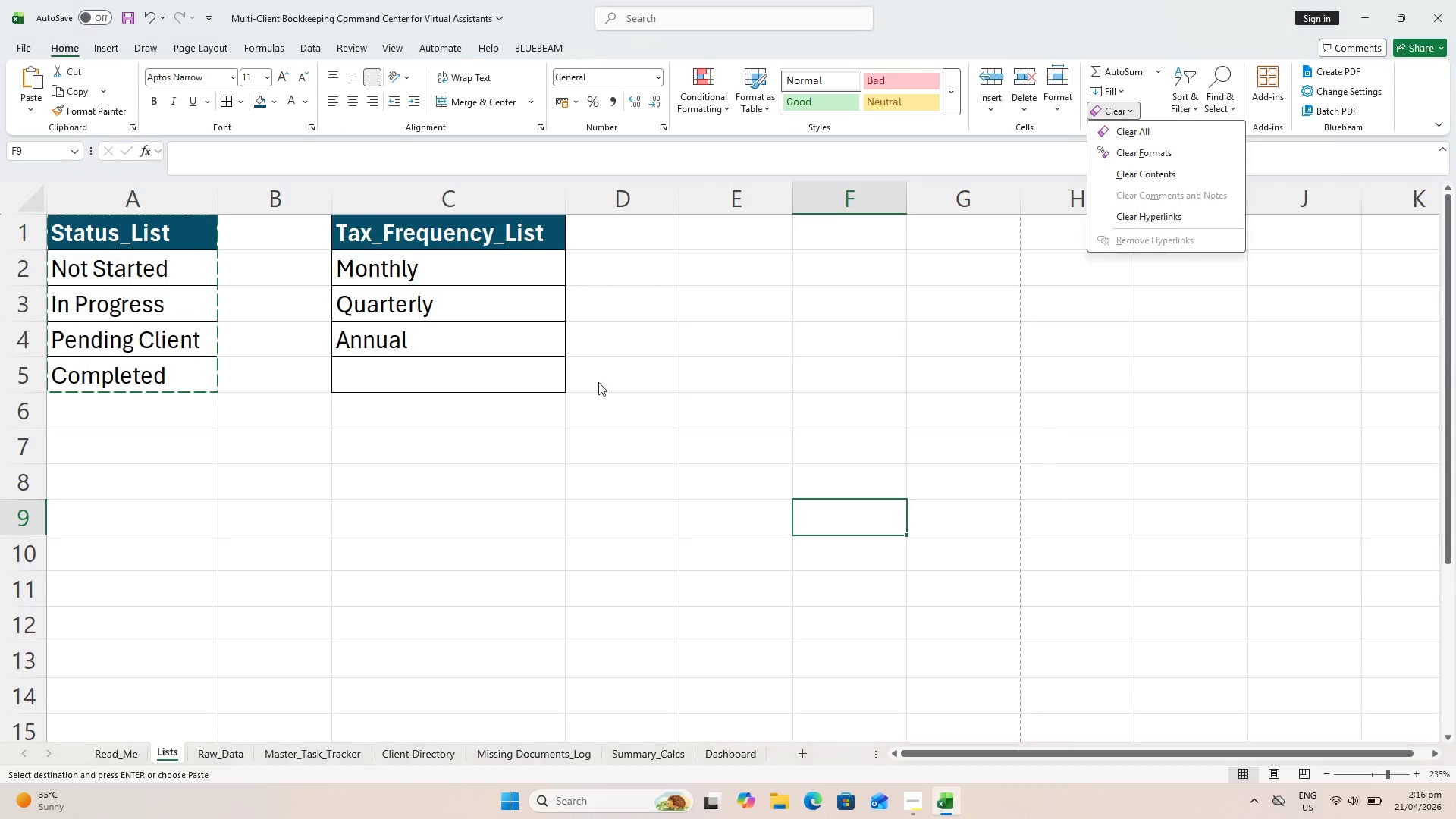 
left_click([462, 367])
 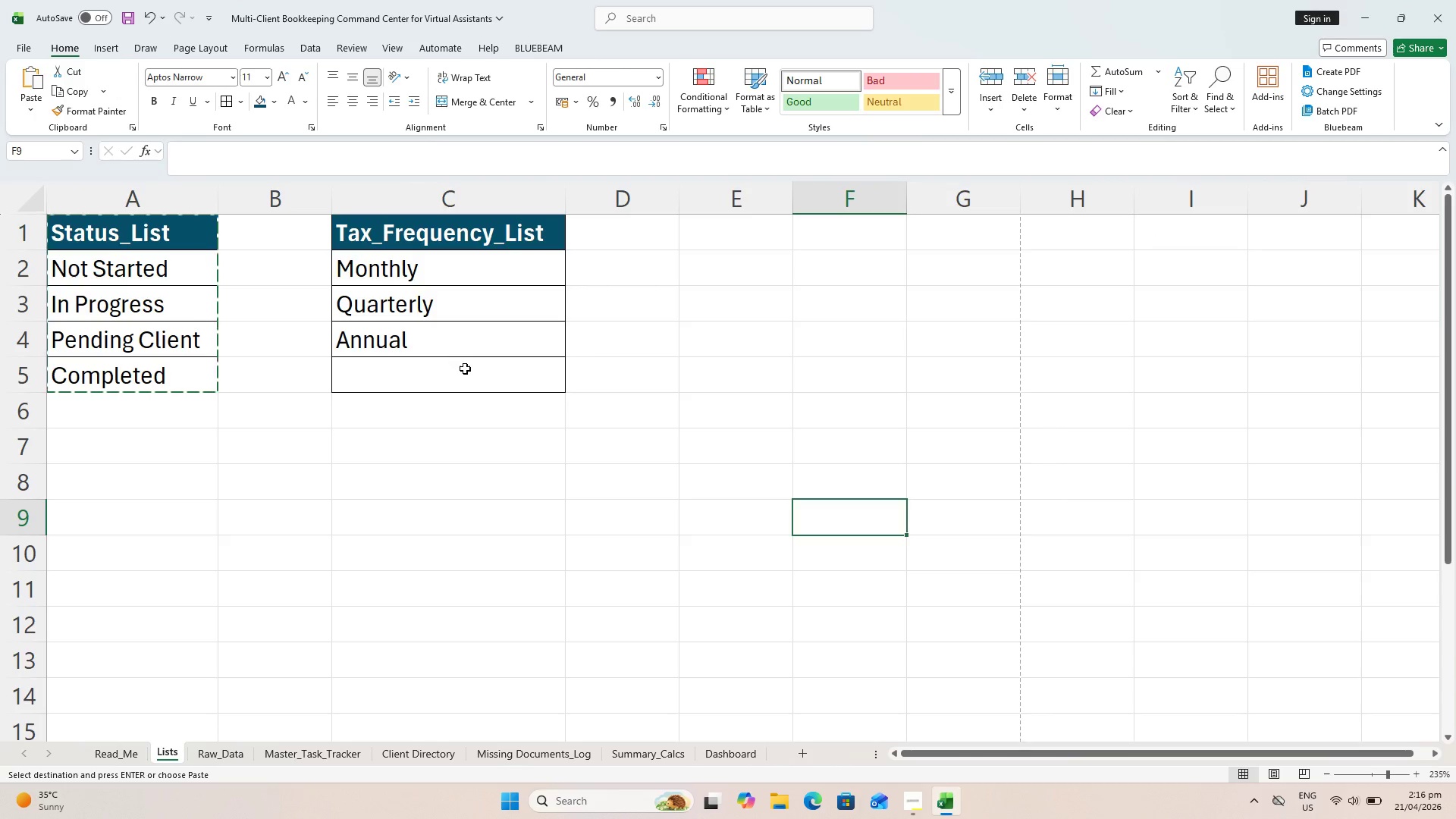 
left_click_drag(start_coordinate=[525, 388], to_coordinate=[655, 400])
 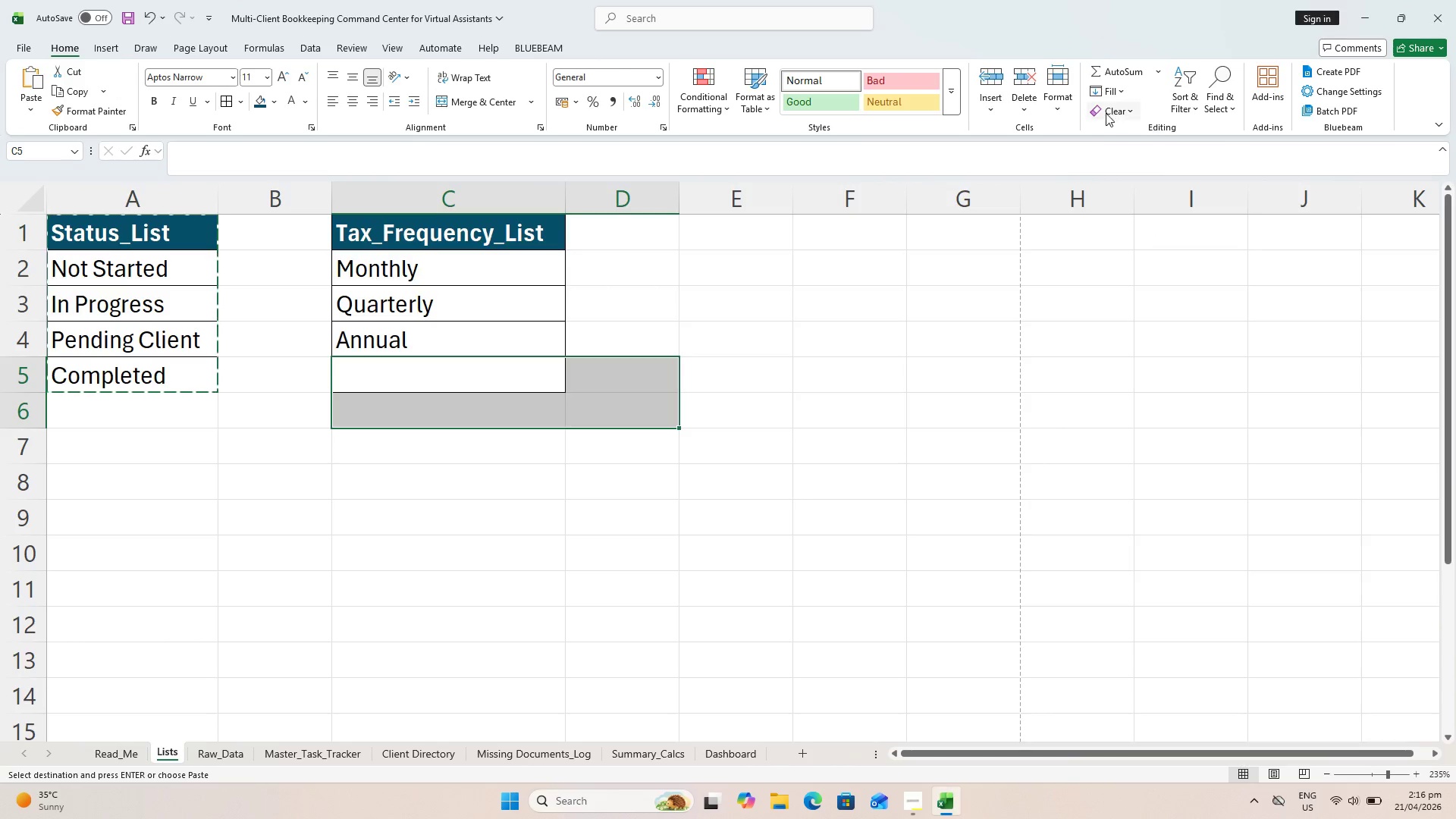 
double_click([883, 452])
 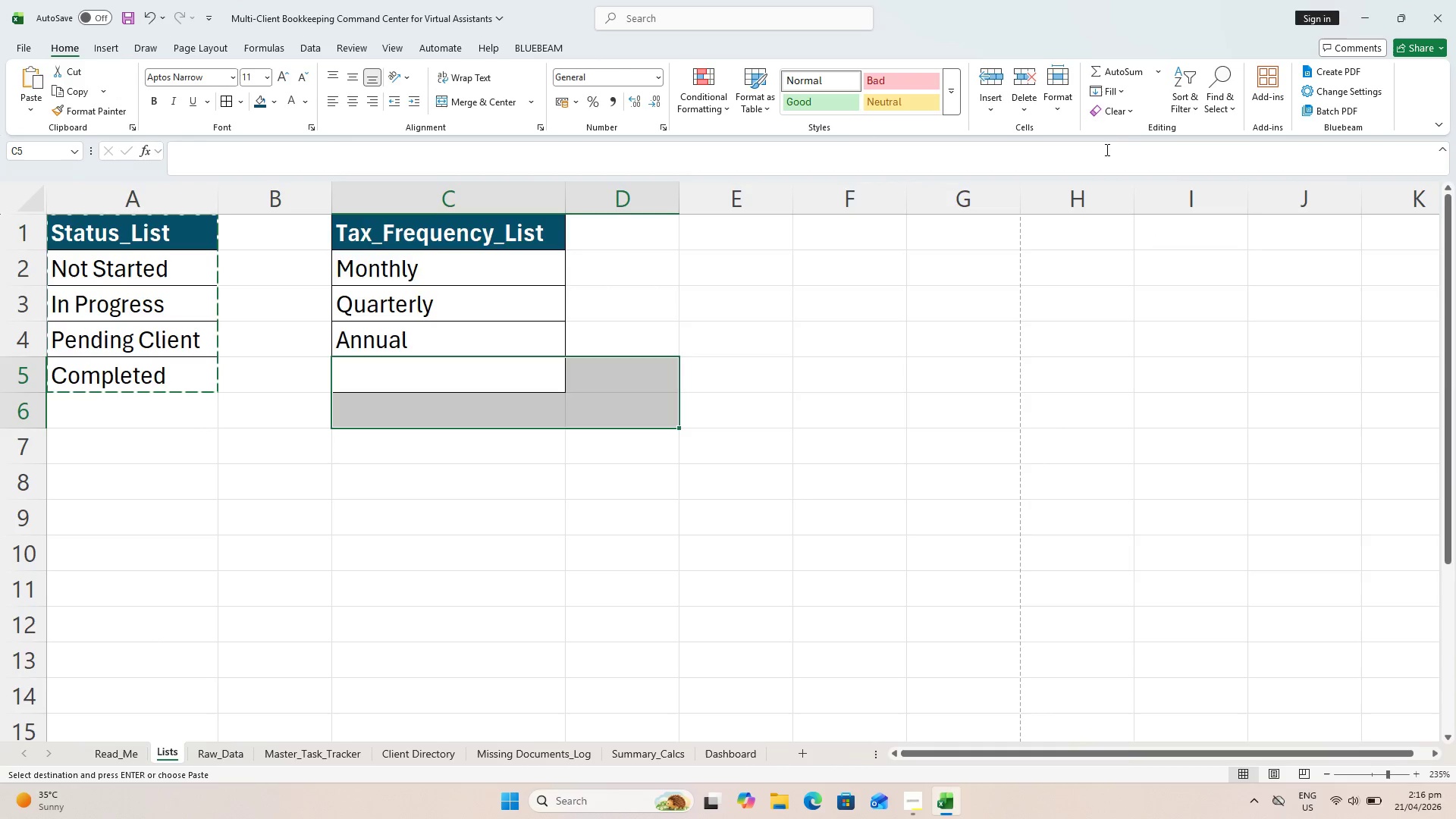 
left_click([1095, 119])
 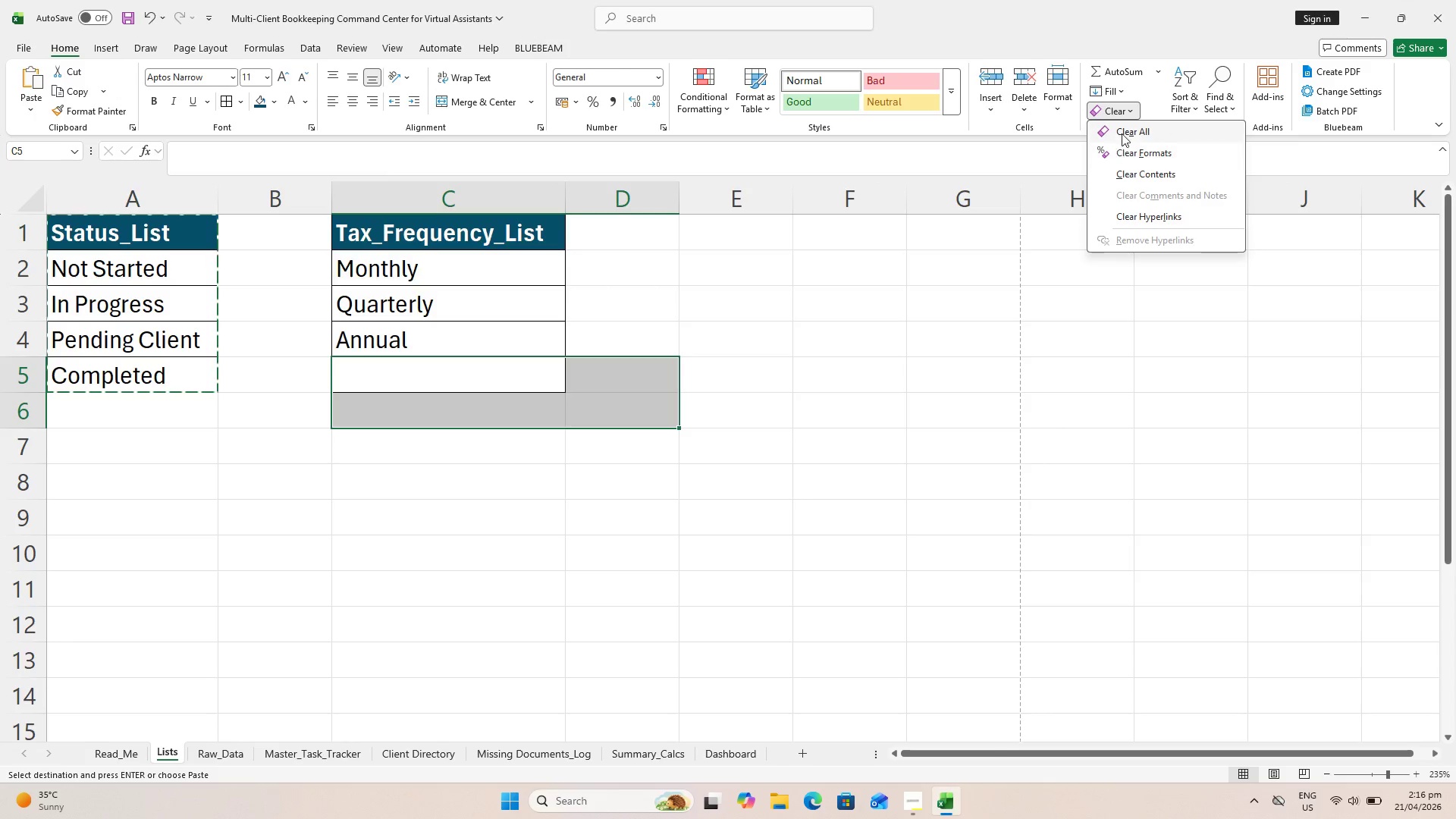 
double_click([1122, 133])
 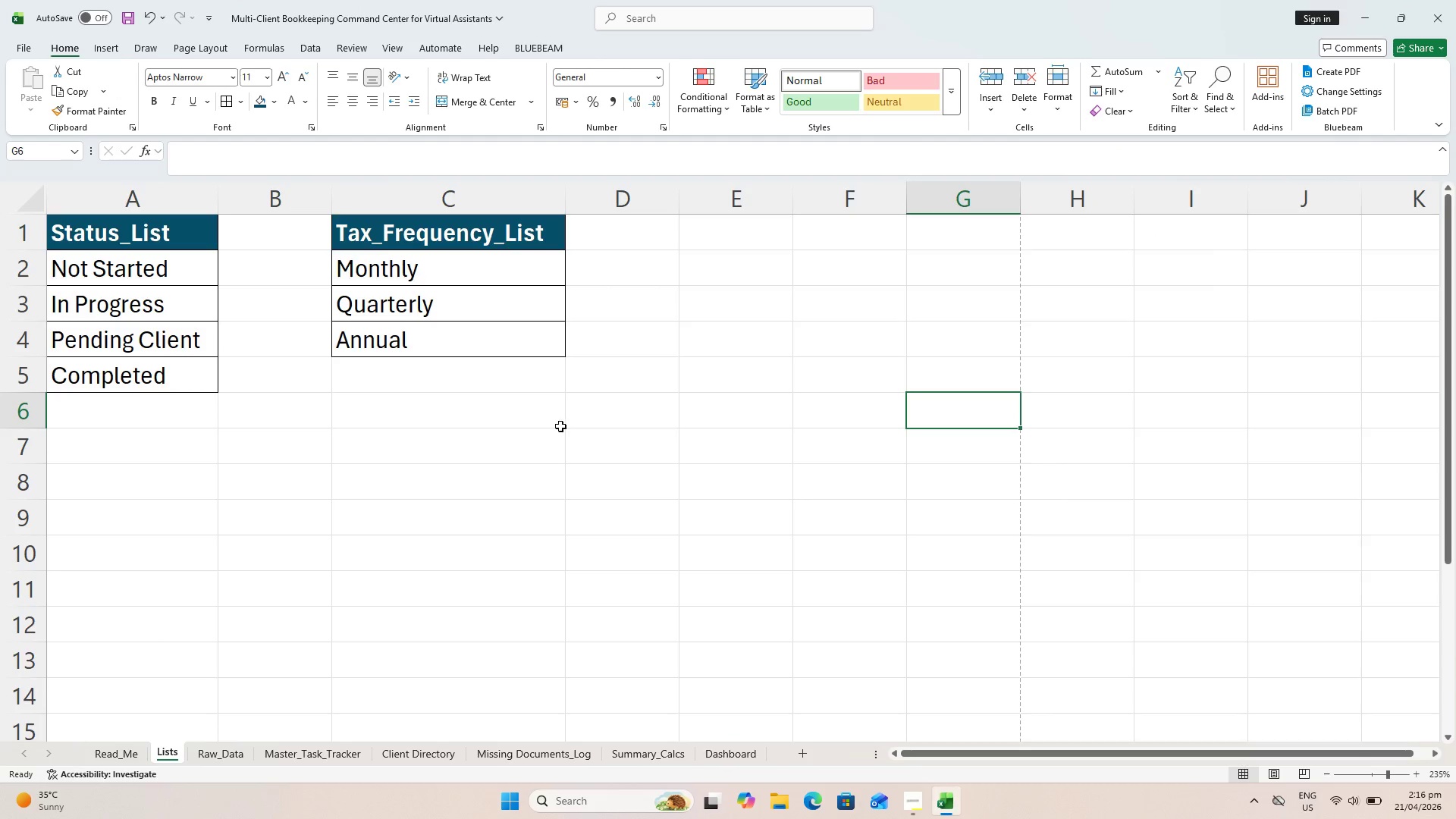 
key(Control+S)
 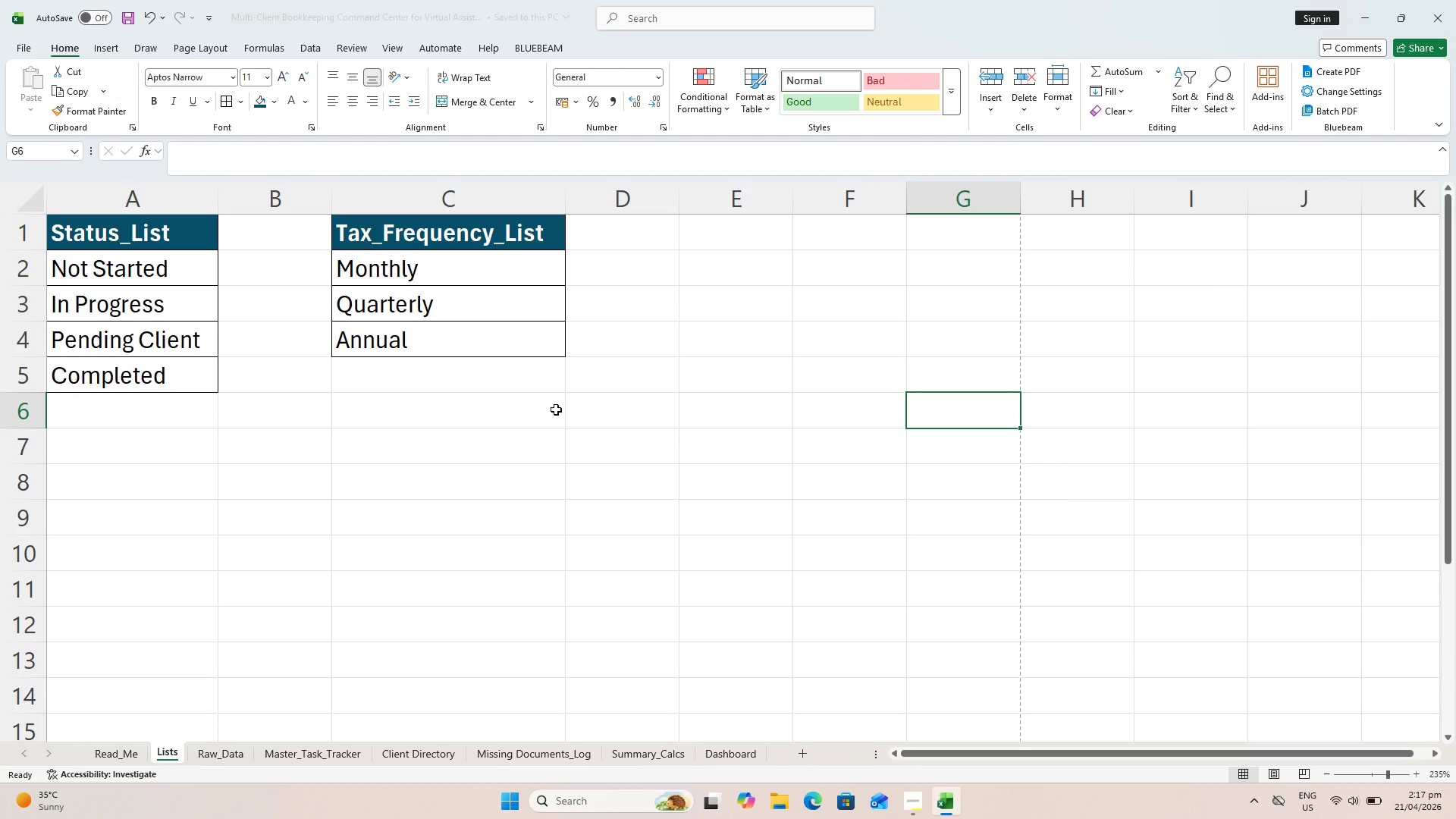 
scroll: coordinate [556, 410], scroll_direction: up, amount: 2.0
 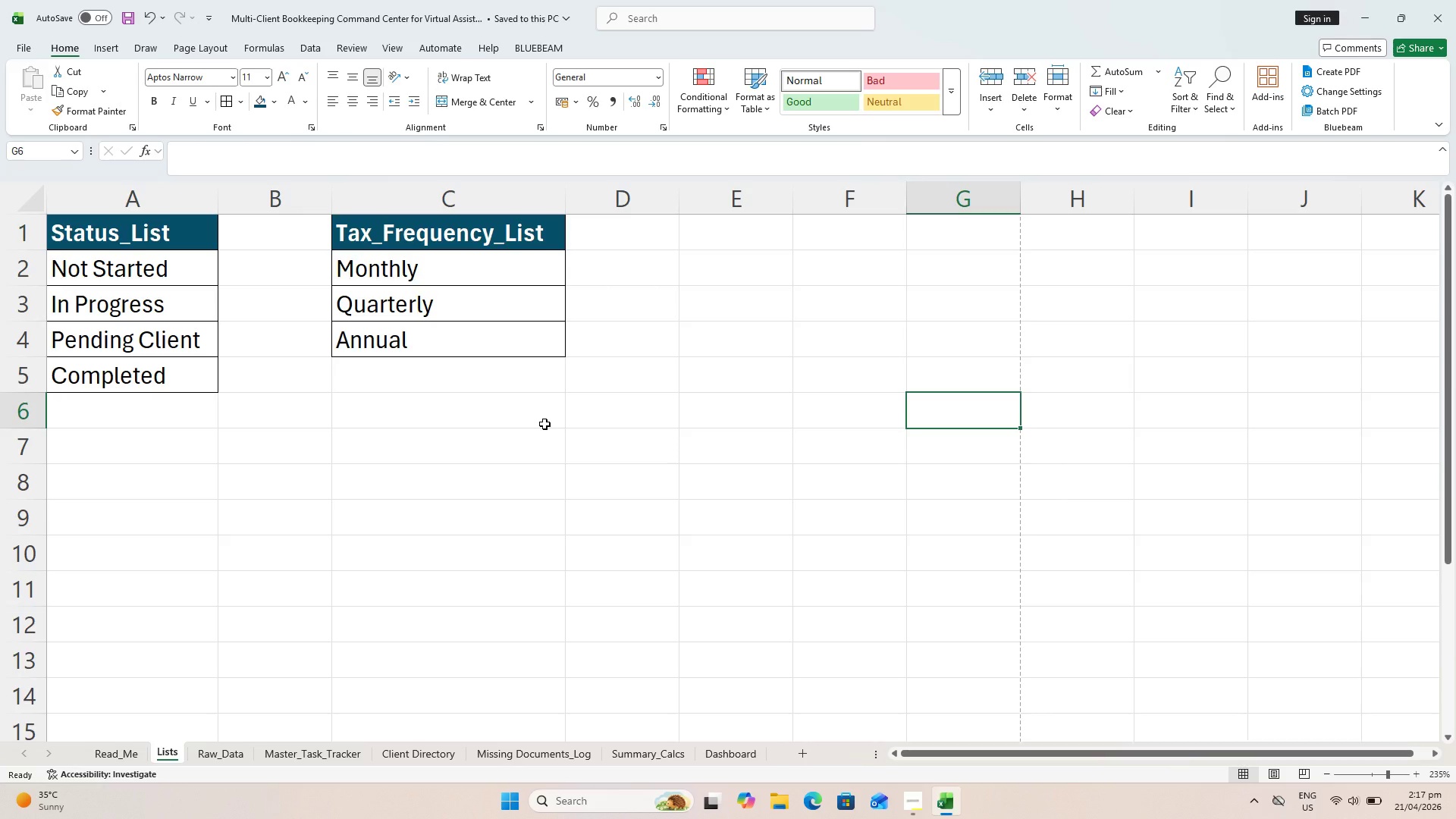 
key(Control+ControlLeft)
 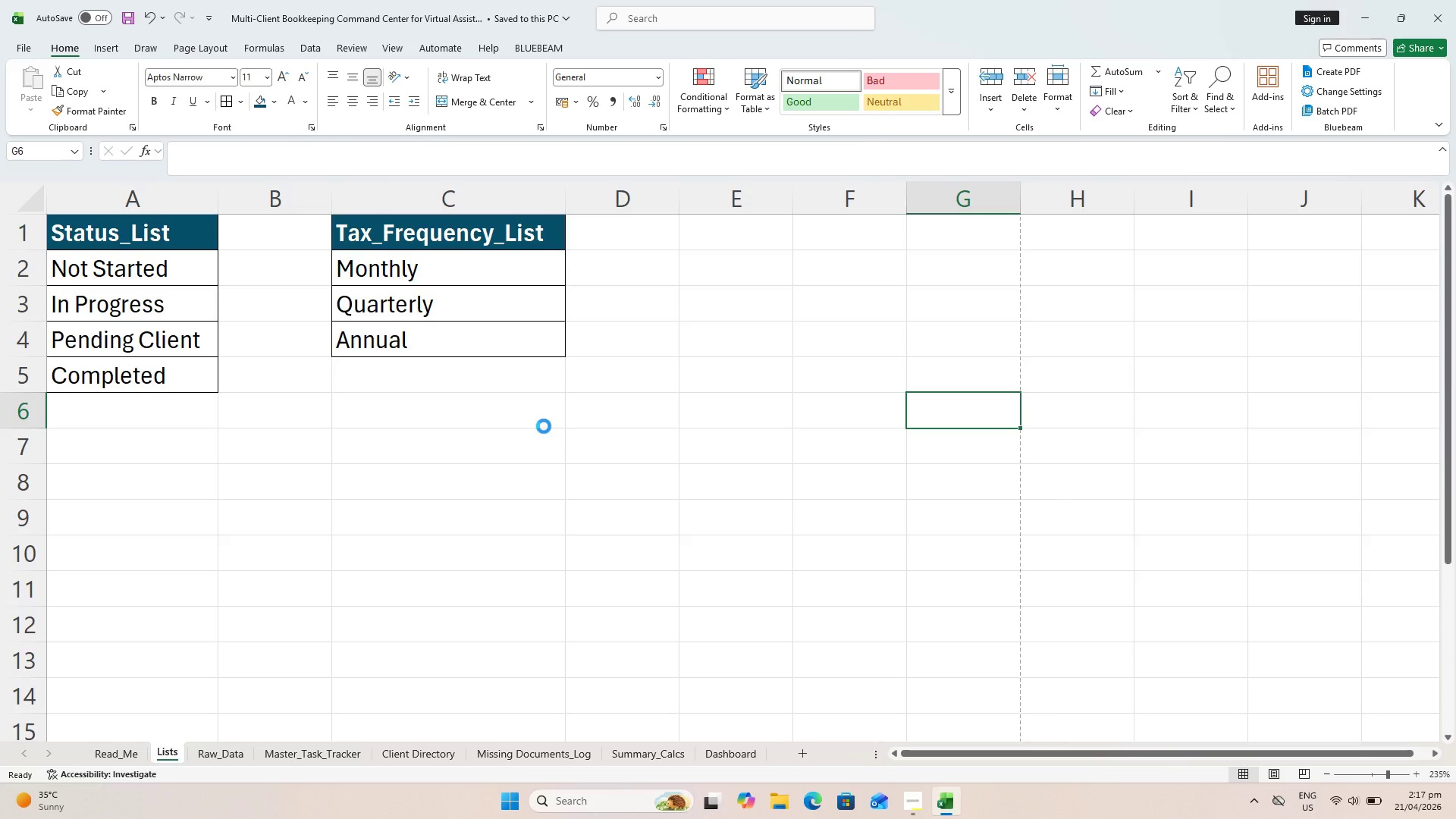 
key(Control+S)
 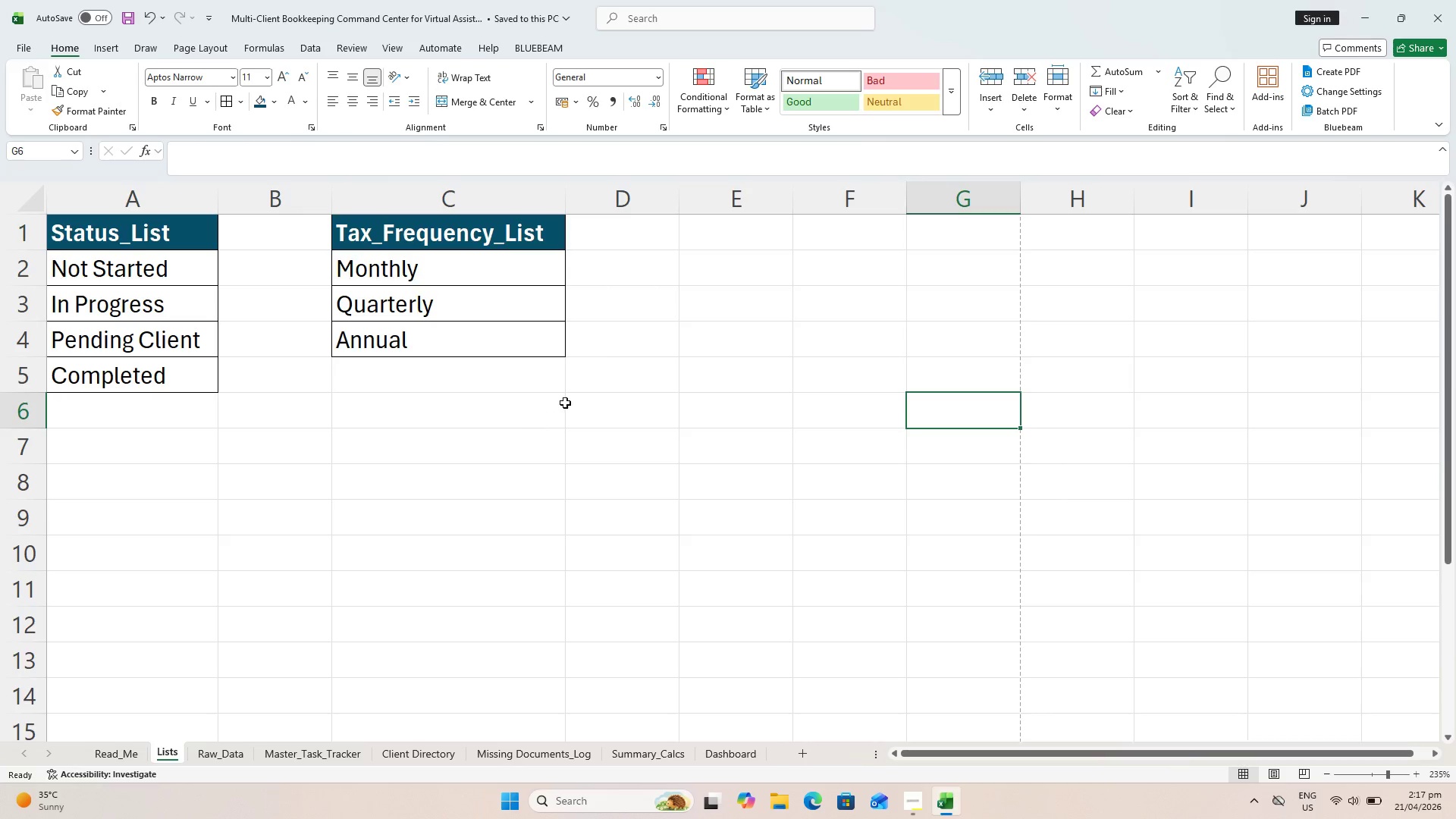 
left_click([732, 219])
 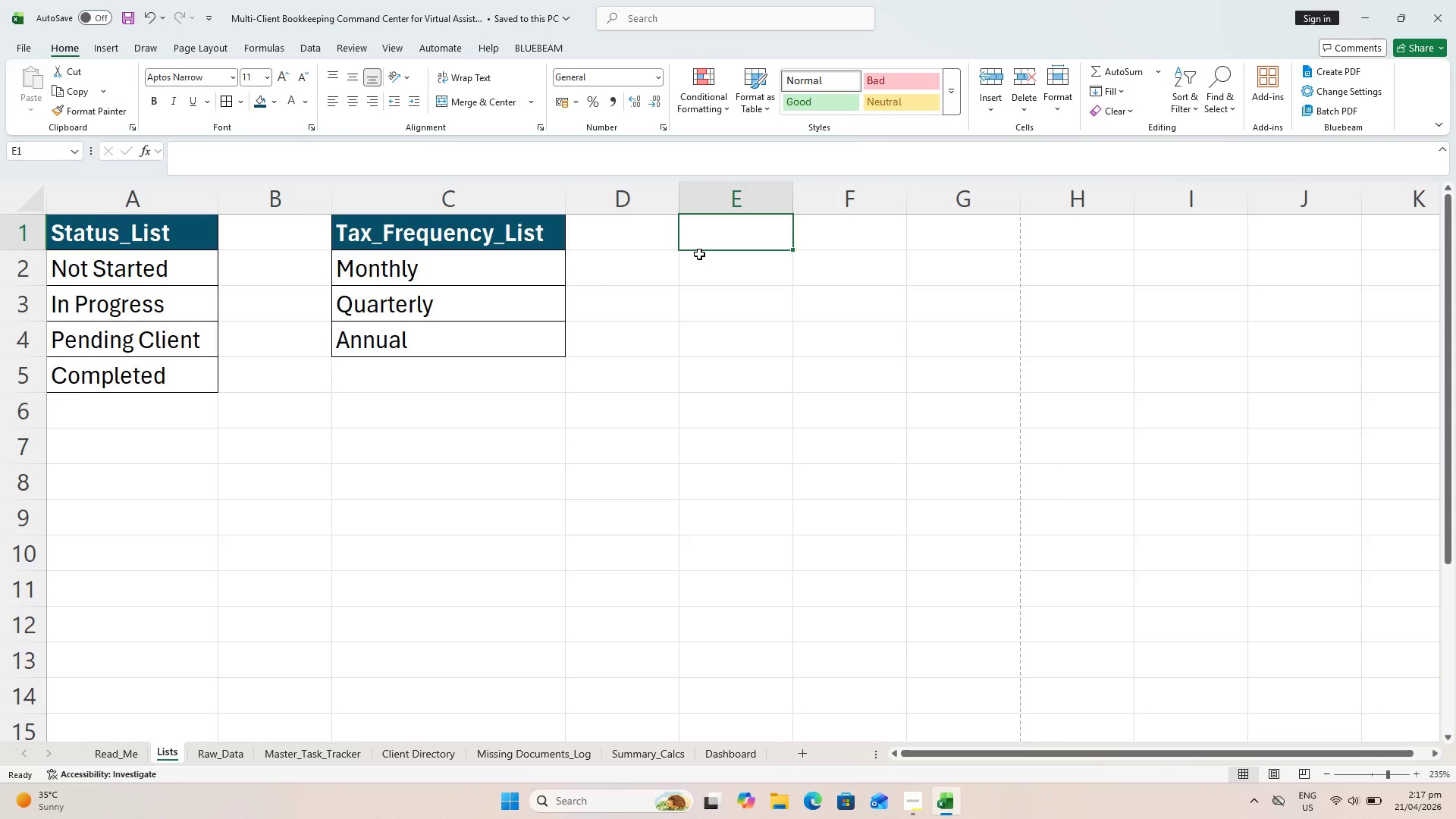 
type(Task)
key(Backspace)
type(o)
key(Backspace)
type(k_Cater)
key(Backspace)
type(gory_List)
 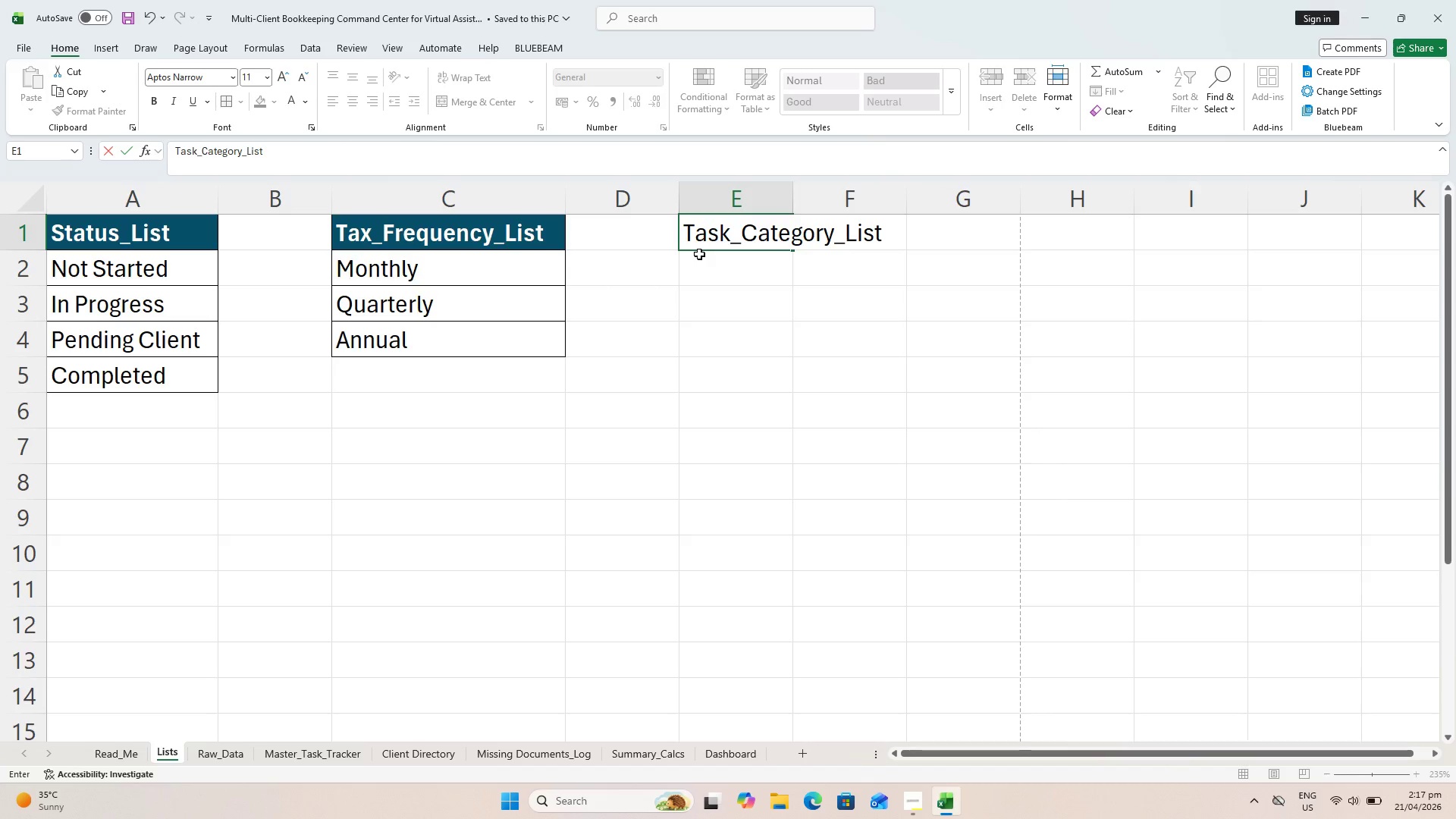 
wait(5.72)
 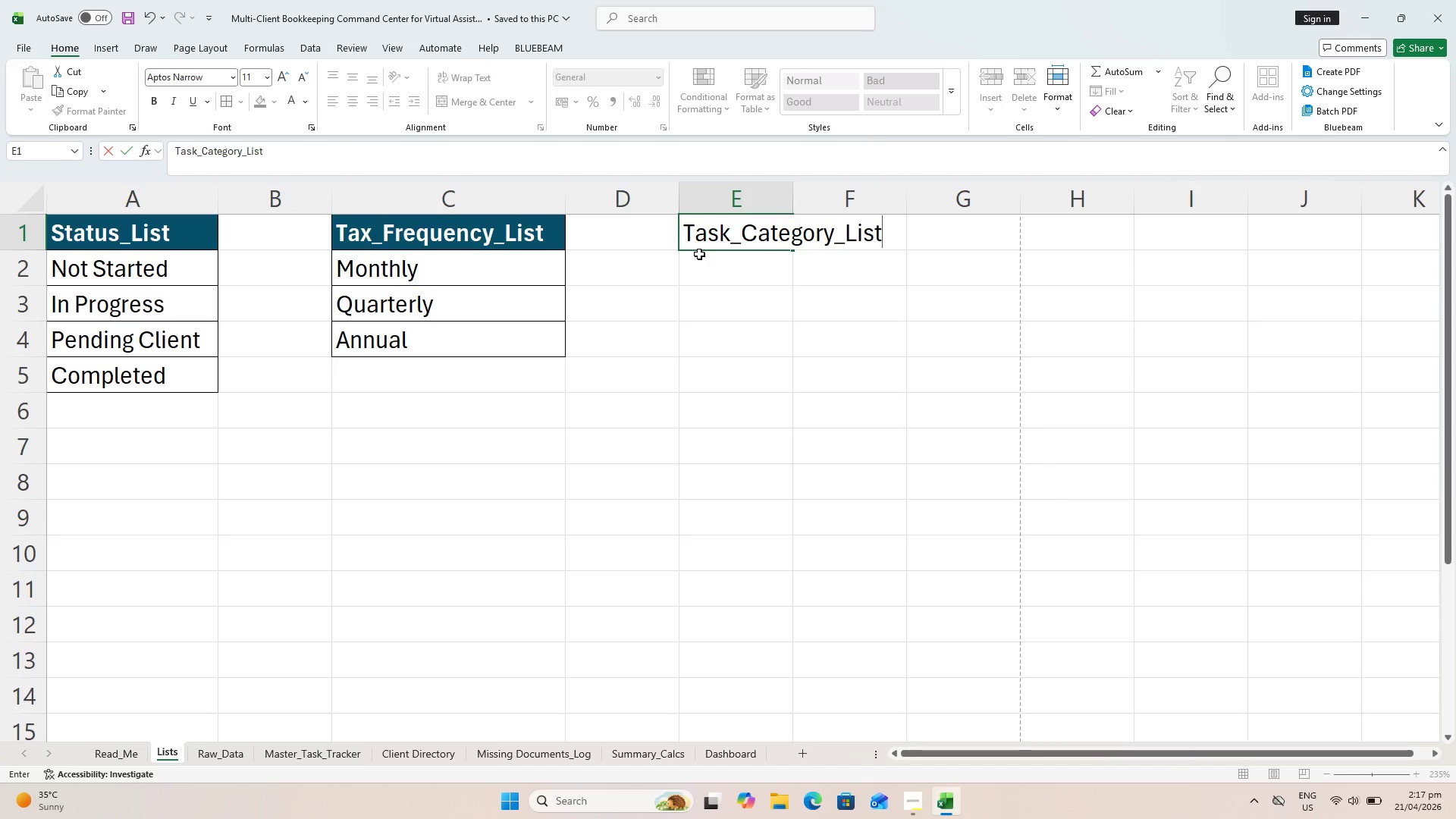 
key(Enter)
 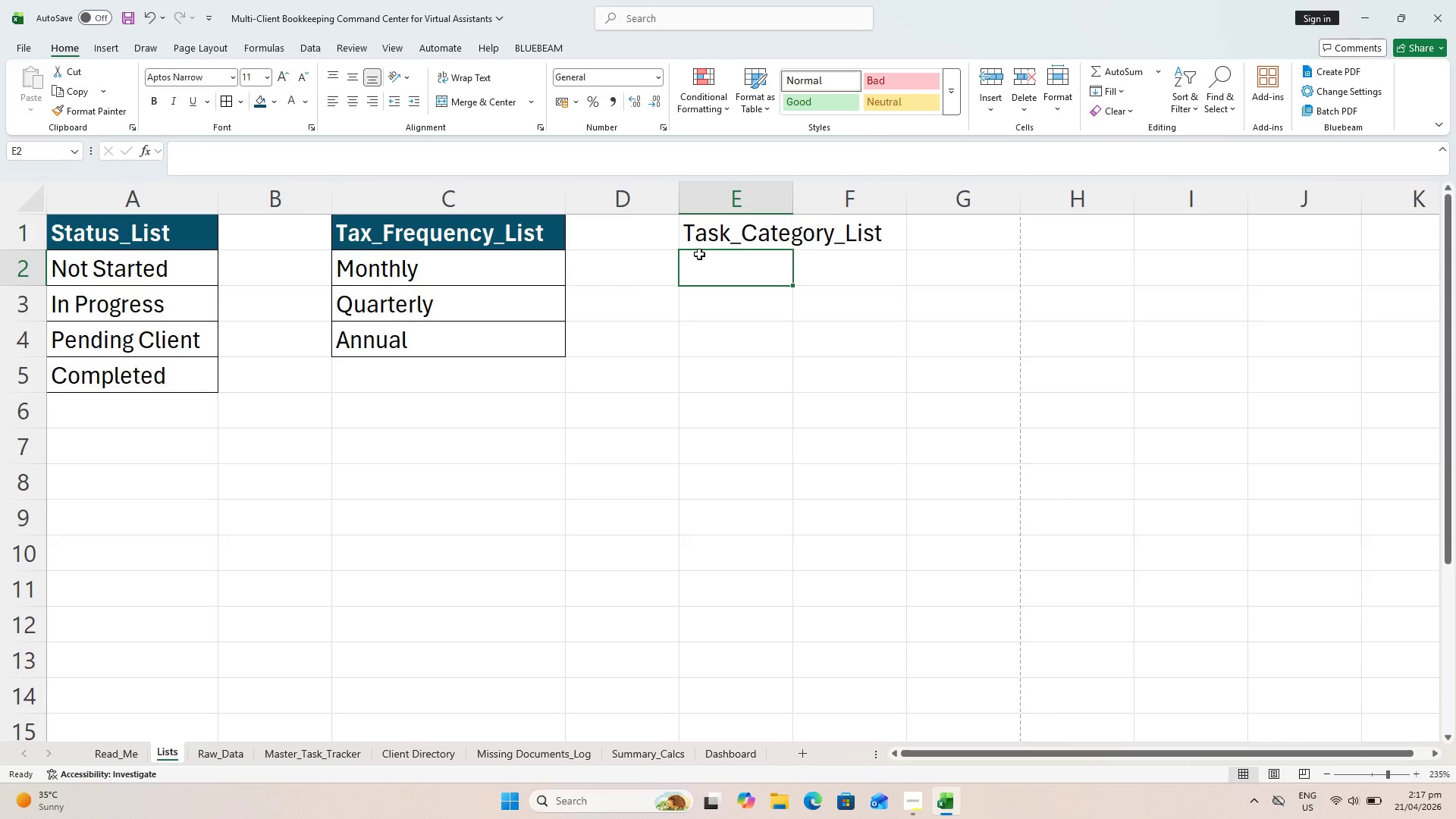 
wait(10.67)
 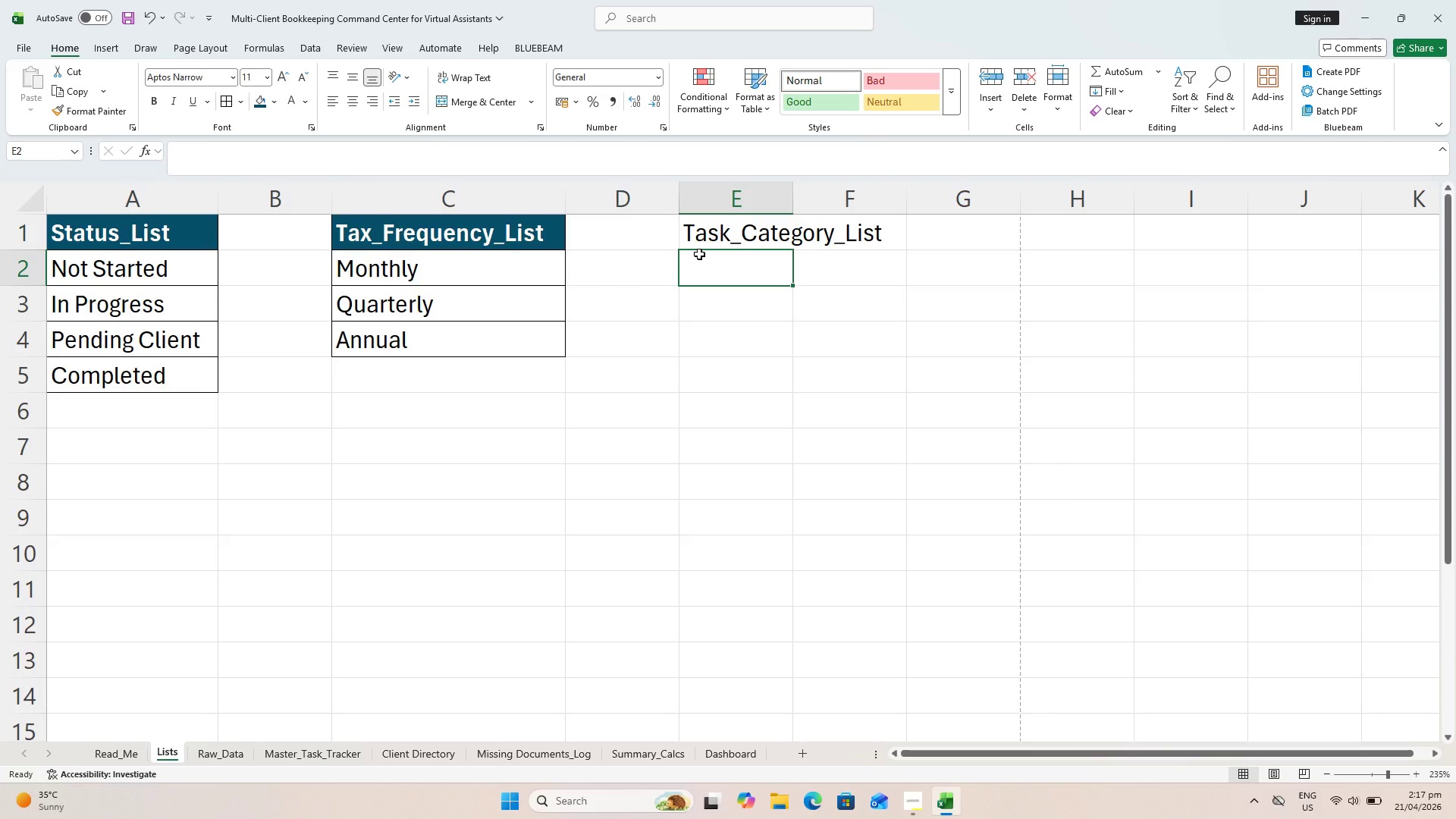 
left_click([752, 246])
 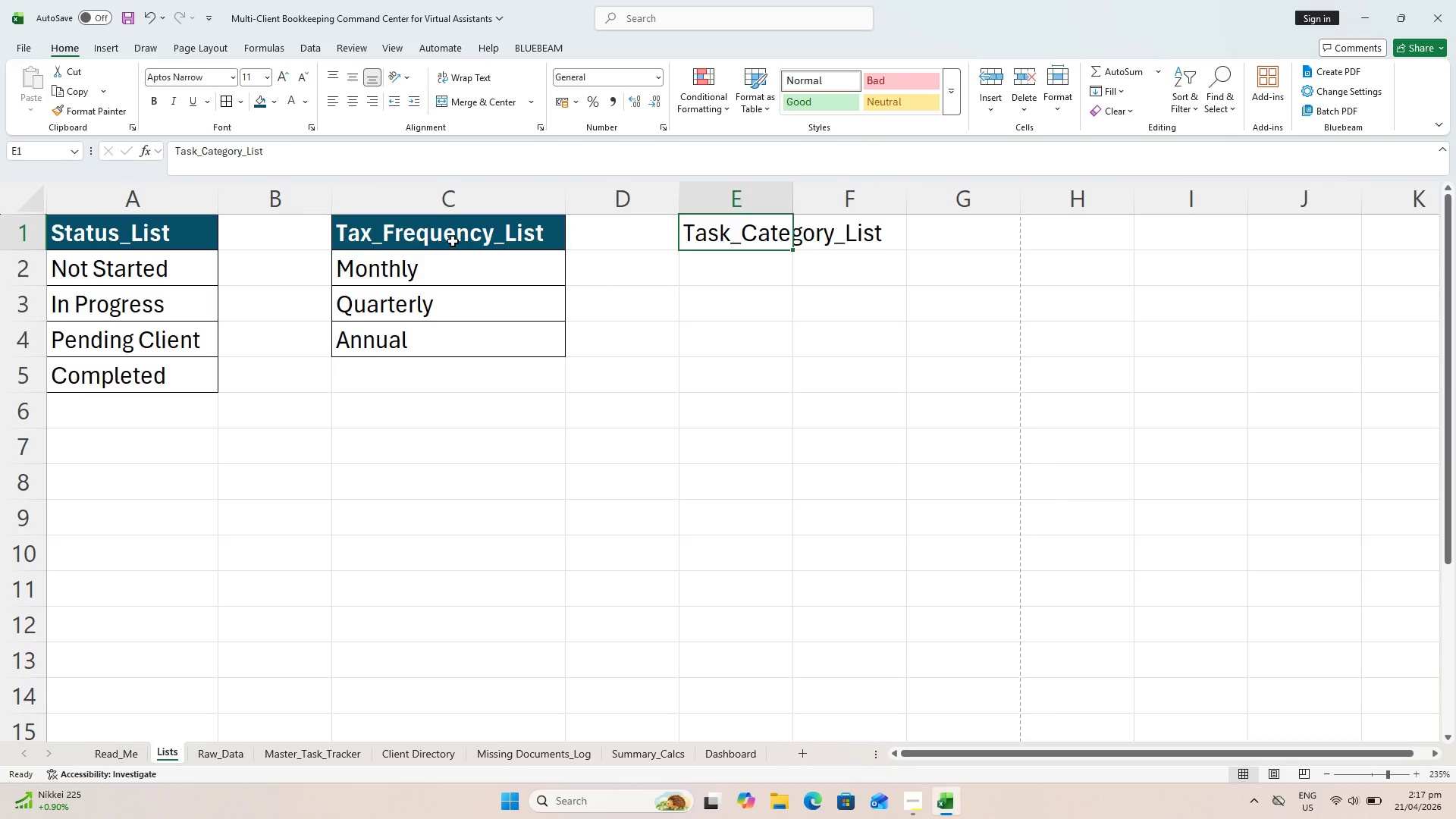 
left_click_drag(start_coordinate=[453, 237], to_coordinate=[463, 333])
 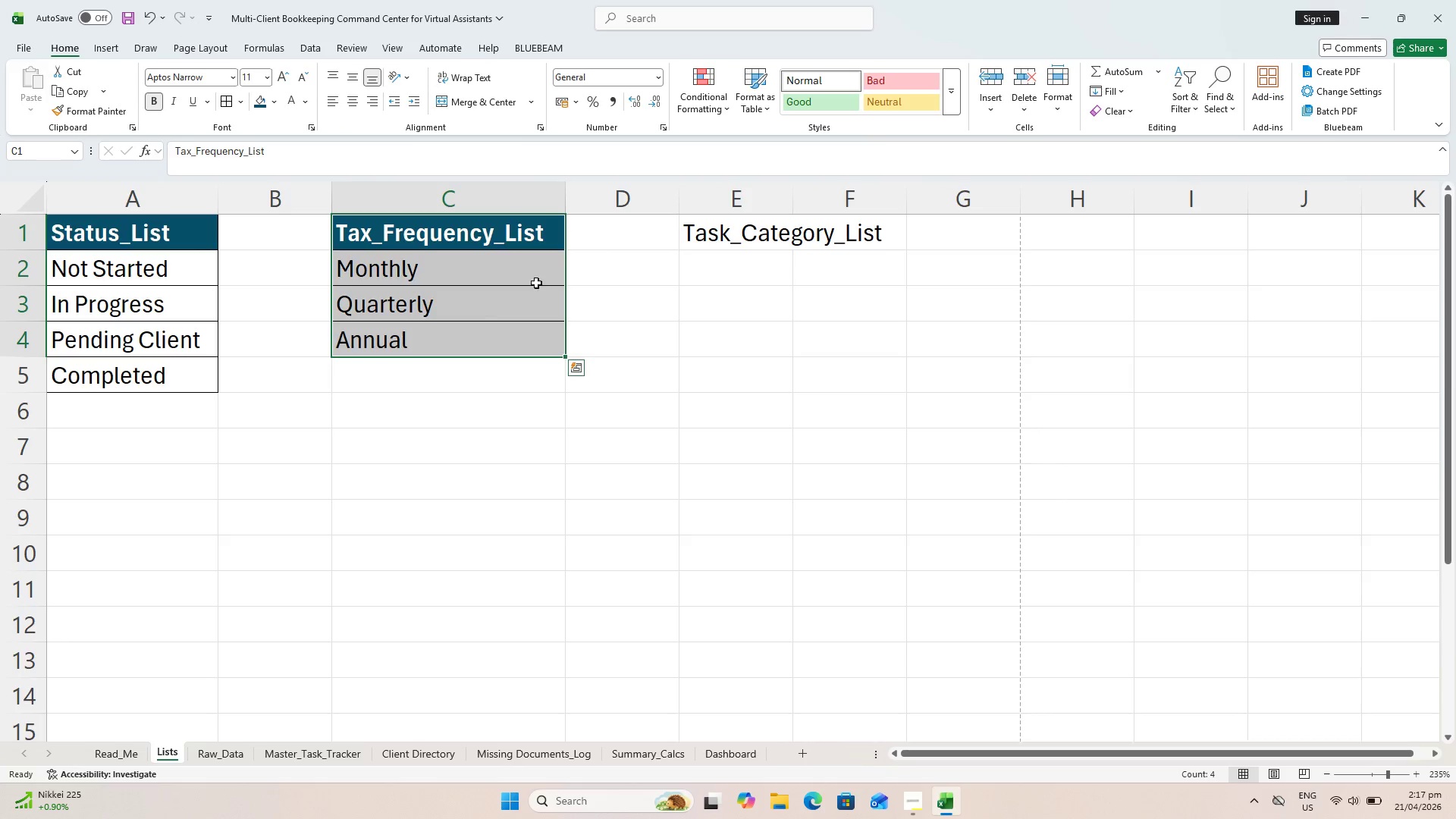 
key(Control+ControlLeft)
 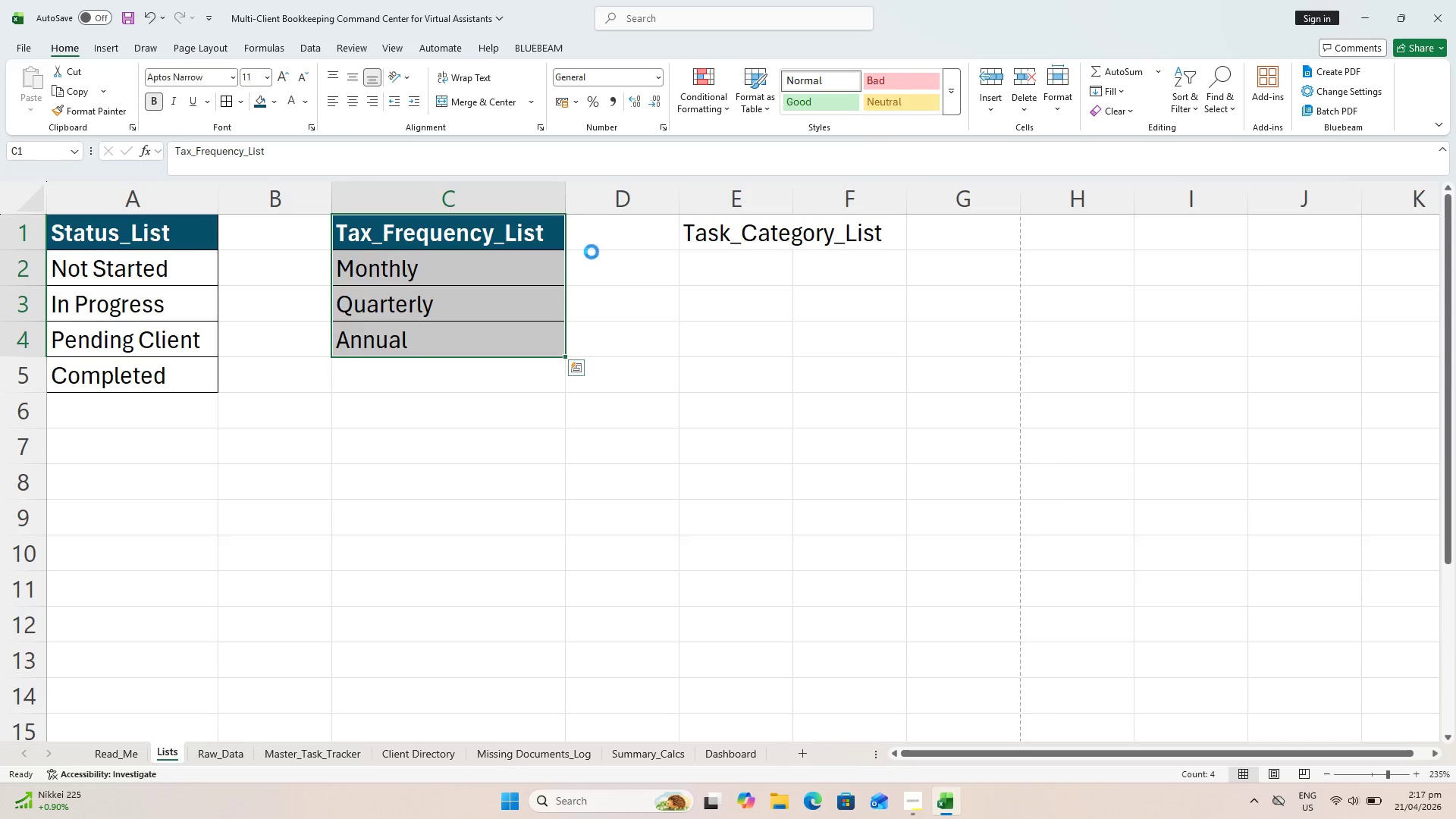 
key(Control+C)
 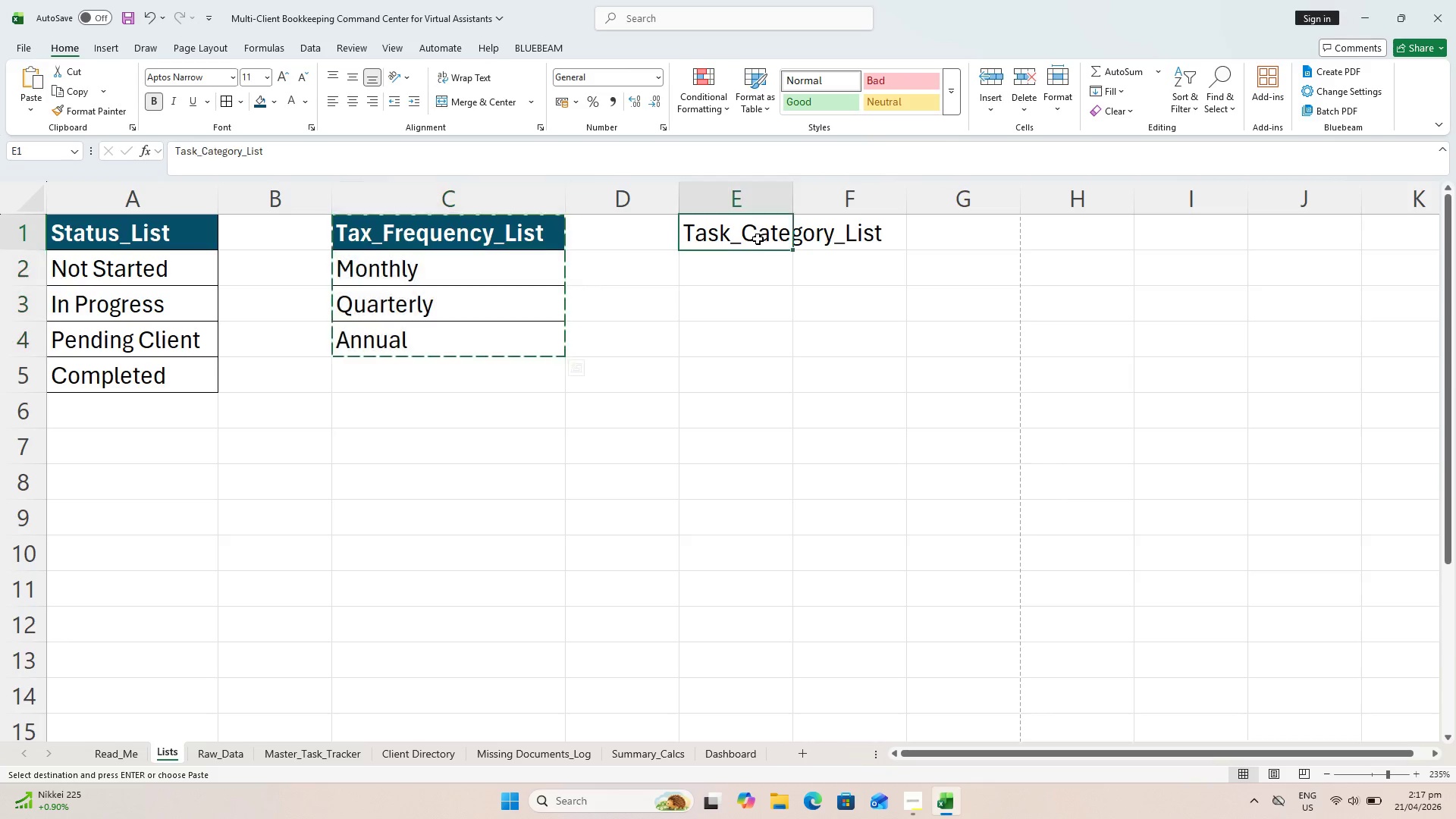 
key(Alt+Control+AltLeft)
 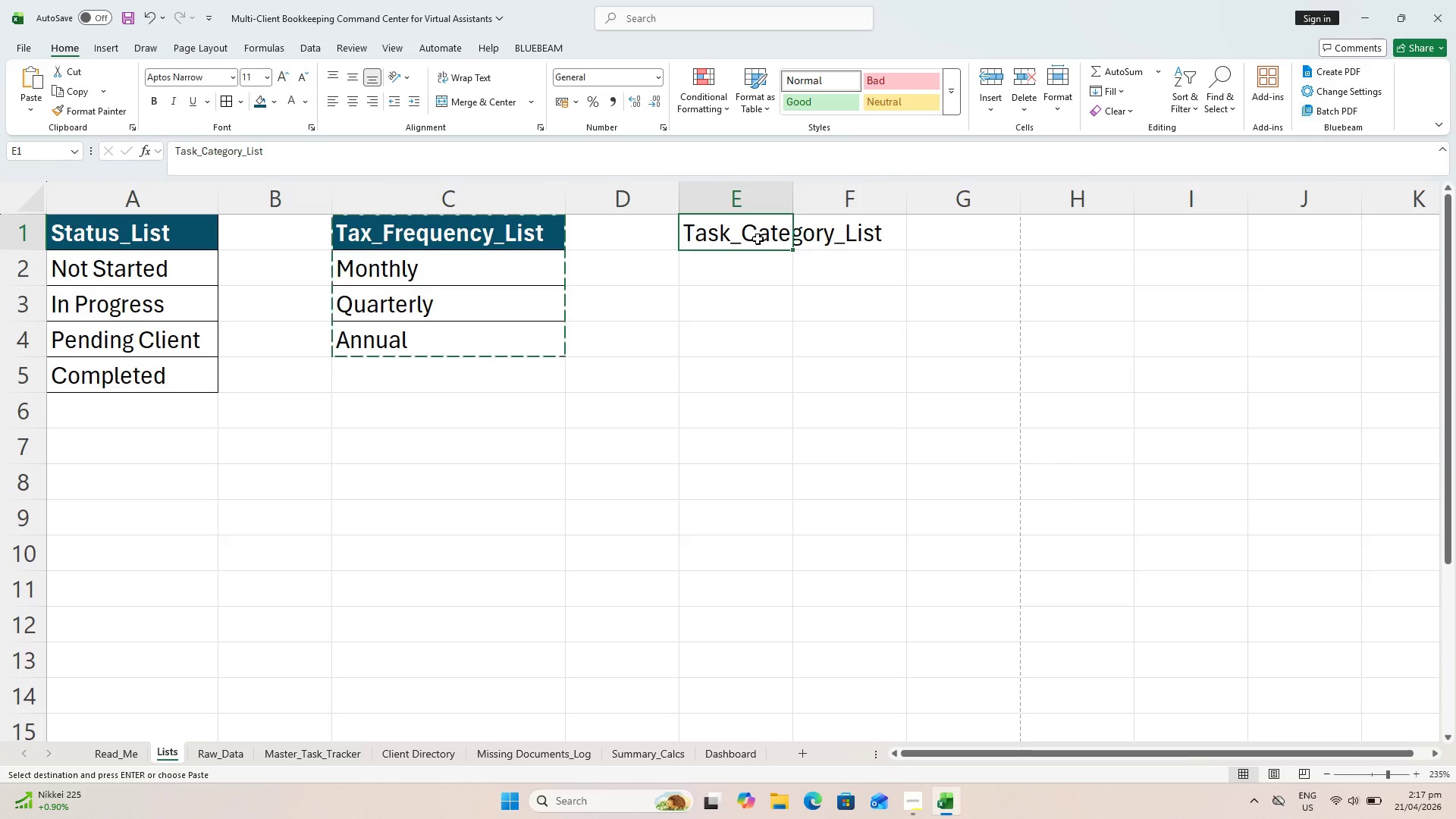 
key(Alt+Control+V)
 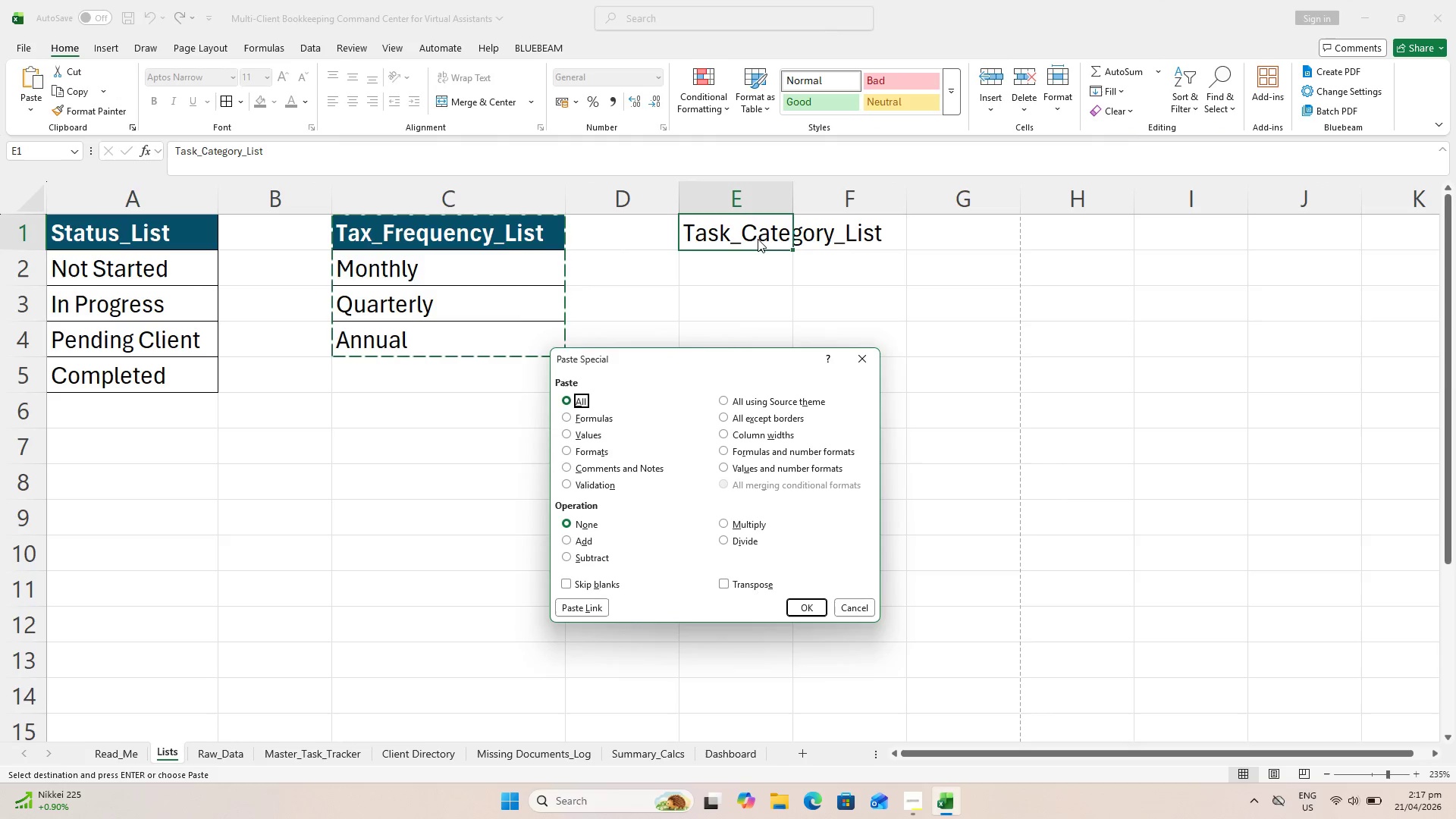 
key(ArrowDown)
 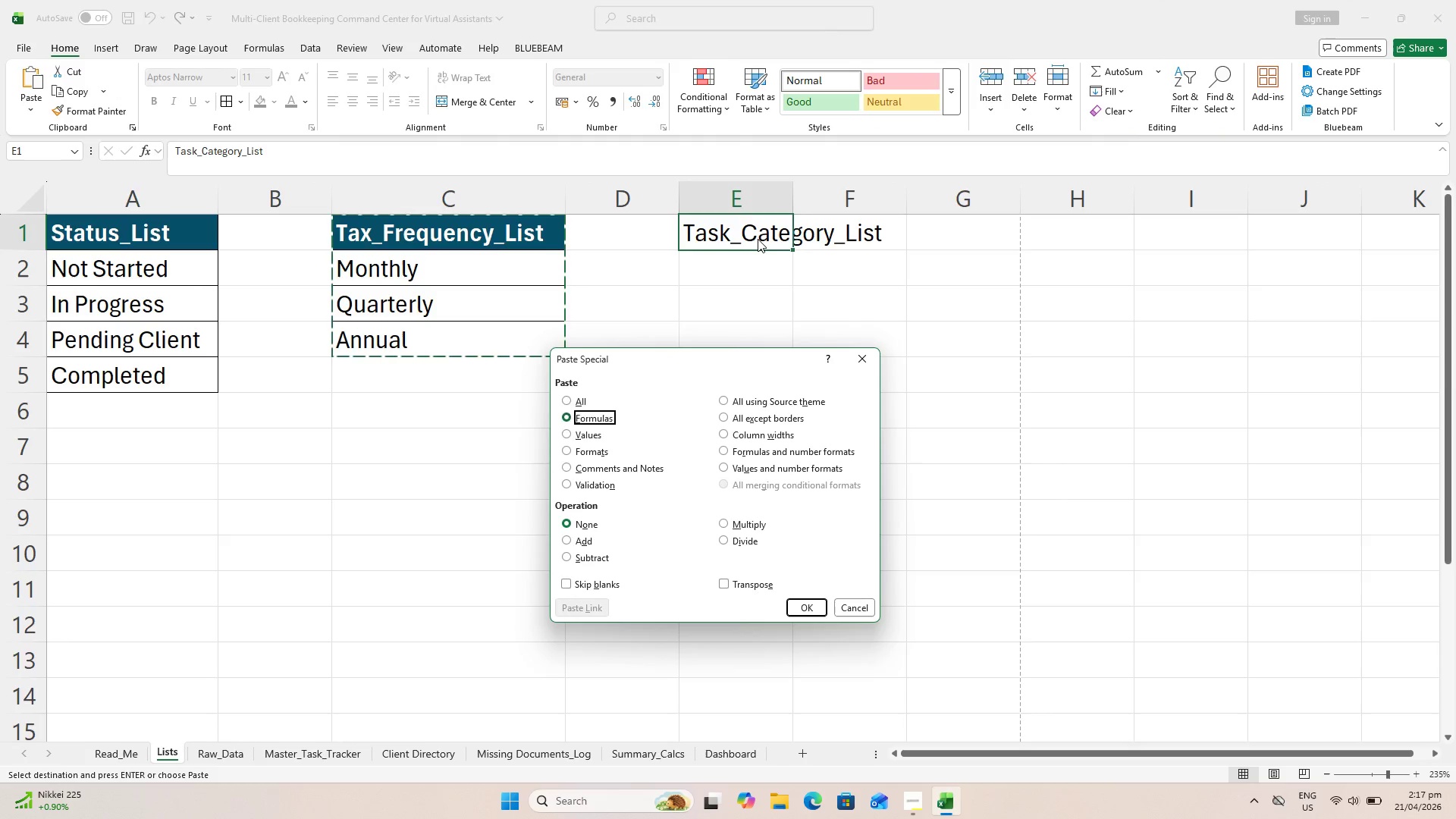 
key(ArrowDown)
 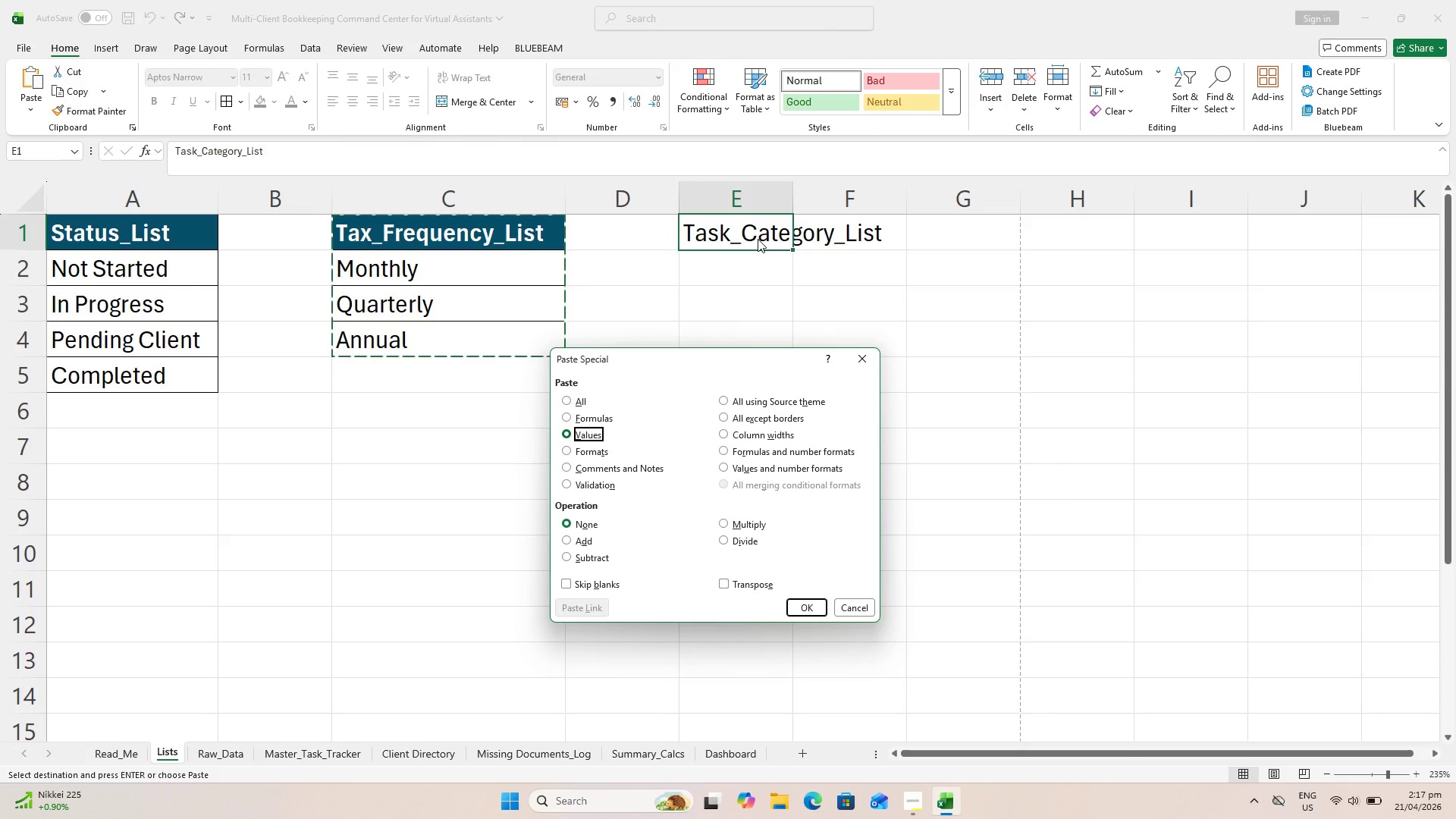 
key(ArrowDown)
 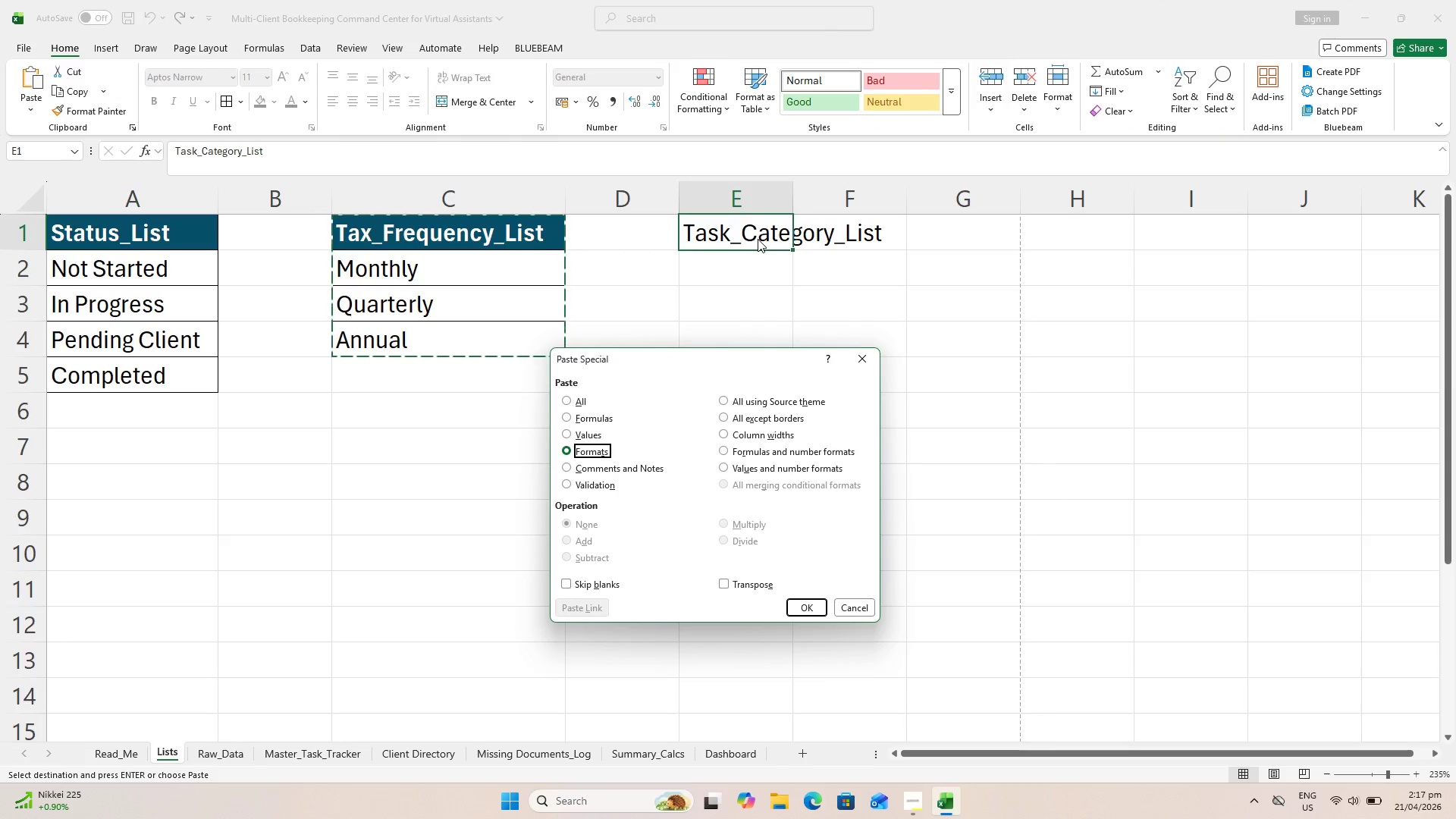 
key(ArrowUp)
 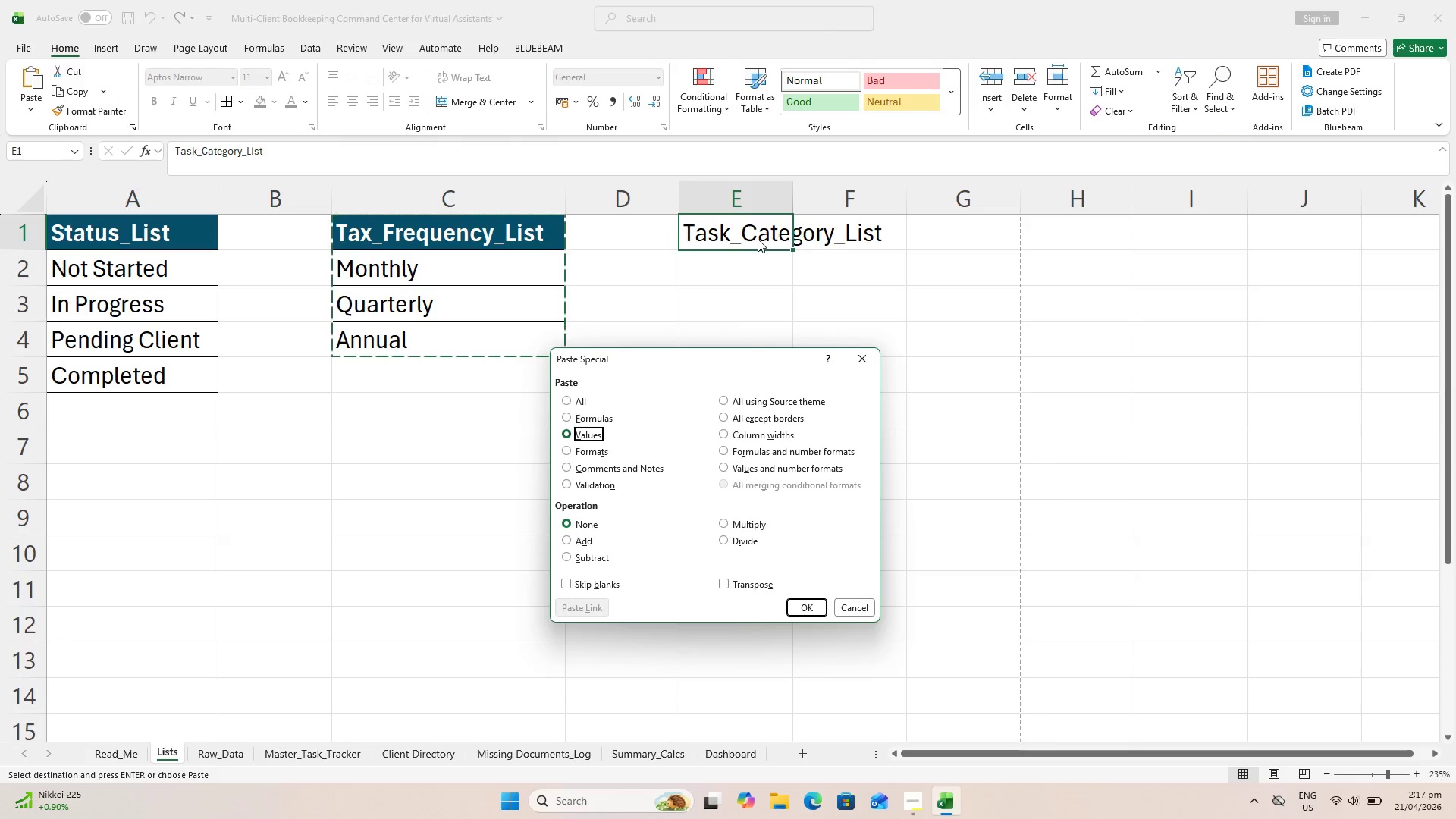 
key(ArrowUp)
 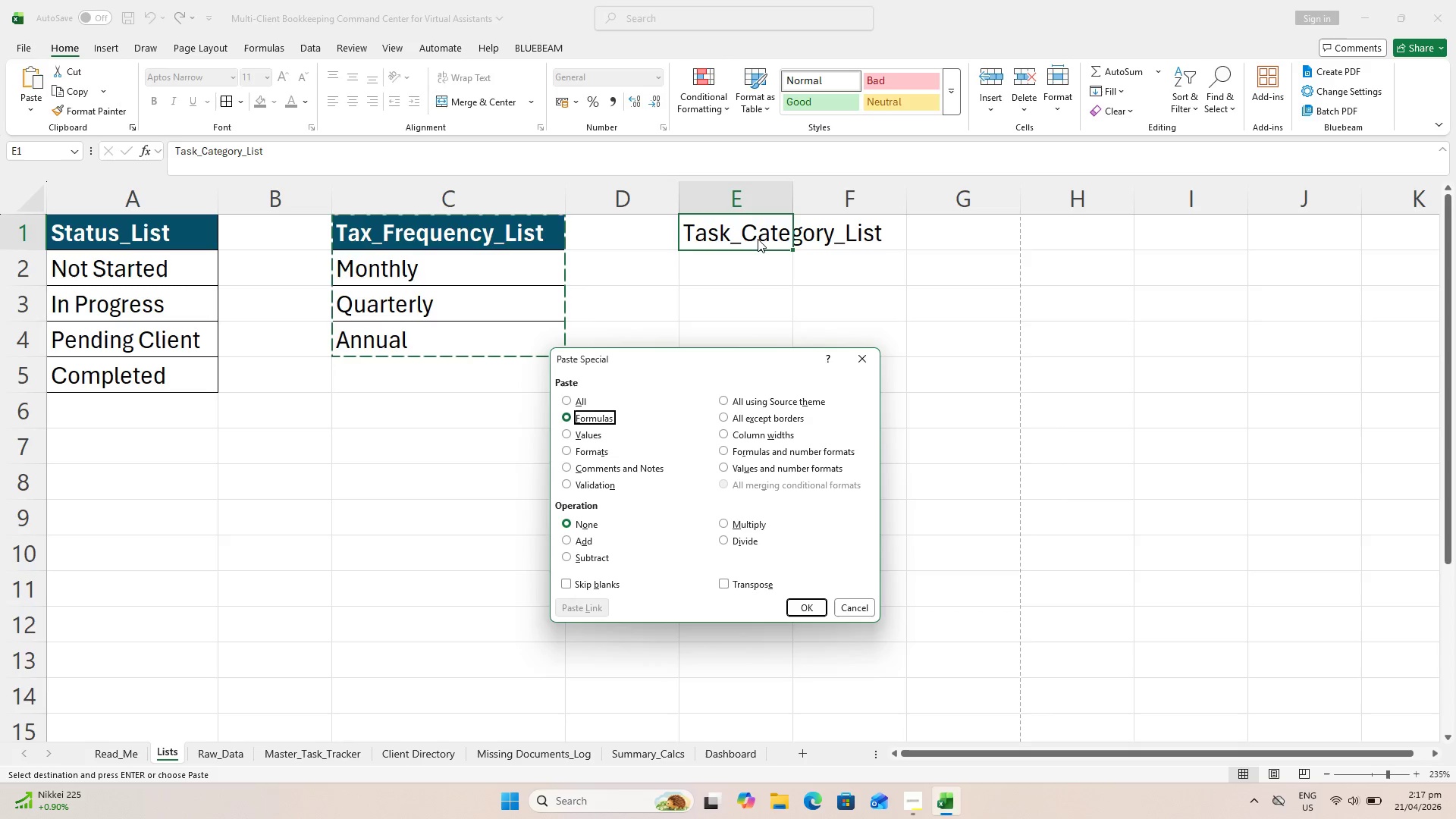 
key(ArrowDown)
 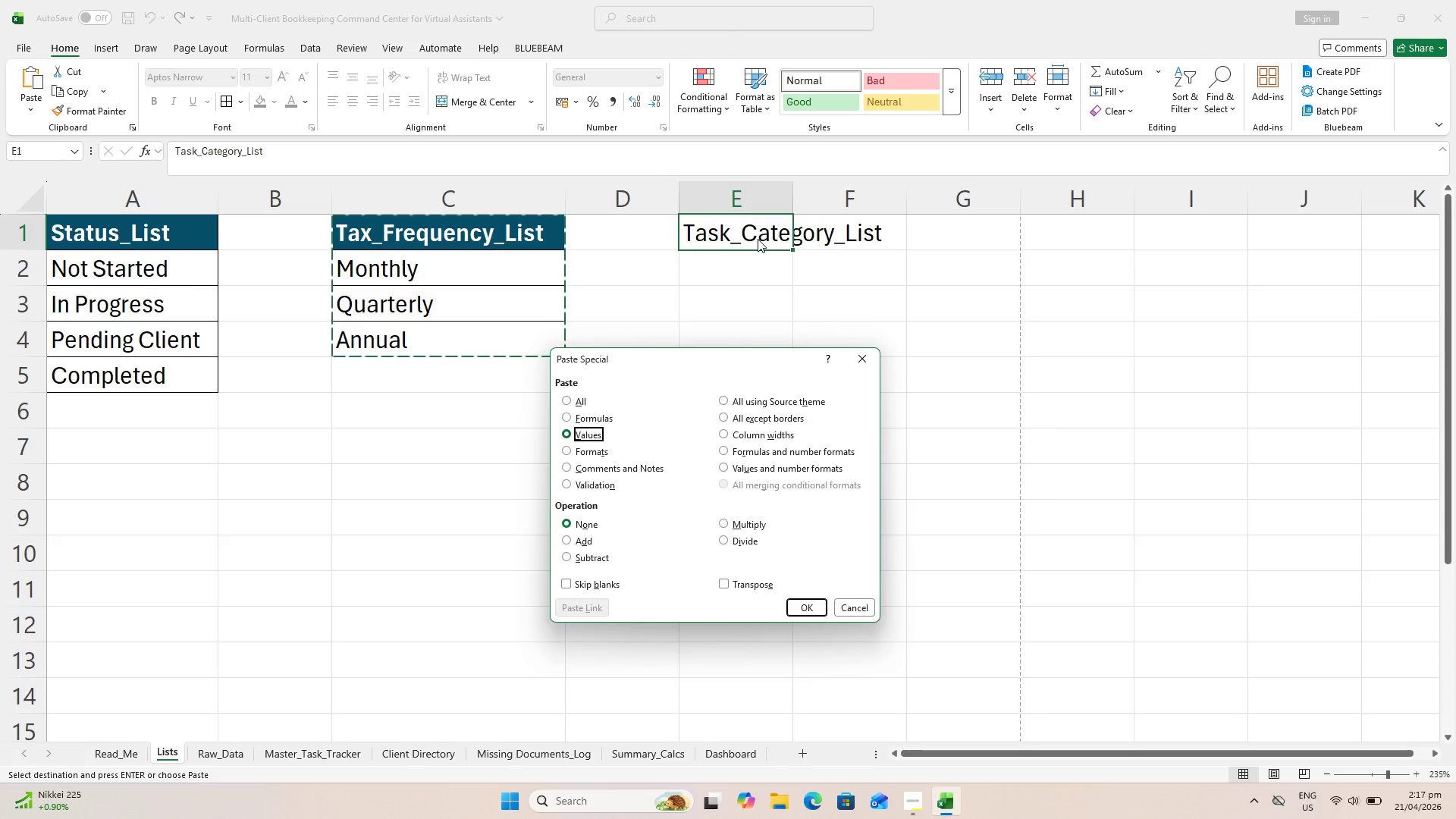 
key(ArrowDown)
 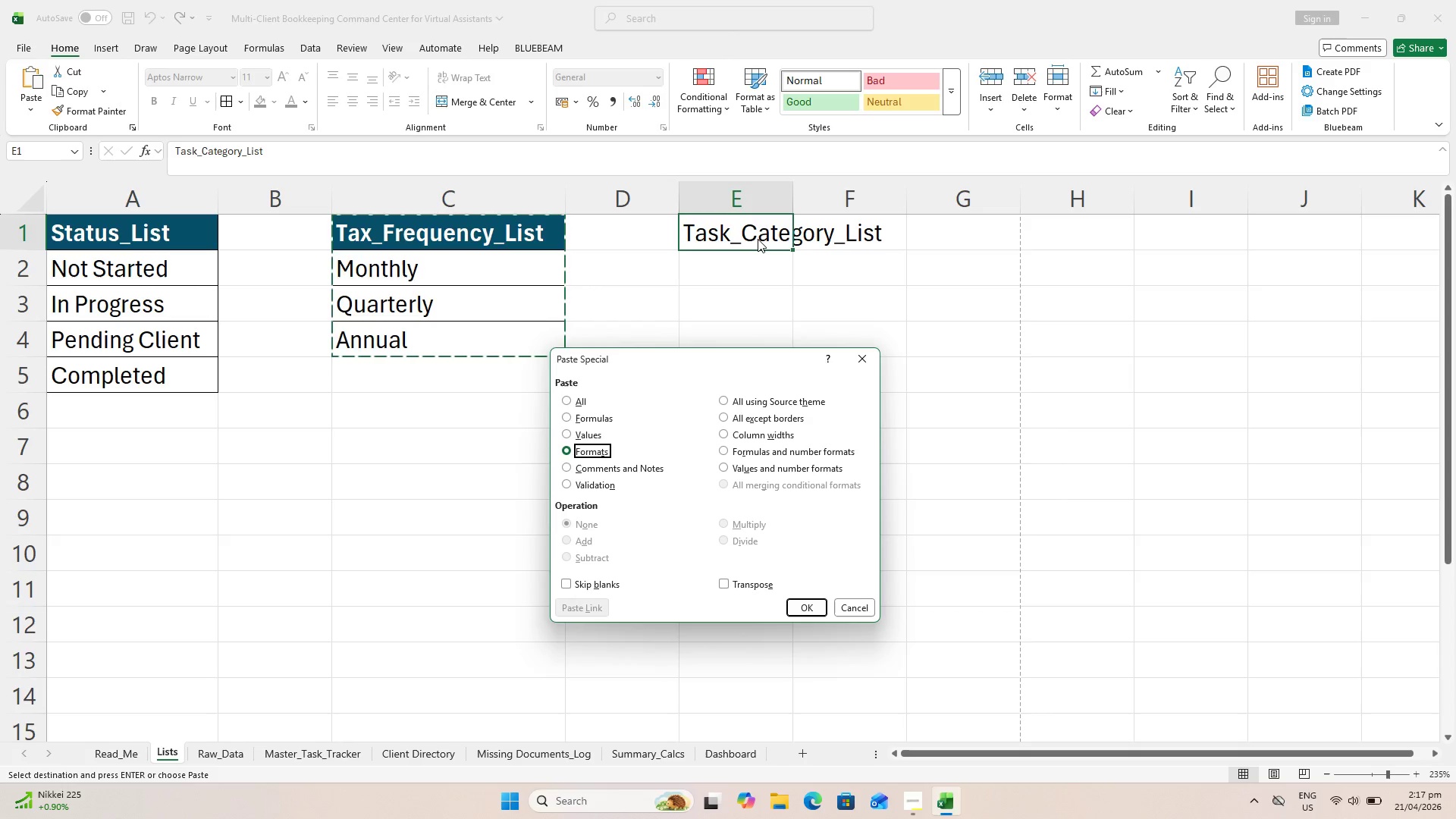 
key(Enter)
 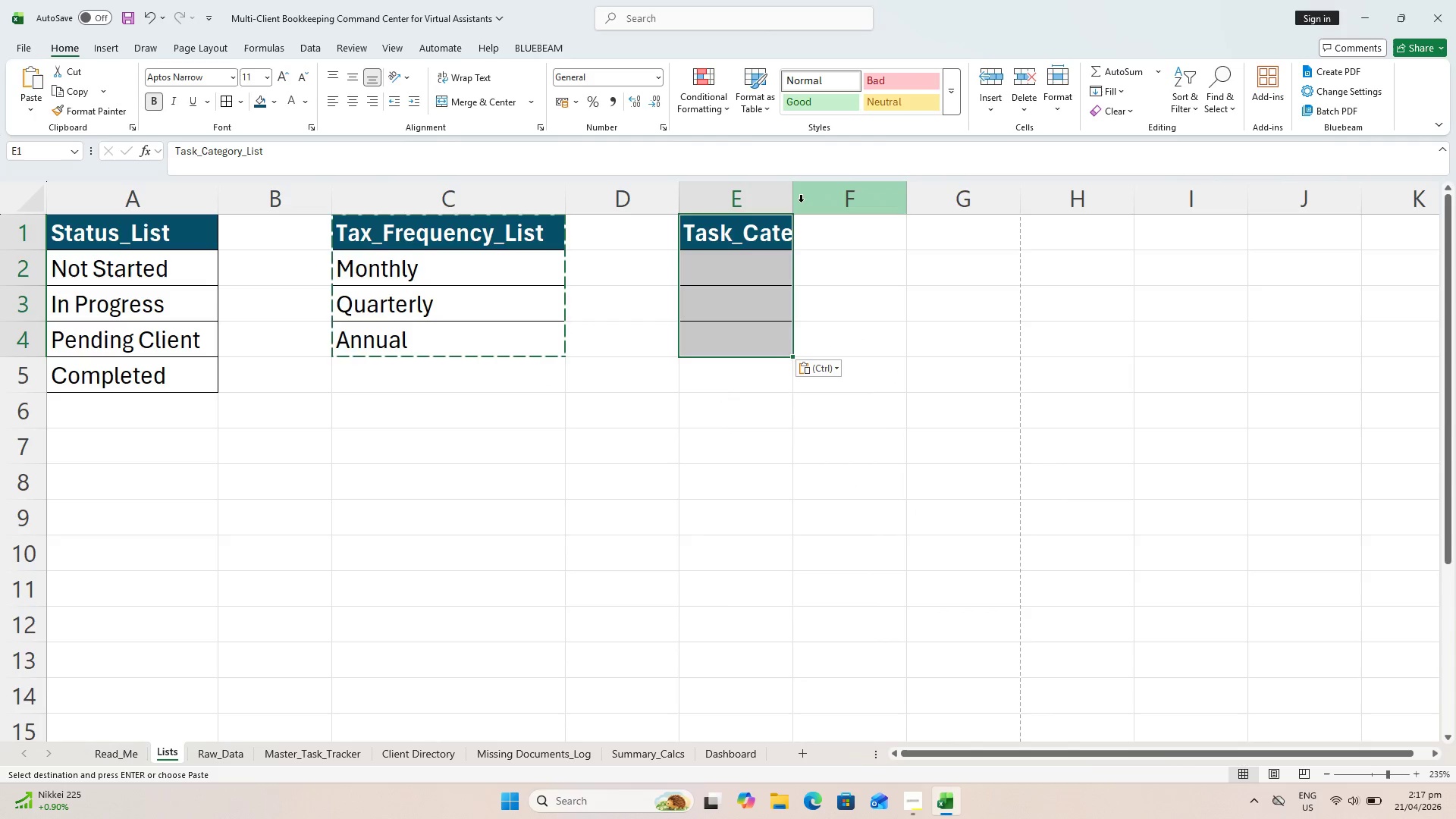 
double_click([792, 195])
 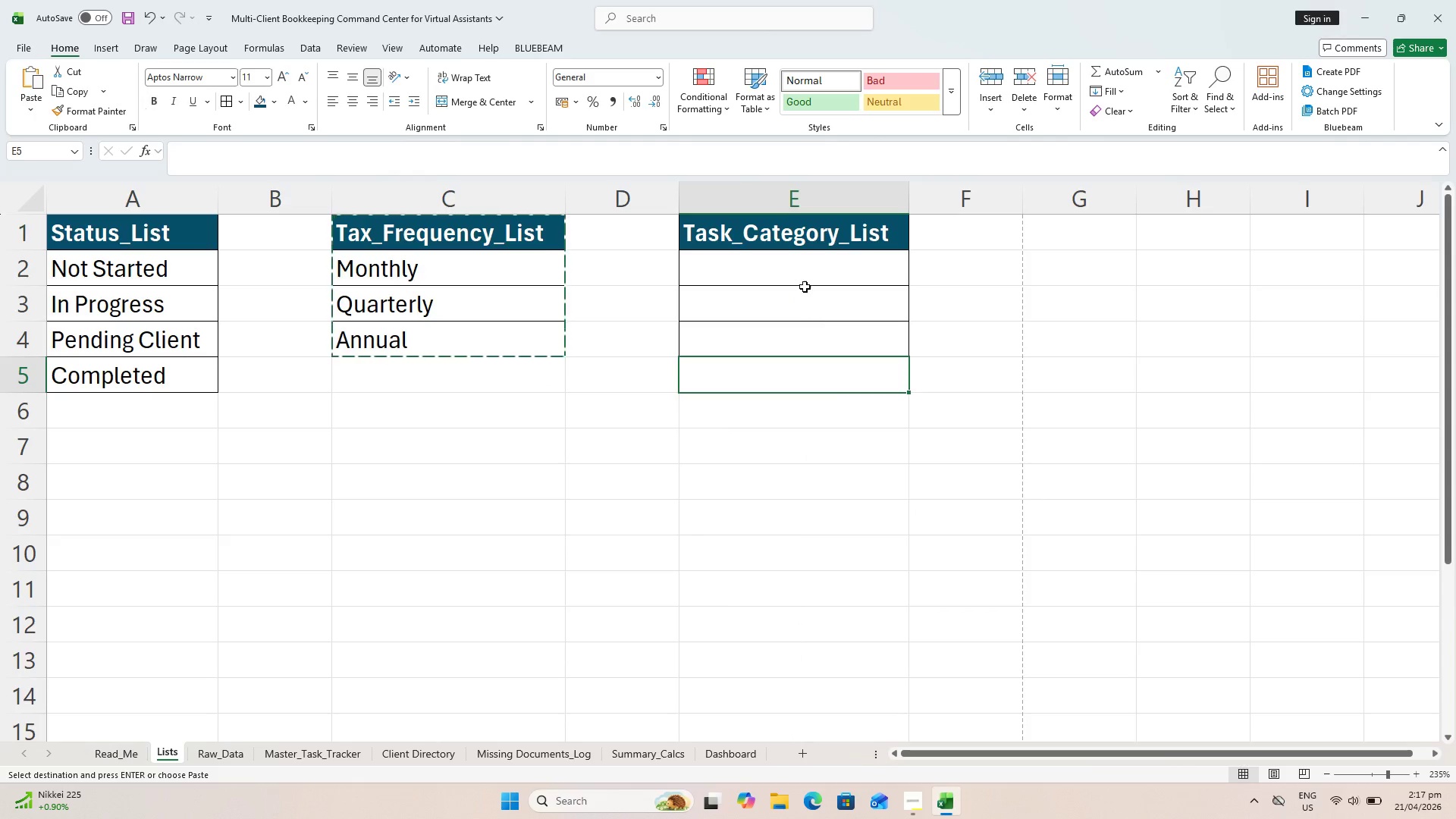 
left_click_drag(start_coordinate=[799, 263], to_coordinate=[817, 494])
 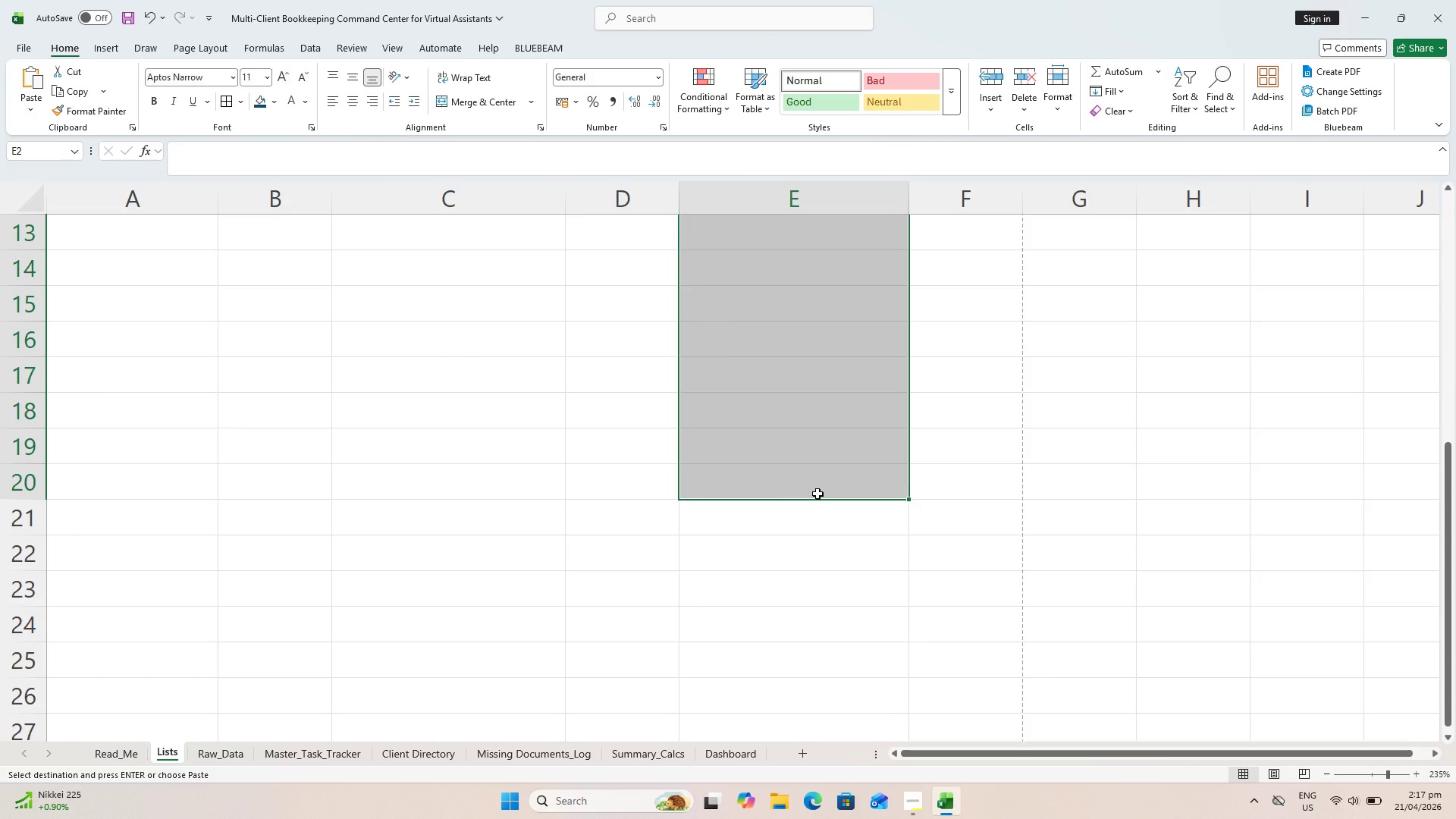 
scroll: coordinate [817, 494], scroll_direction: up, amount: 6.0
 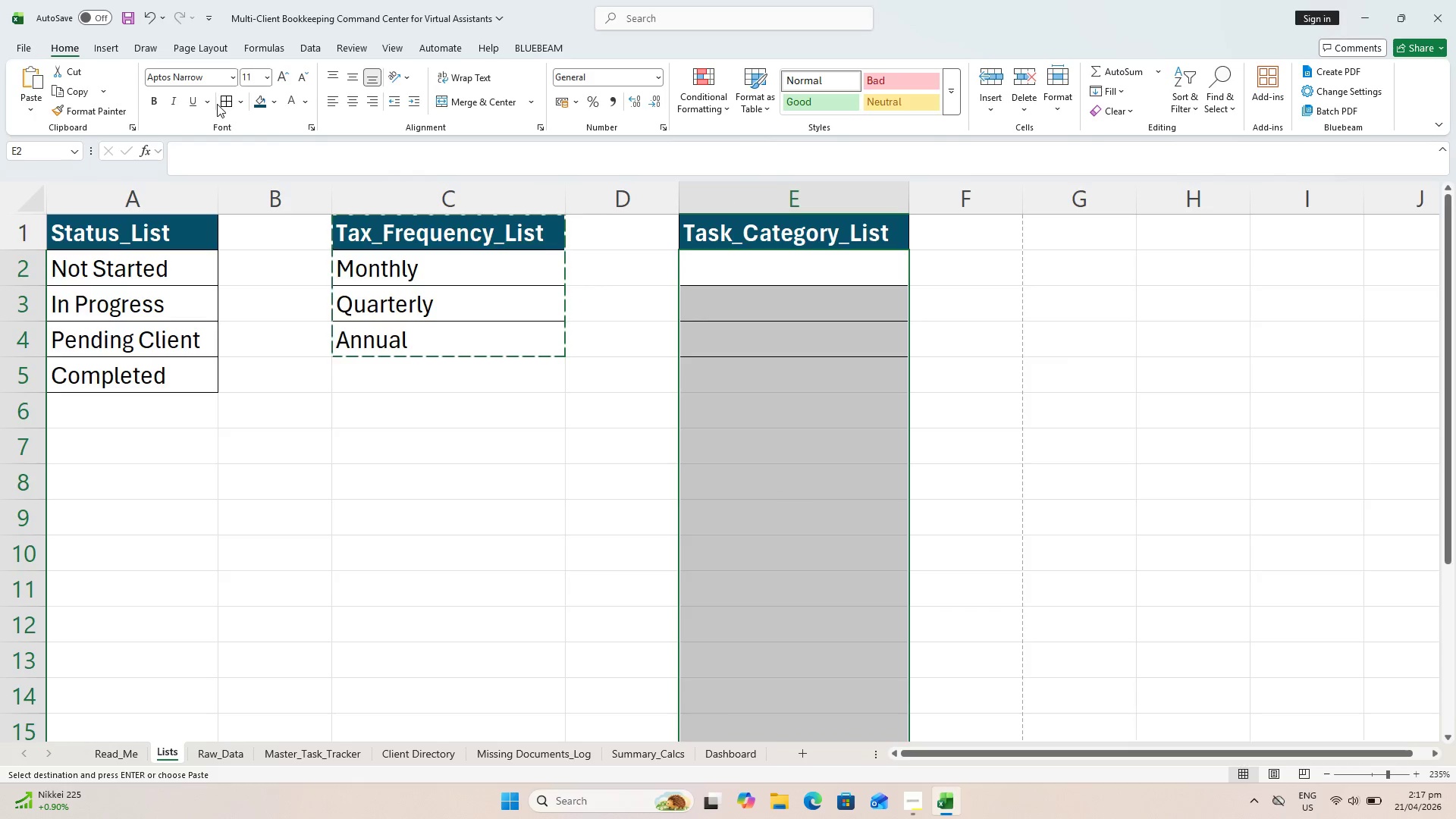 
left_click([222, 101])
 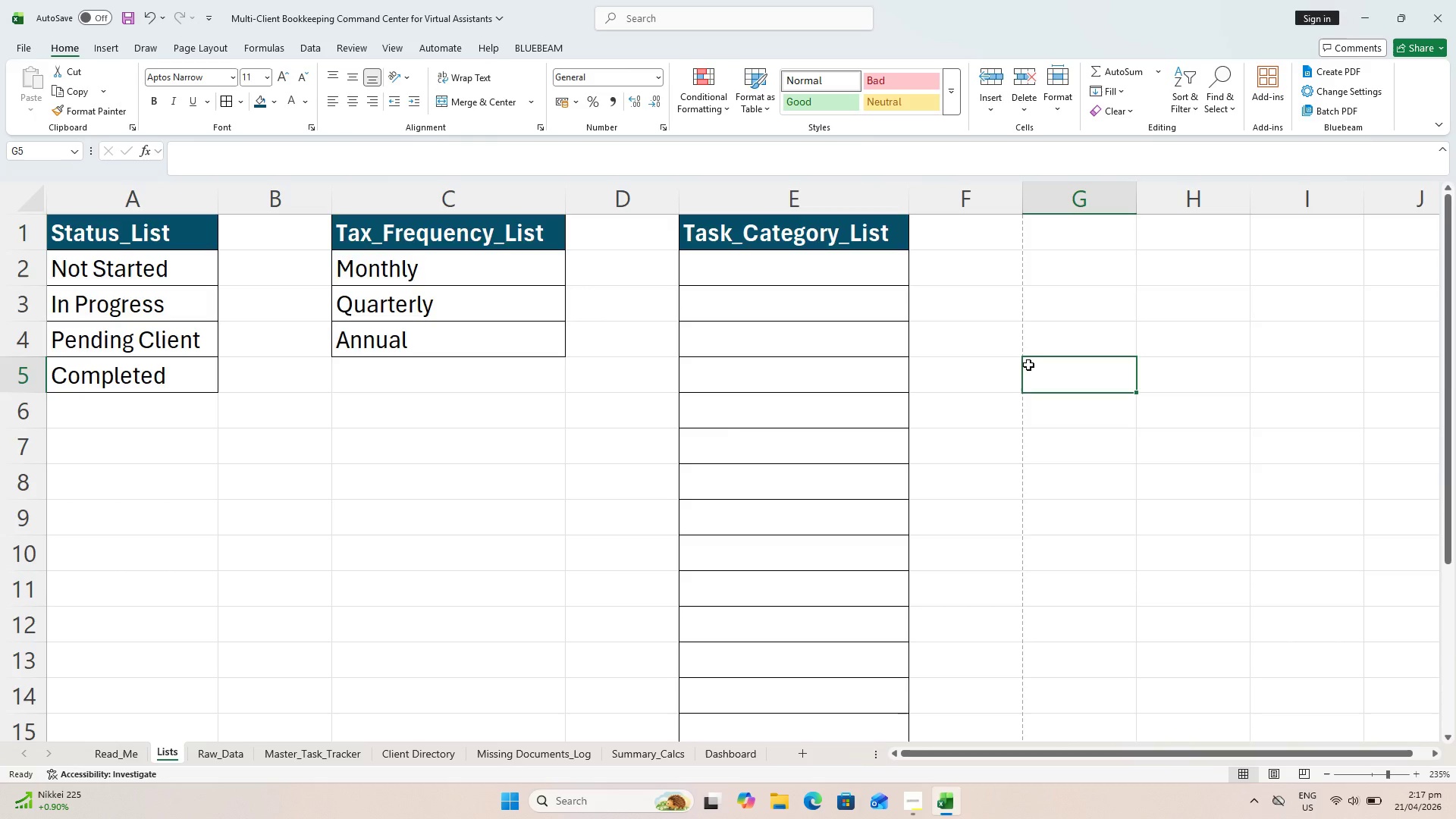 
scroll: coordinate [1021, 362], scroll_direction: up, amount: 8.0
 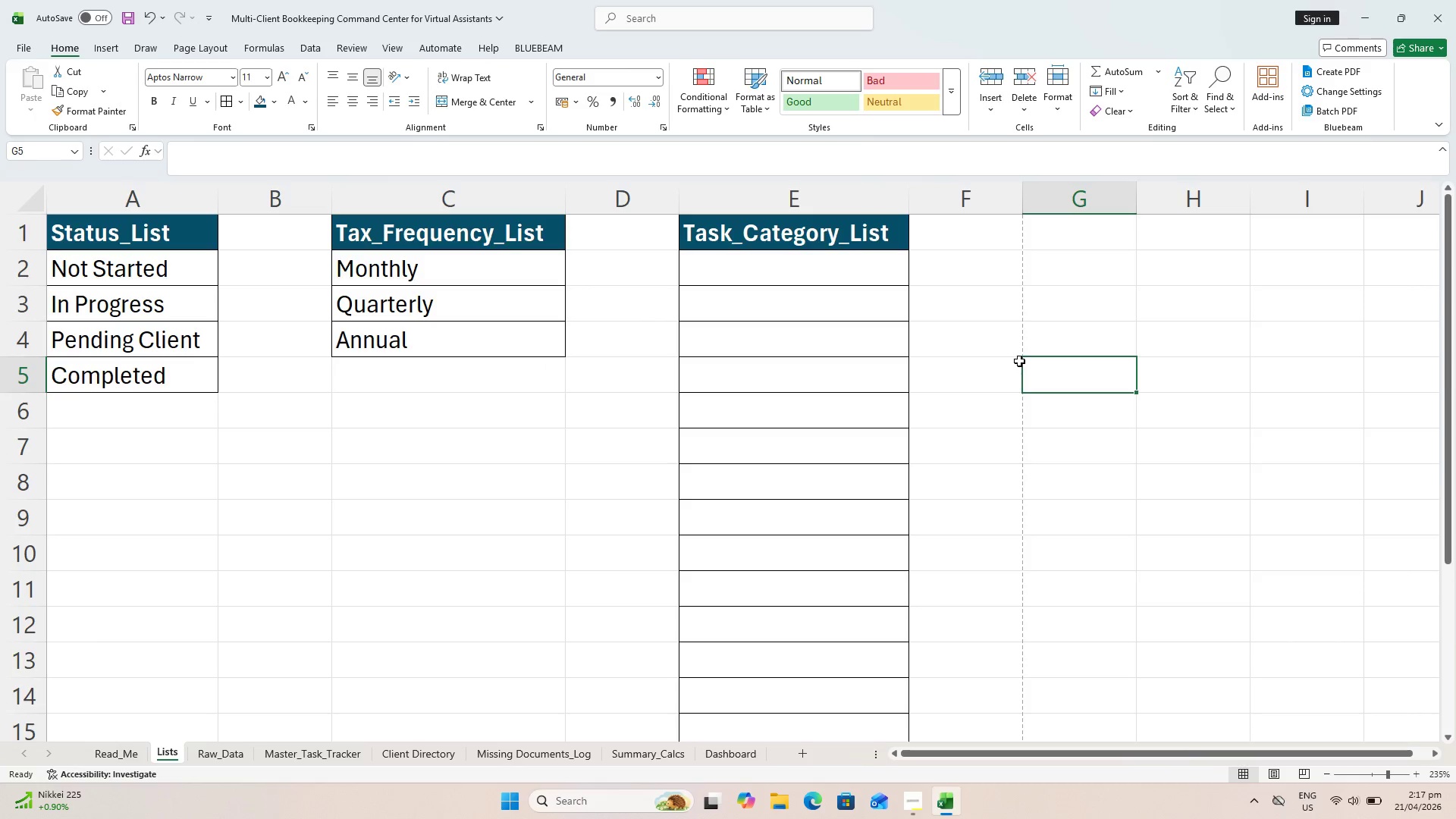 
key(Control+S)
 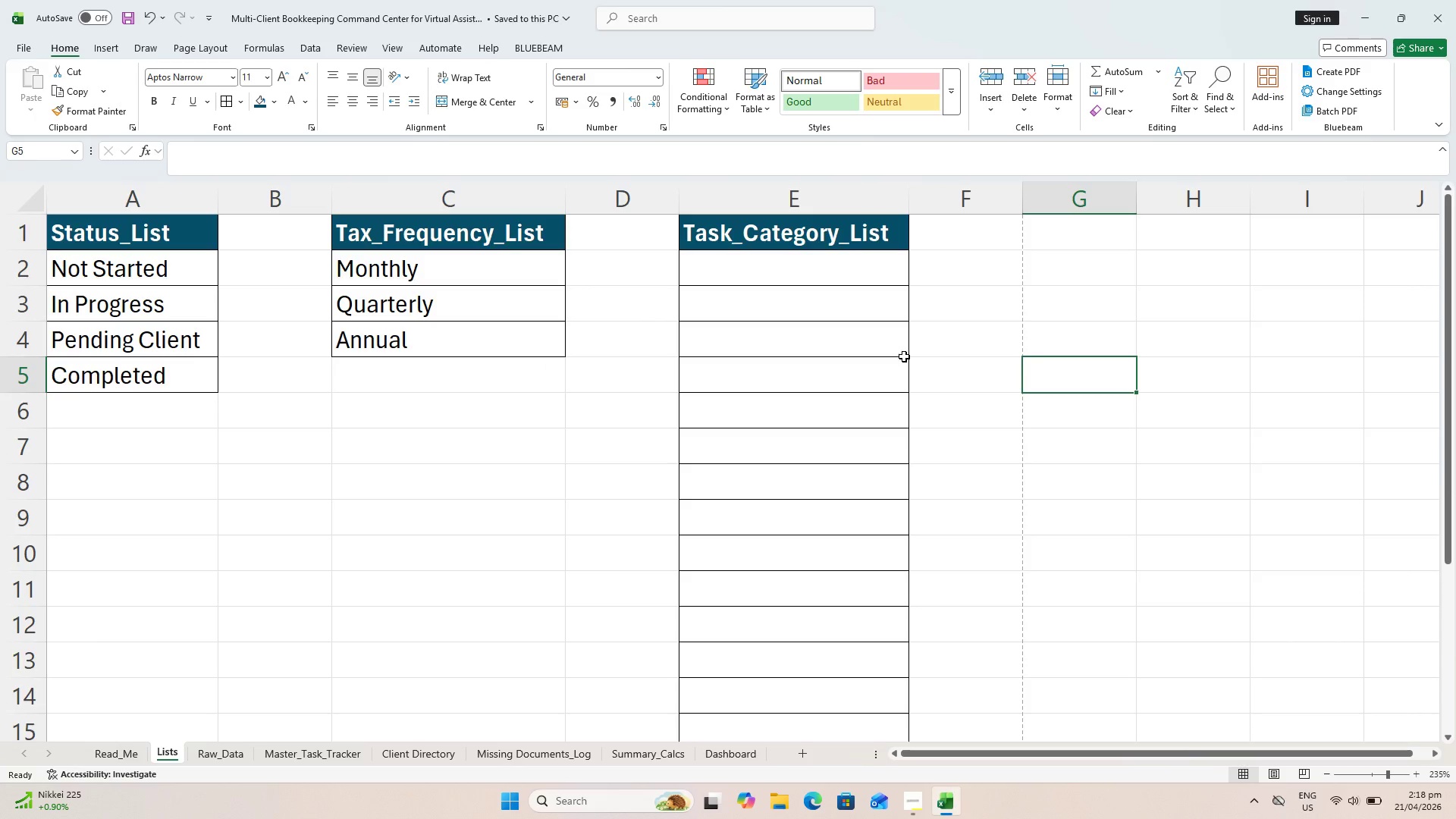 
left_click([1070, 231])
 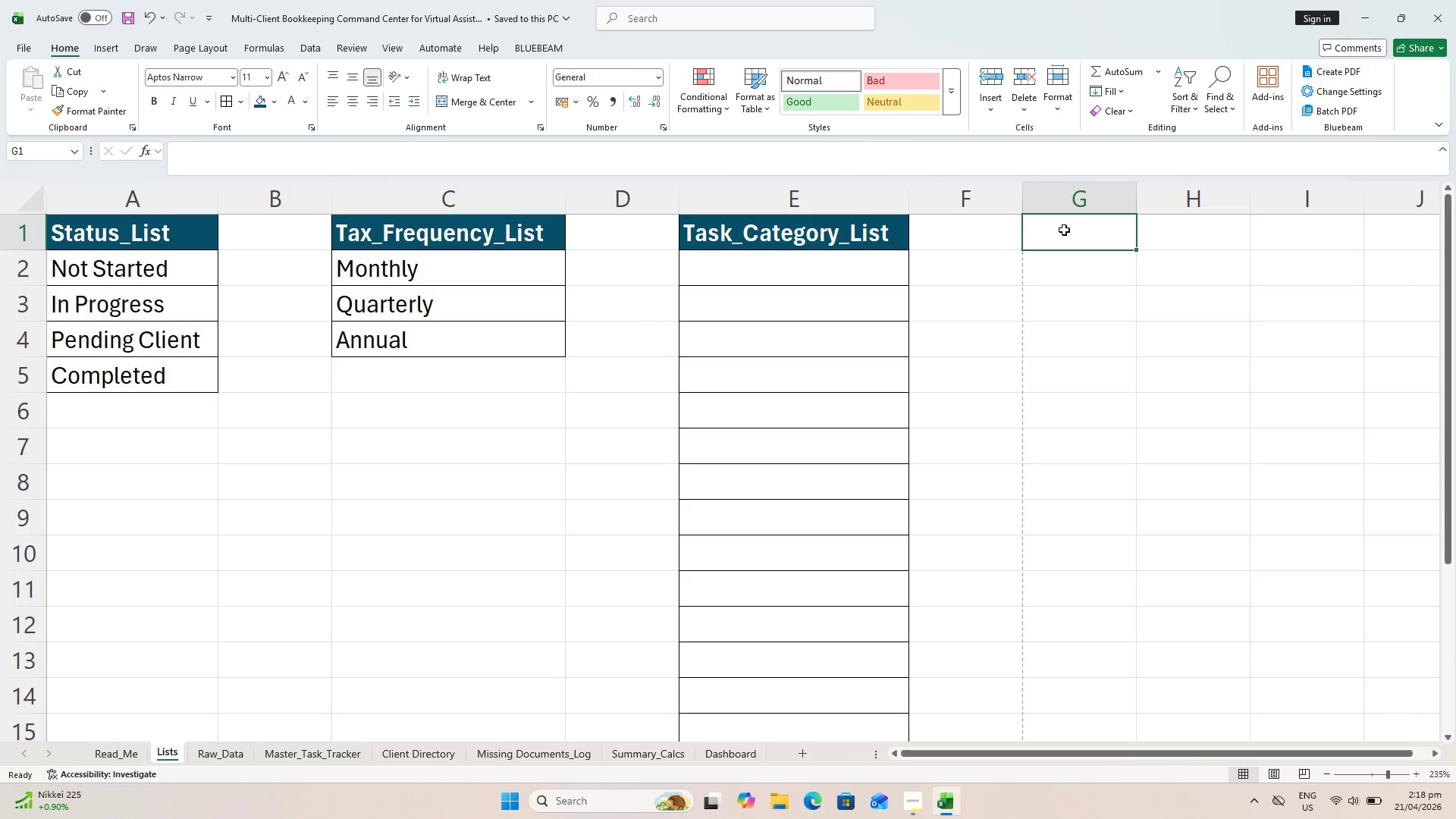 
key(Control+S)
 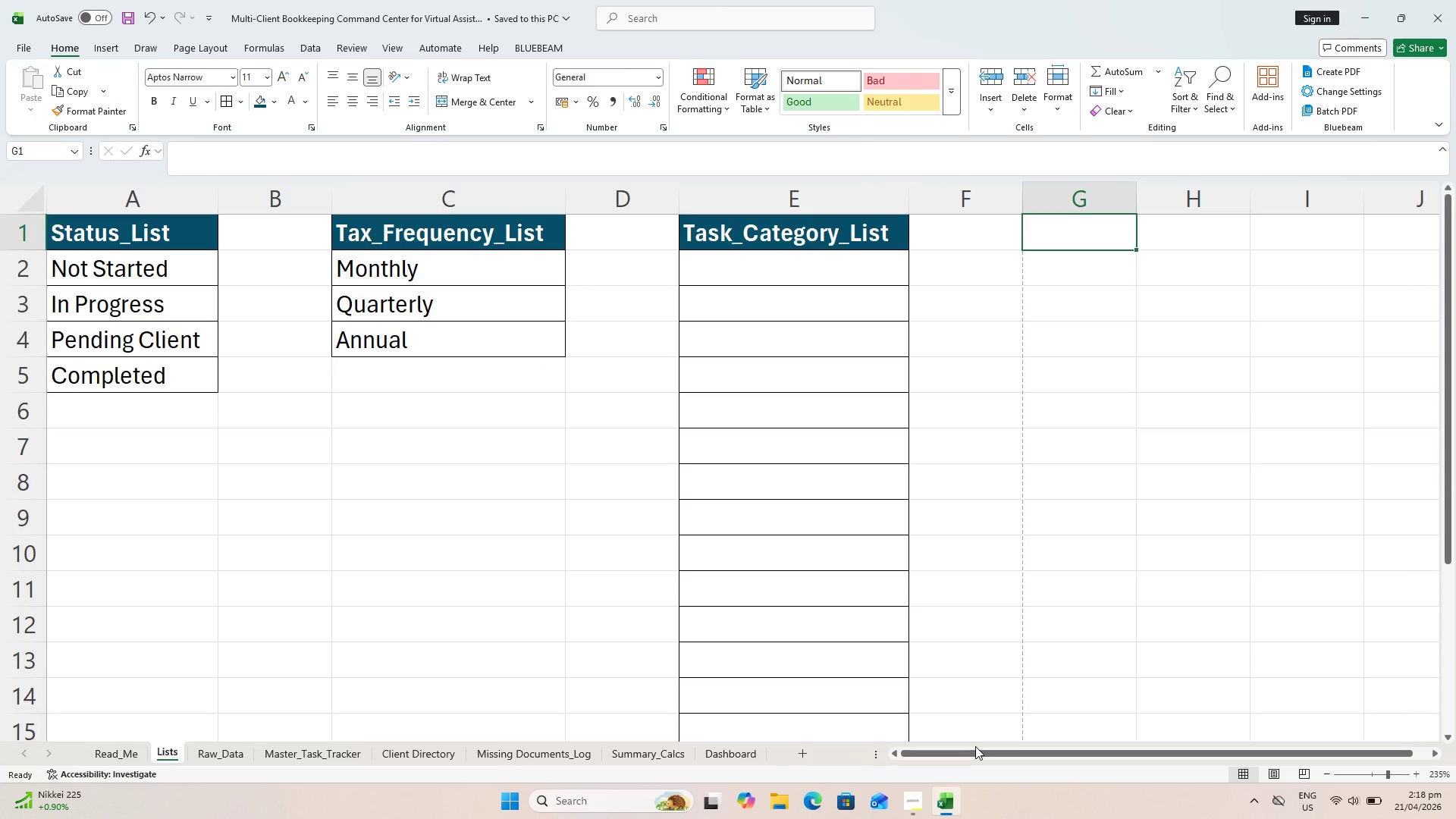 
left_click_drag(start_coordinate=[976, 749], to_coordinate=[1038, 757])
 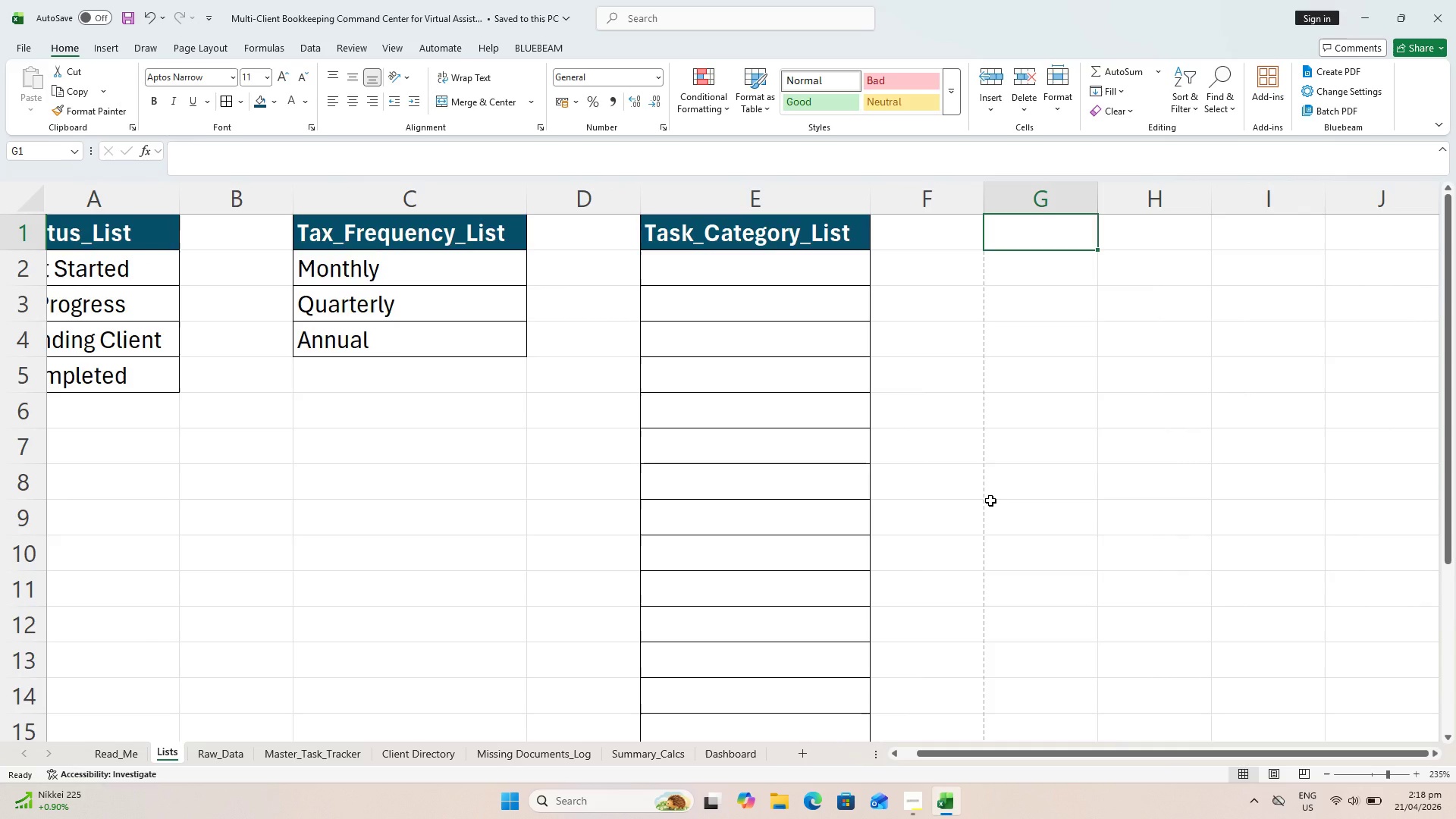 
wait(8.73)
 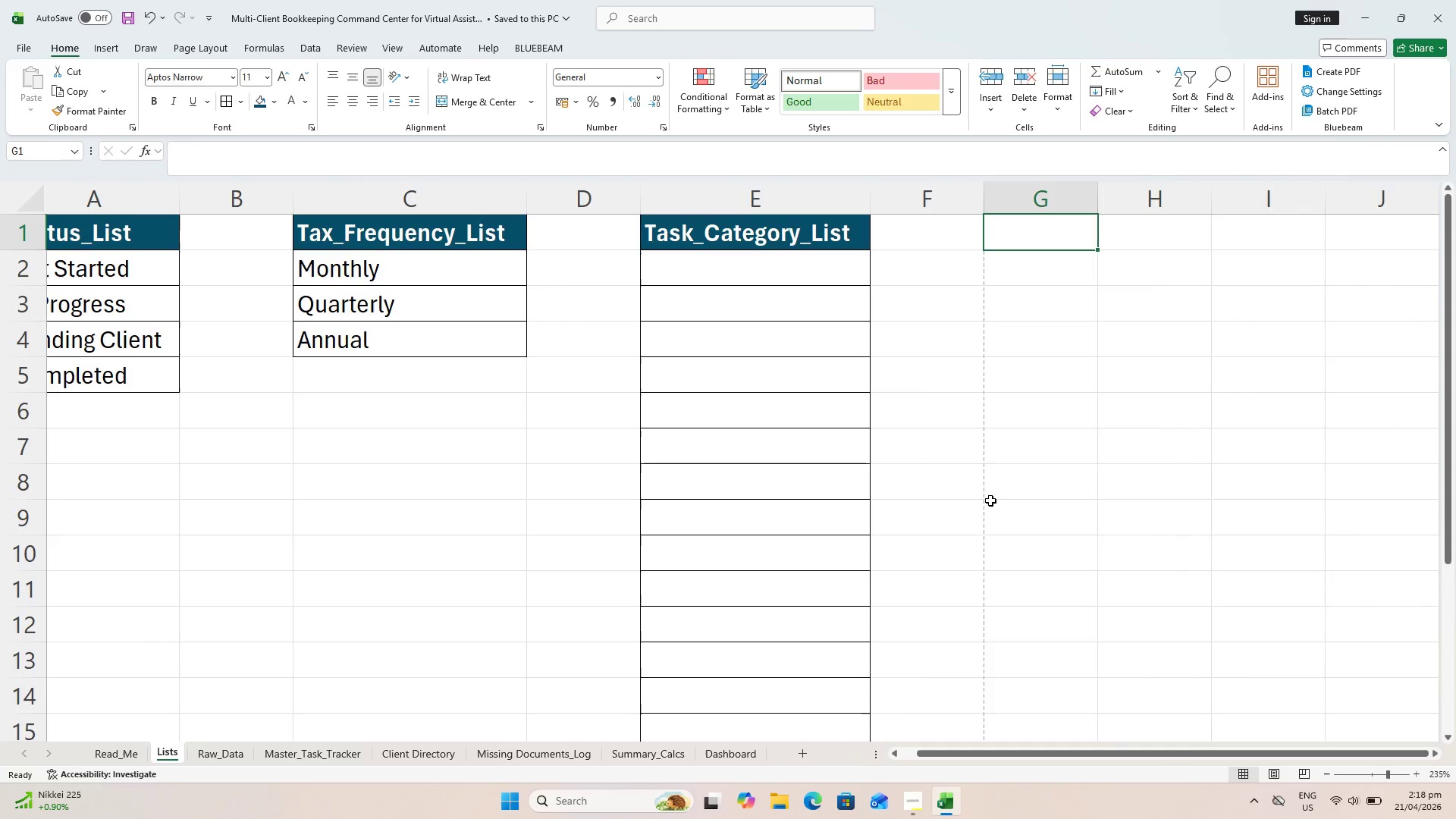 
type(Va)
key(Backspace)
type(SA)
key(Backspace)
key(Backspace)
type(A_Lost)
key(Backspace)
key(Backspace)
key(Backspace)
type(ist)
 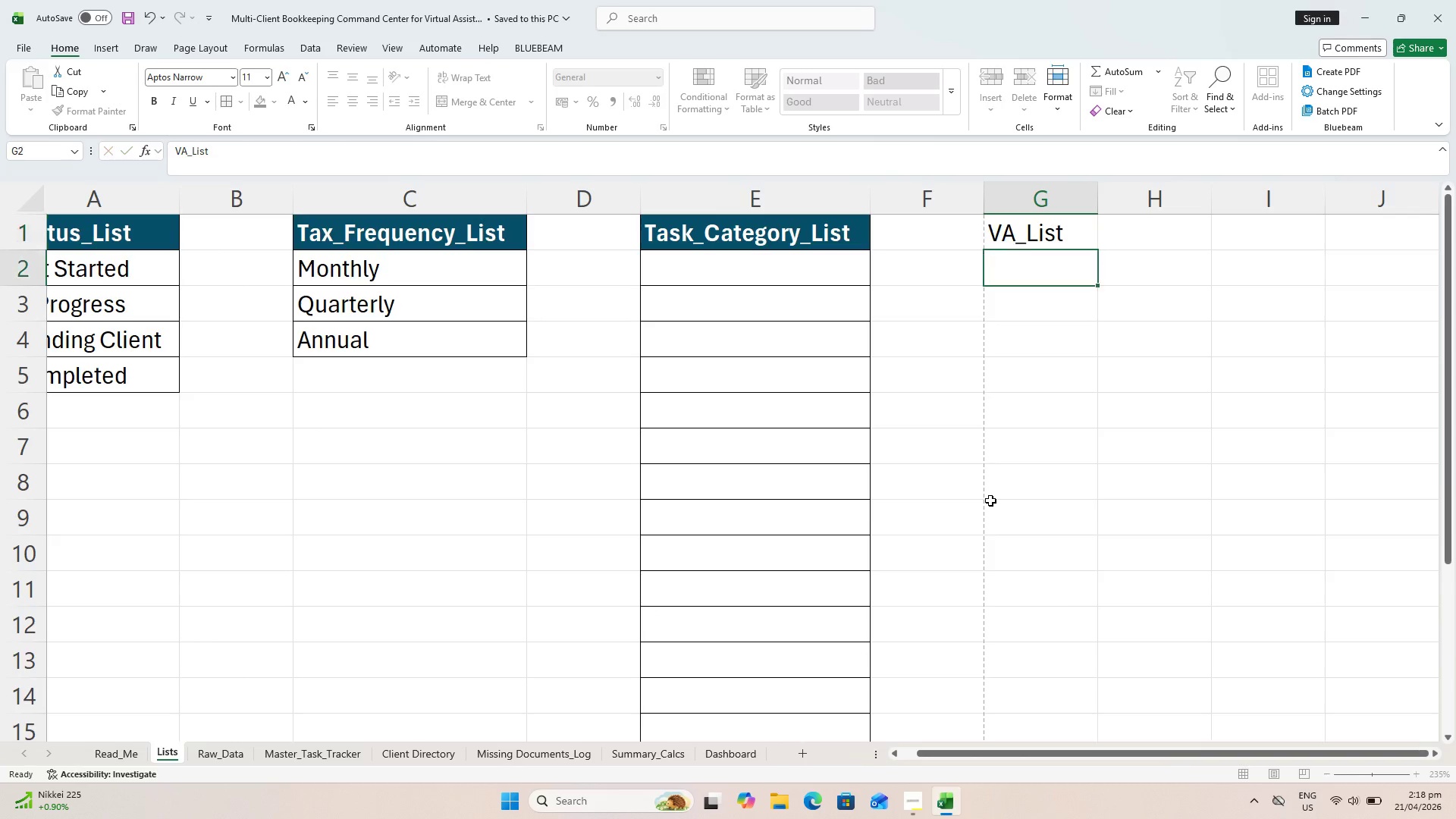 
 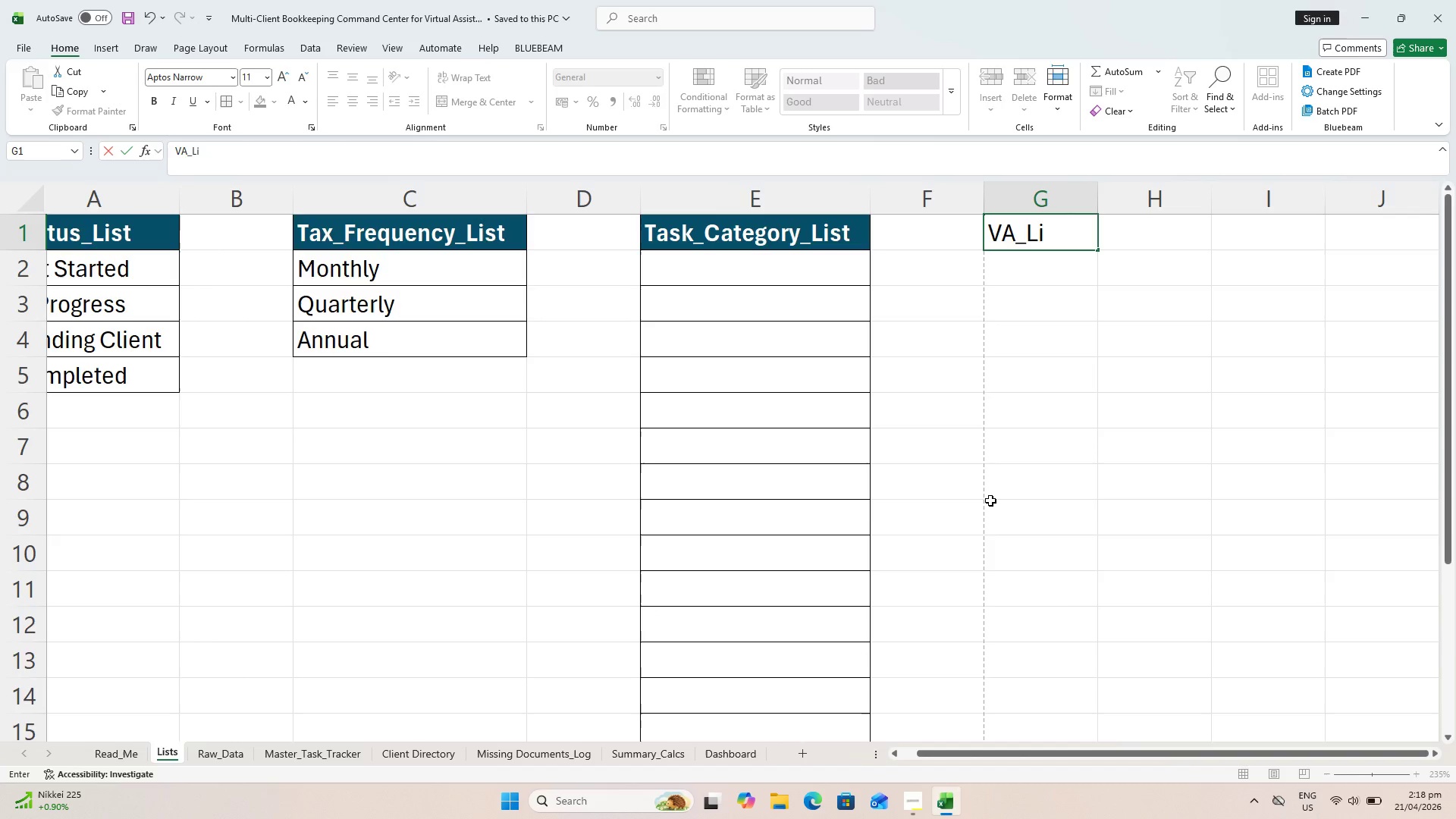 
key(Enter)
 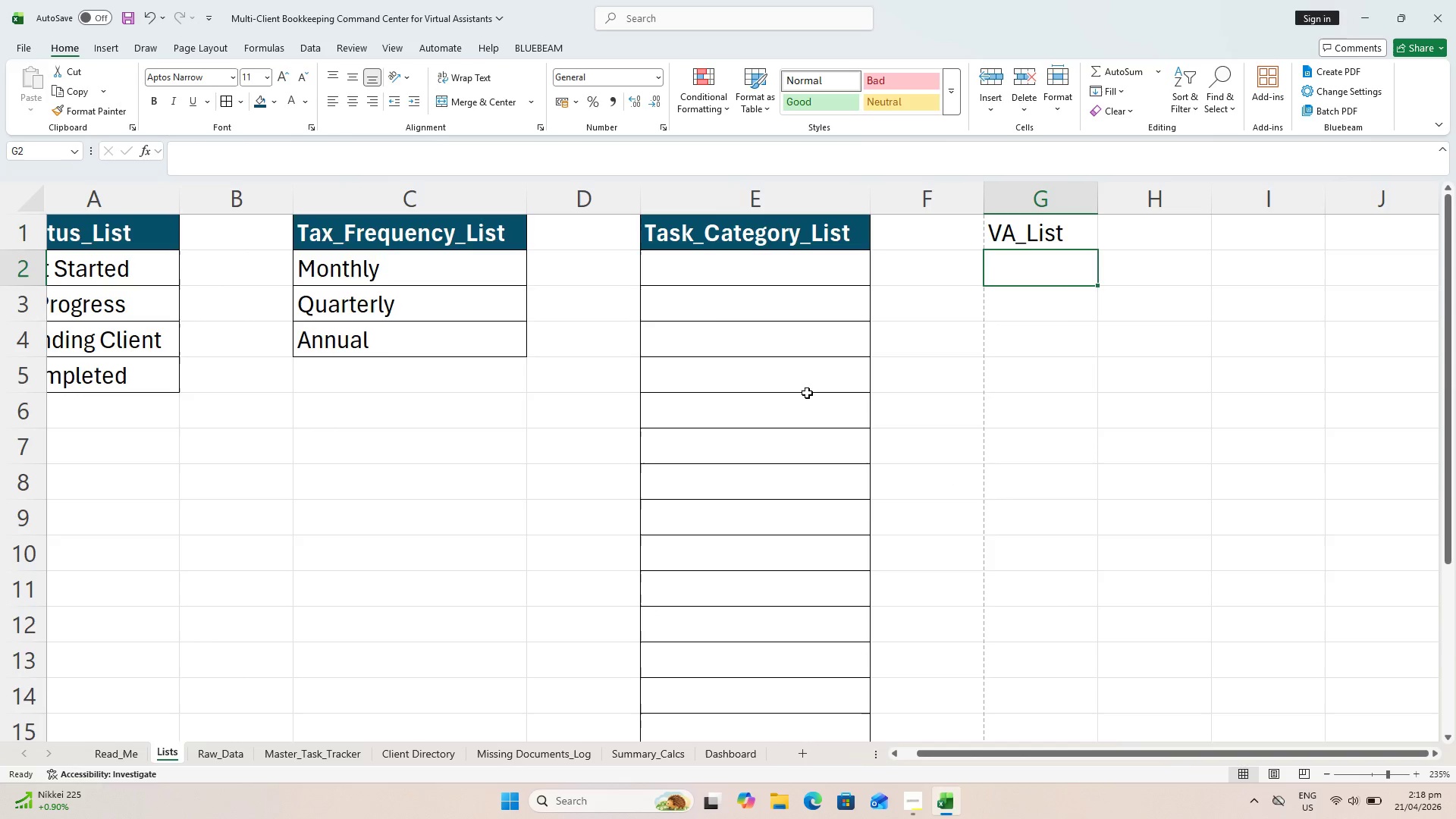 
left_click_drag(start_coordinate=[735, 237], to_coordinate=[754, 650])
 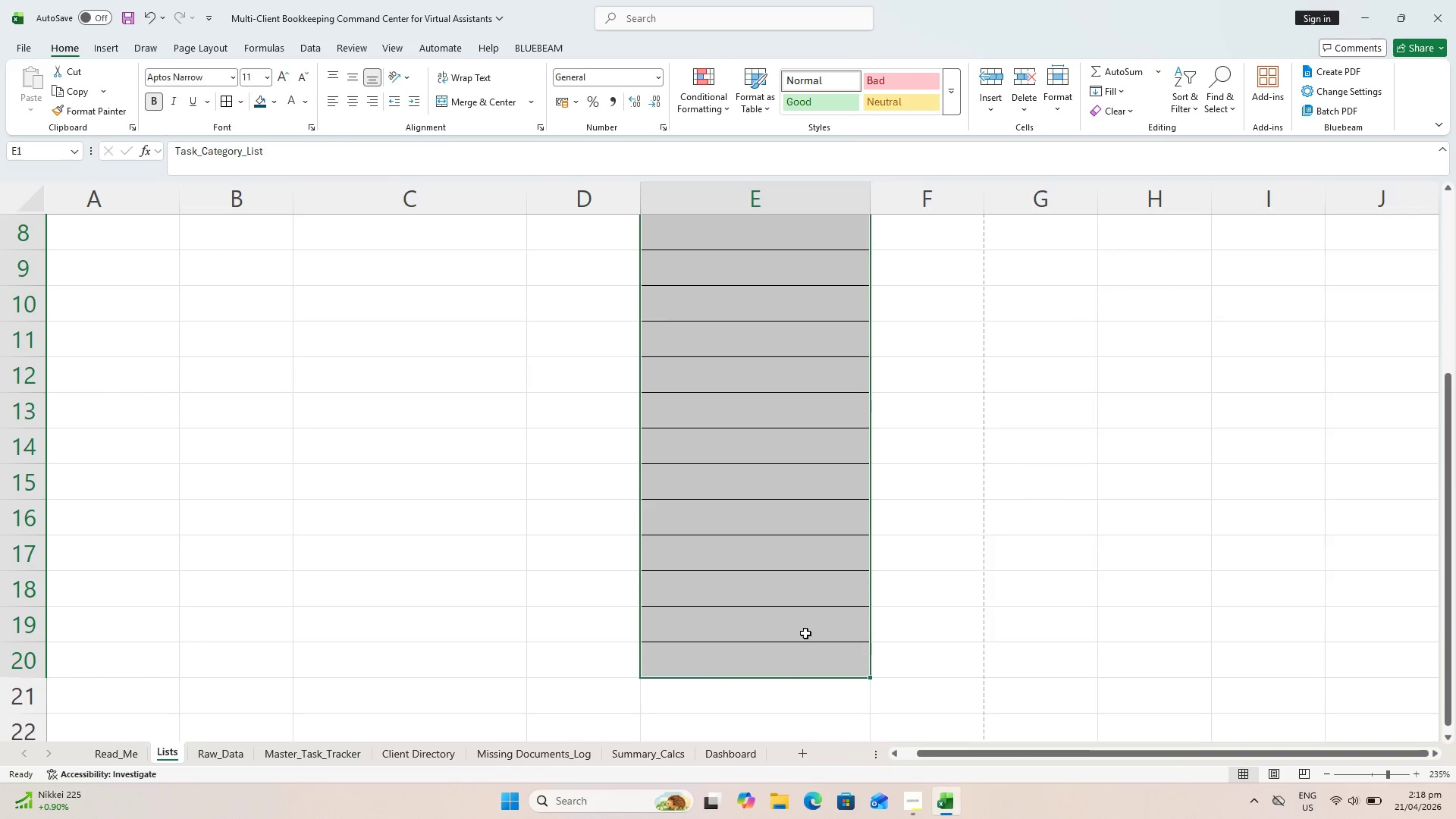 
key(Control+ControlLeft)
 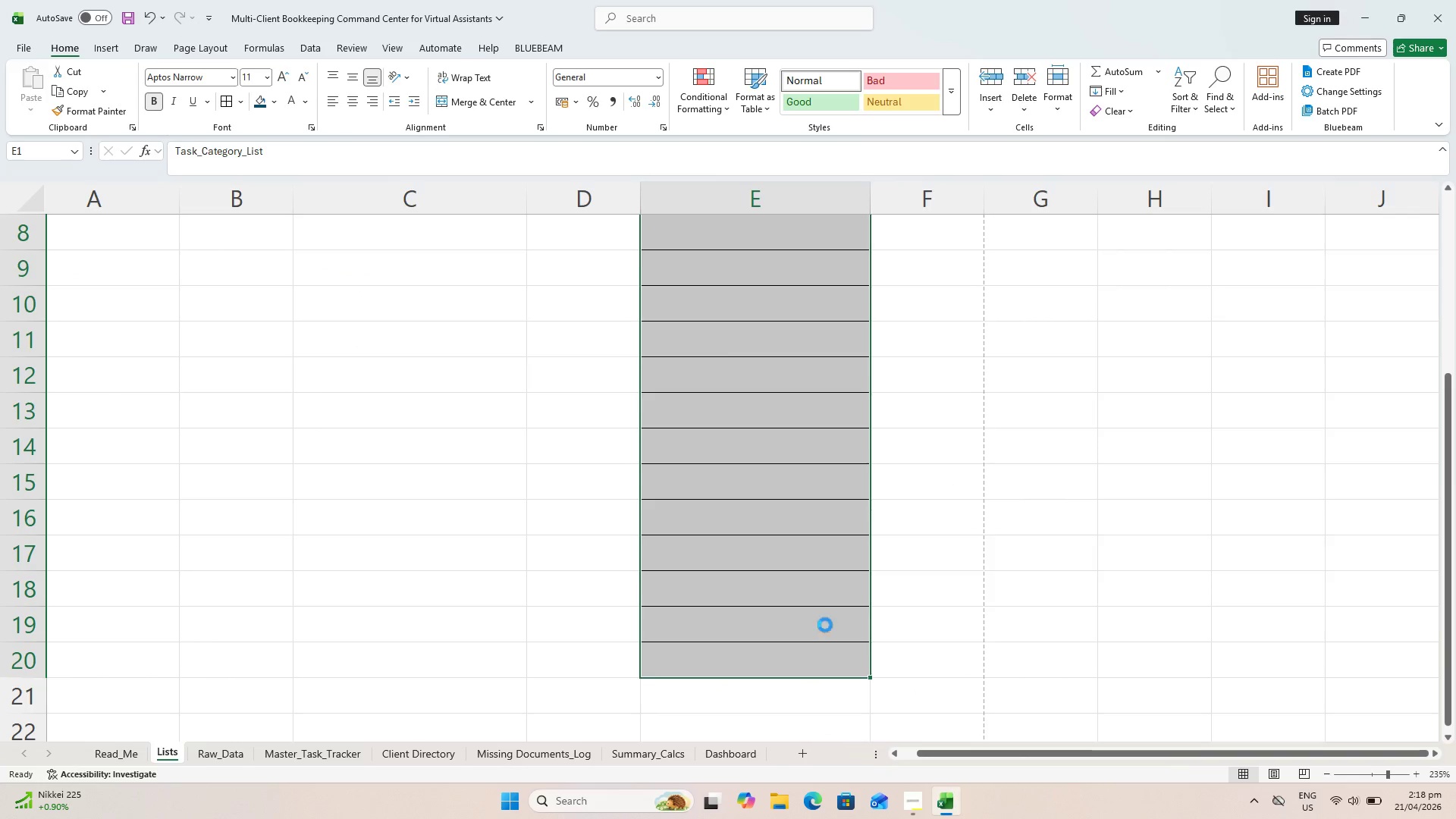 
key(Control+C)
 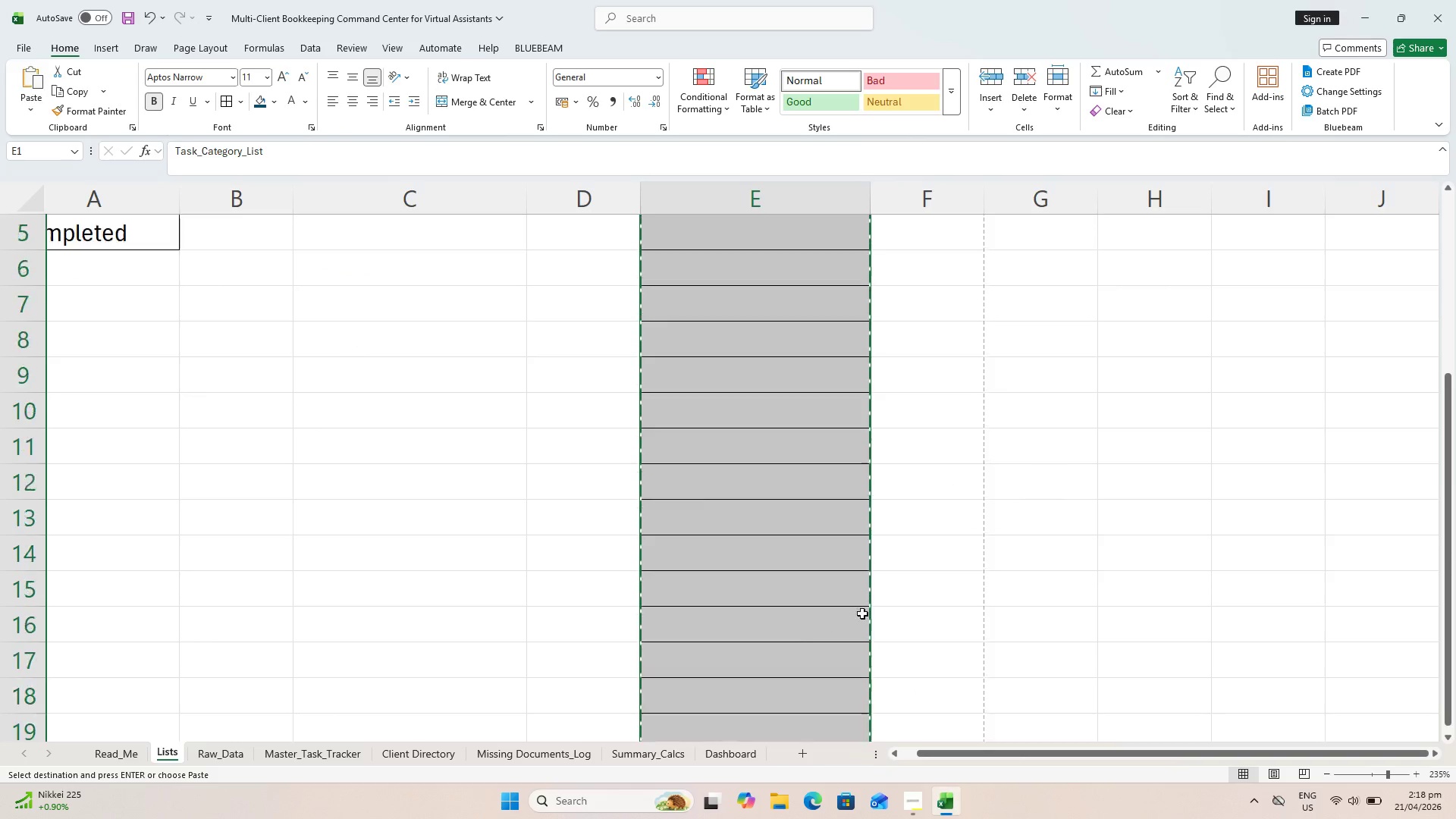 
scroll: coordinate [1031, 560], scroll_direction: up, amount: 13.0
 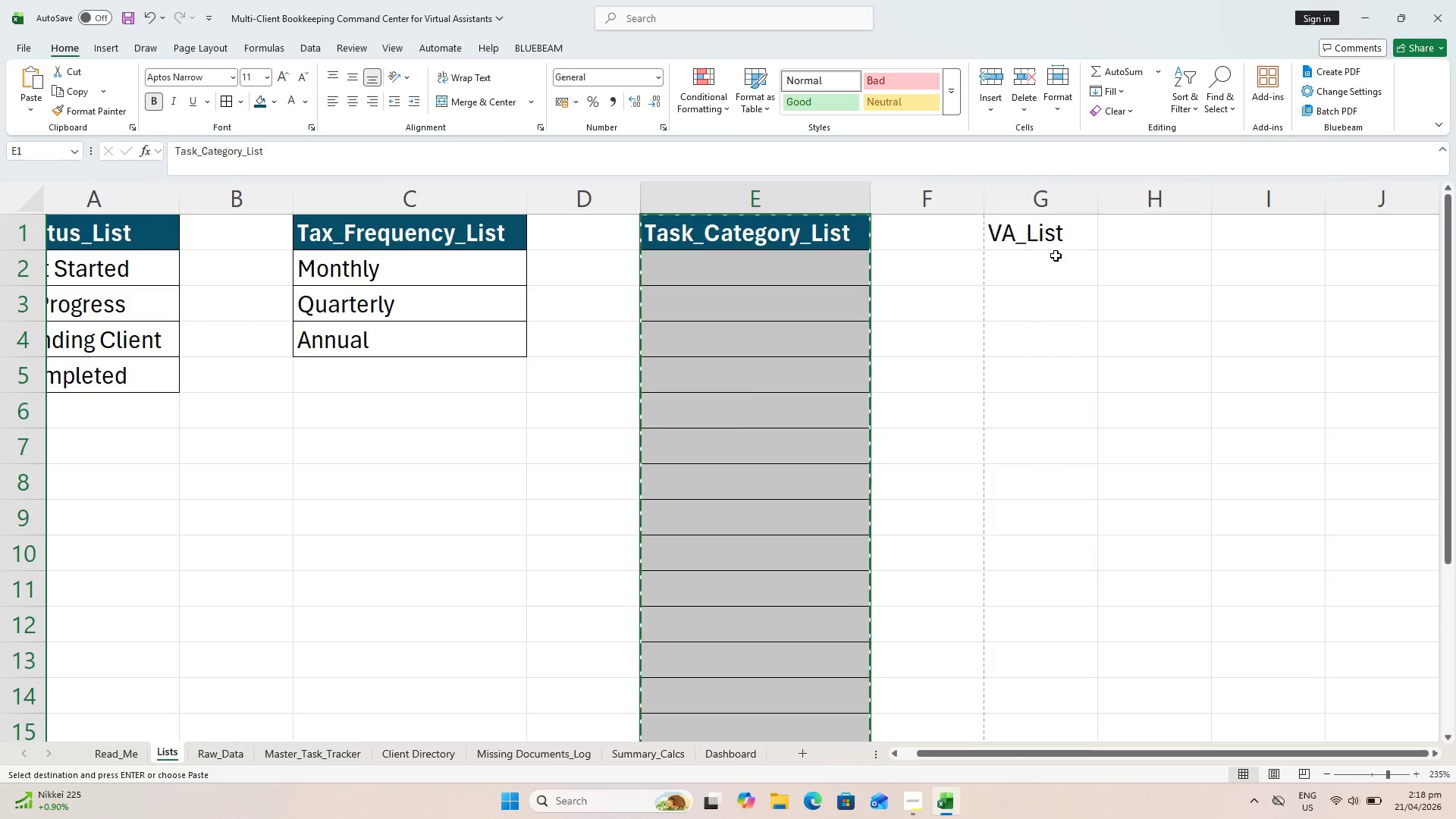 
left_click_drag(start_coordinate=[1050, 233], to_coordinate=[1046, 235])
 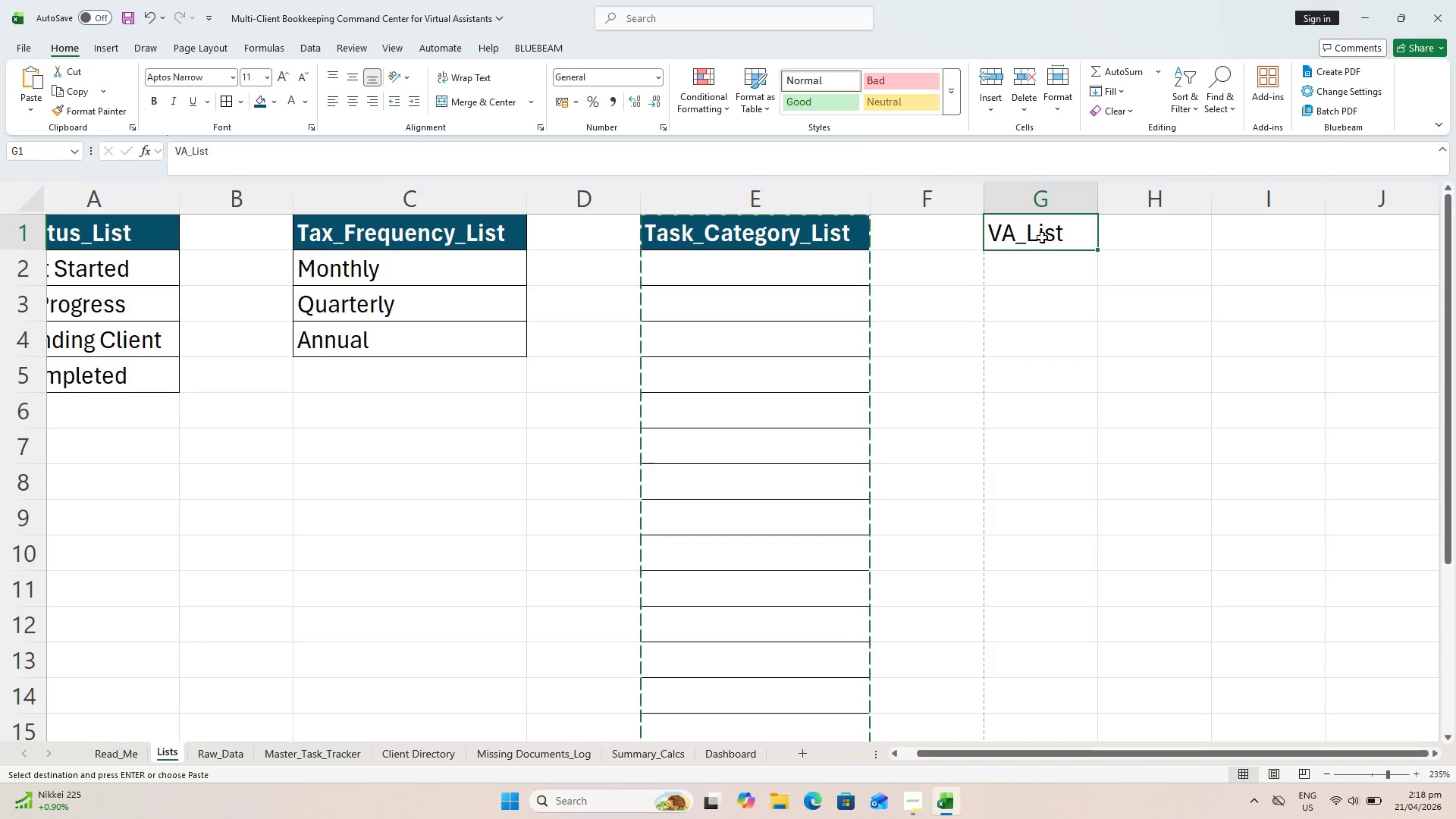 
key(Alt+Control+V)
 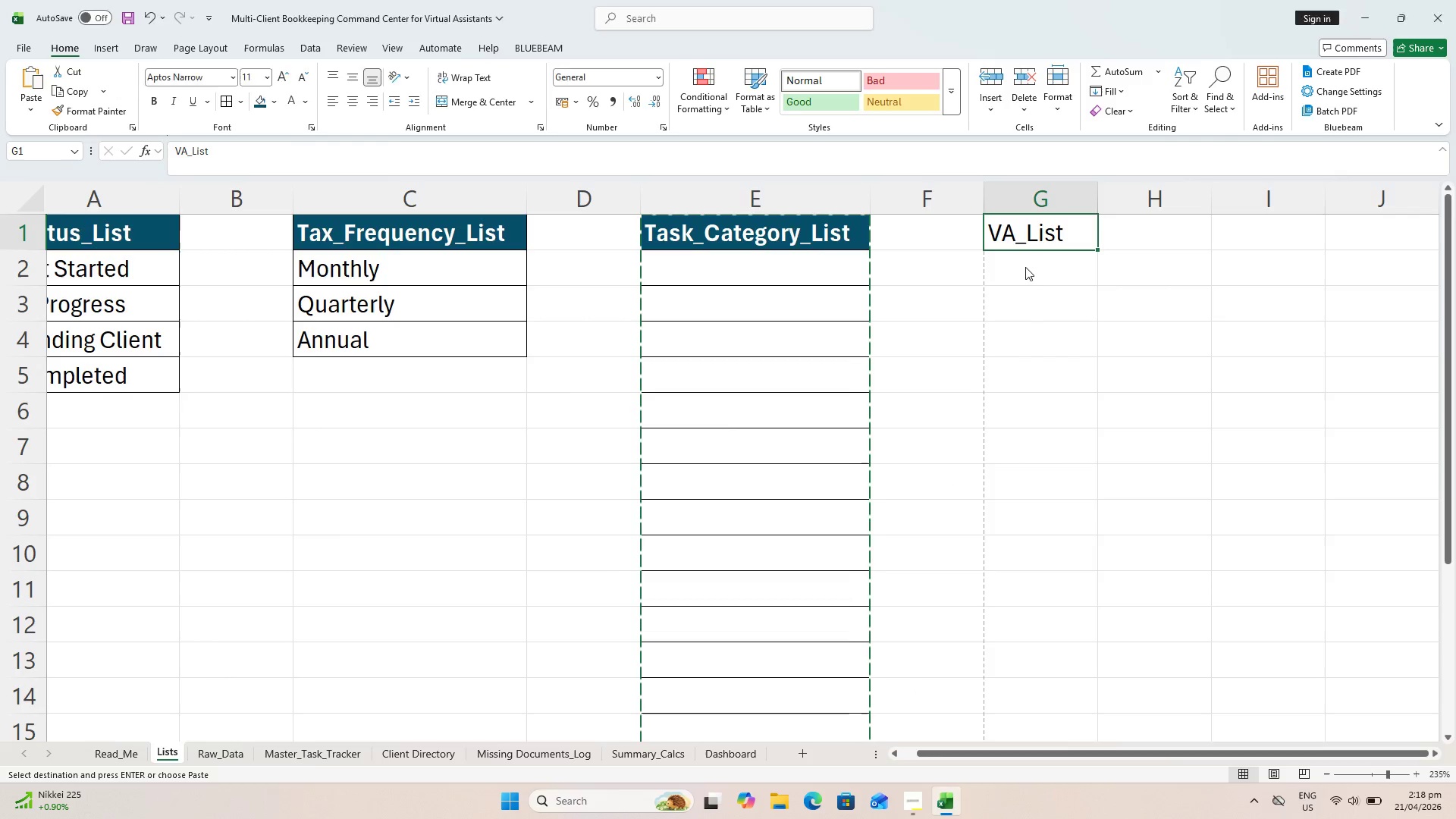 
key(Alt+Control+V)
 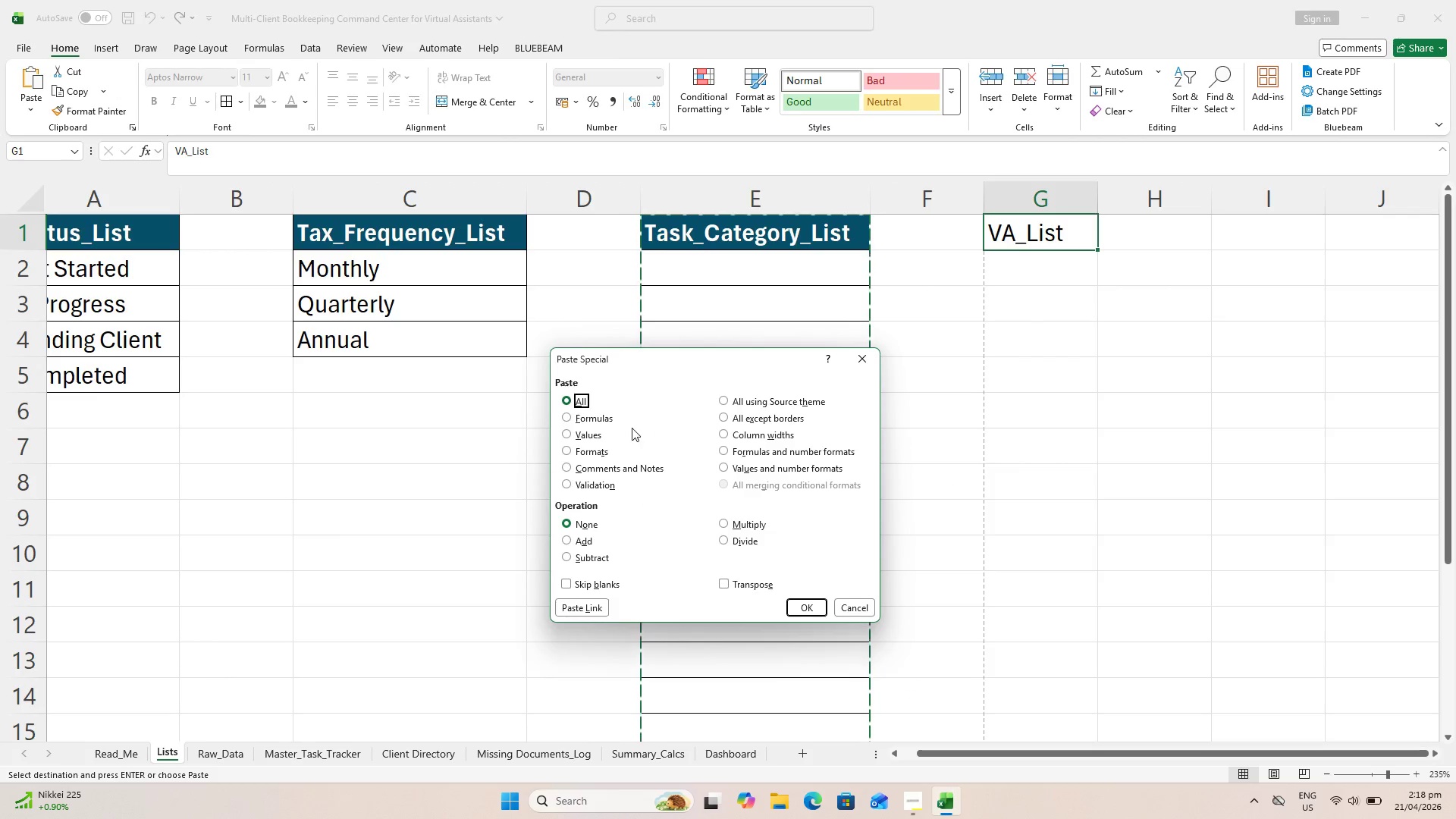 
double_click([591, 427])
 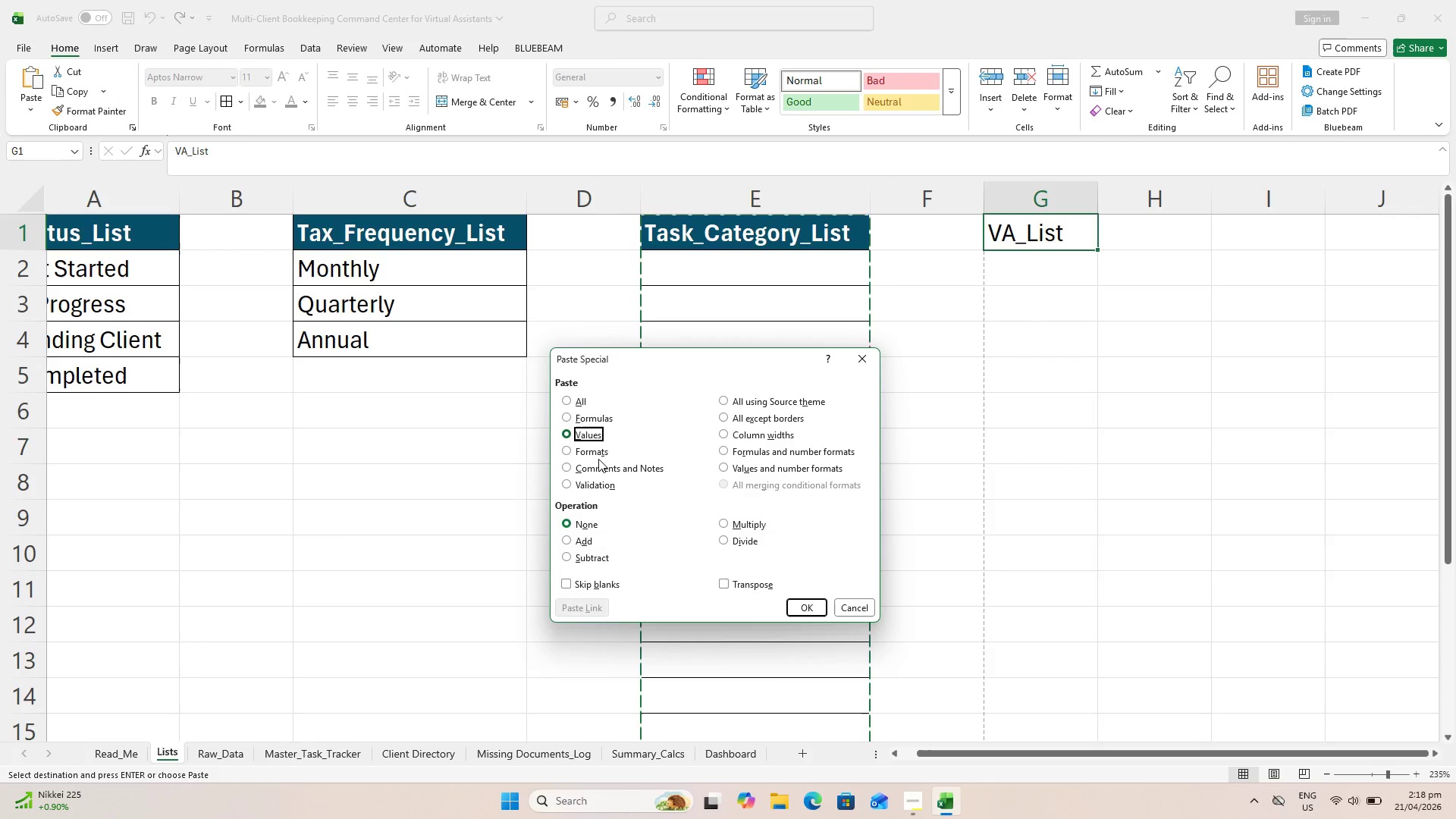 
triple_click([598, 459])
 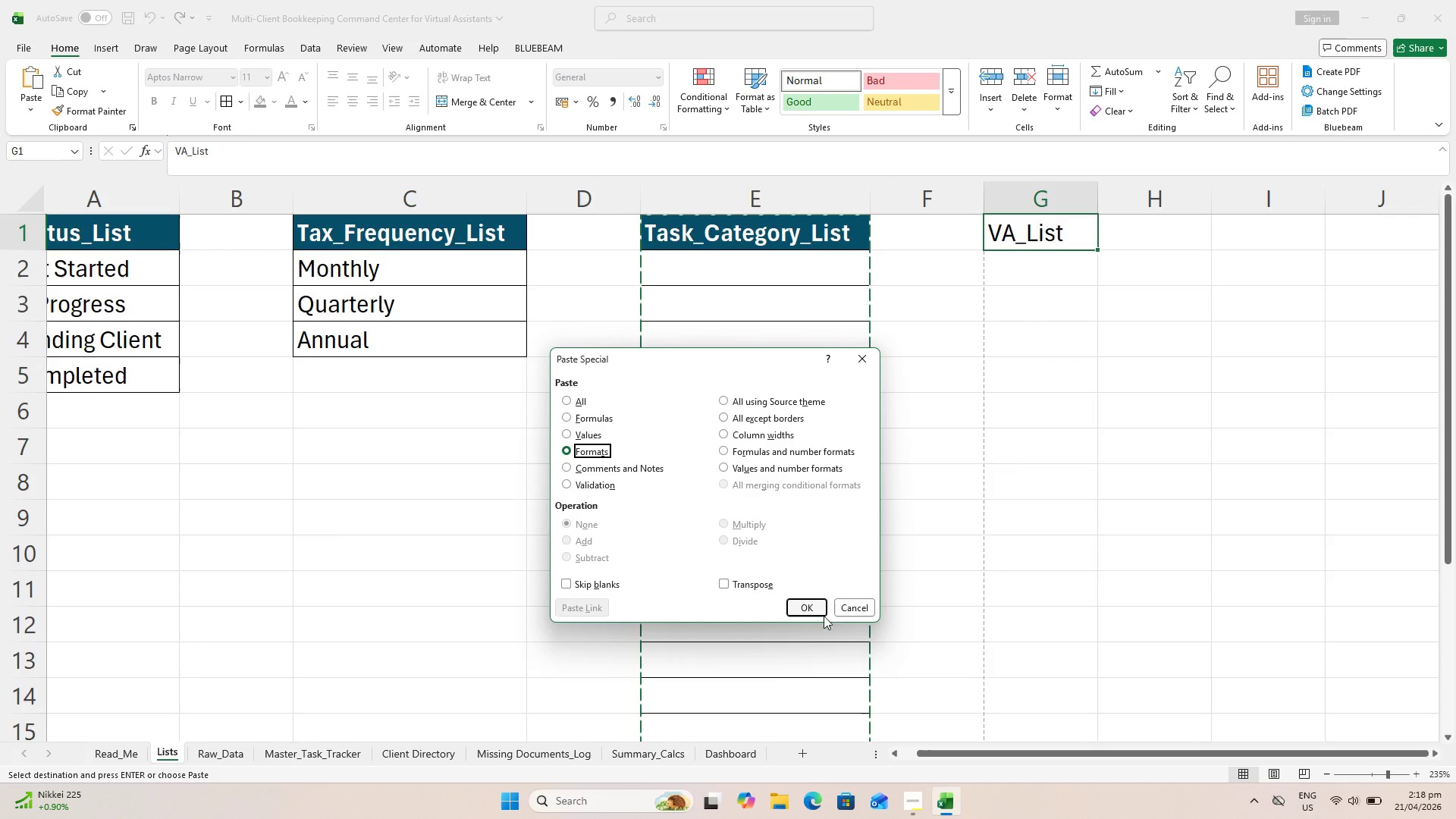 
left_click([813, 607])
 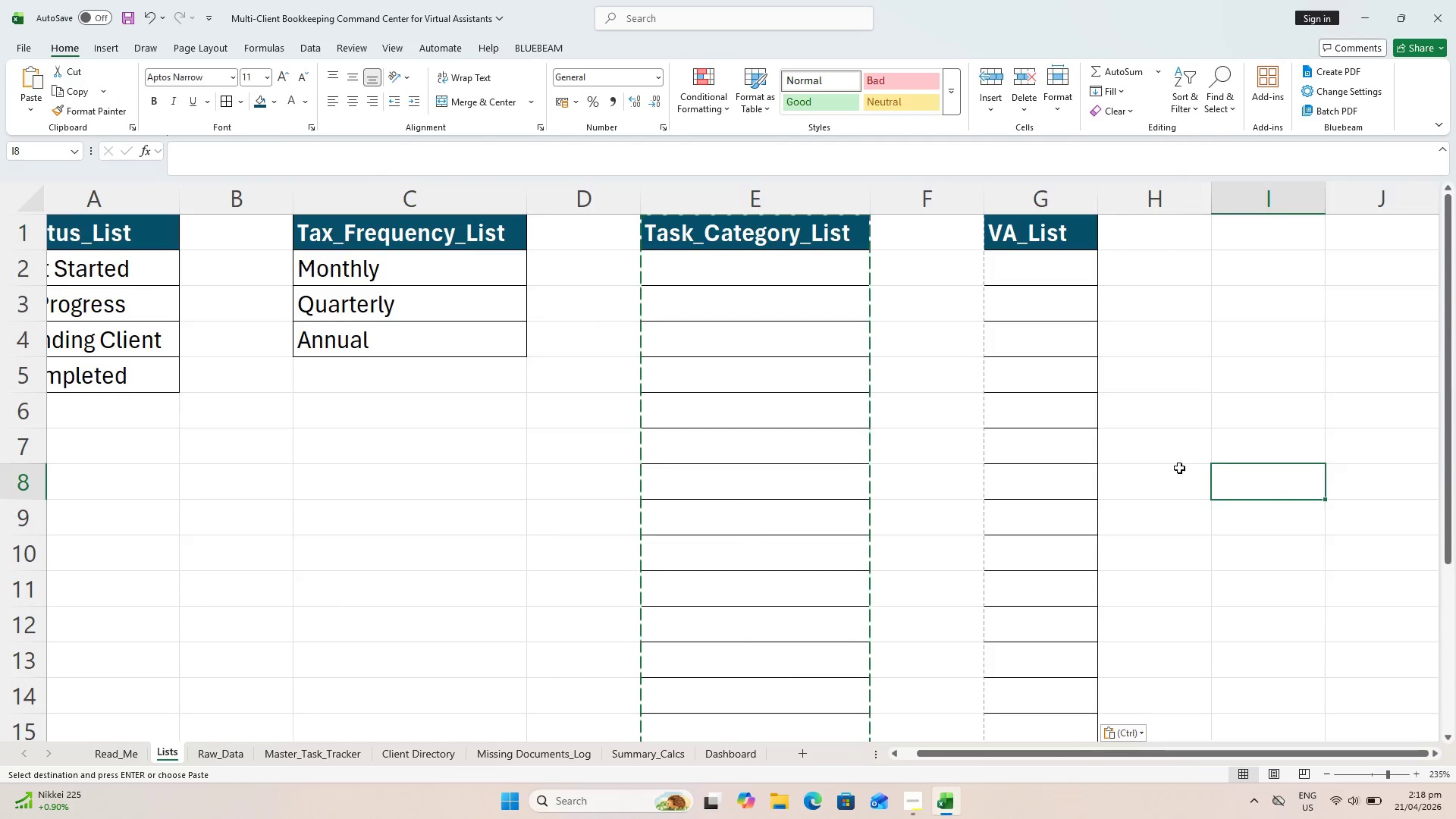 
key(Control+S)
 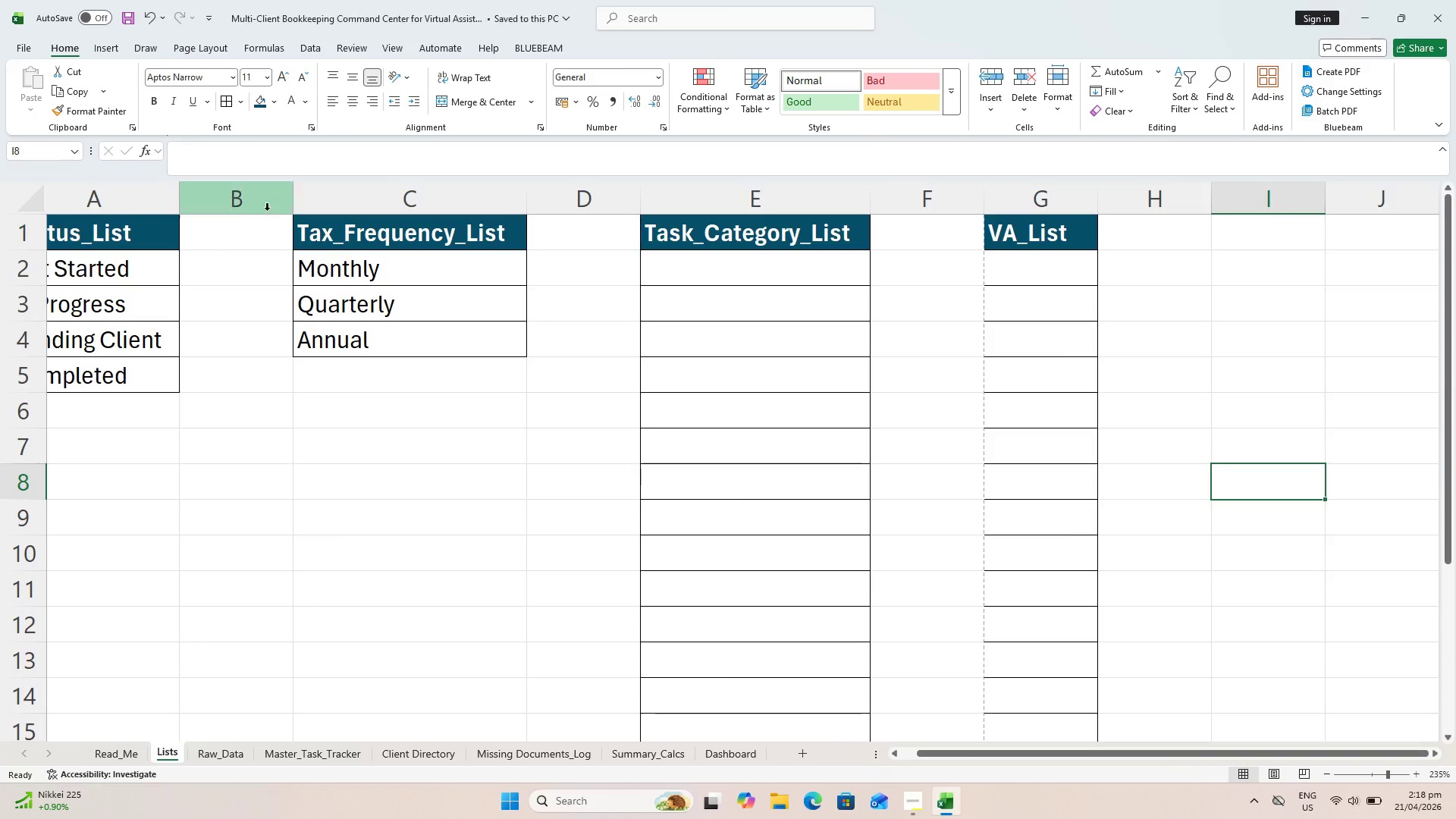 
left_click([135, 228])
 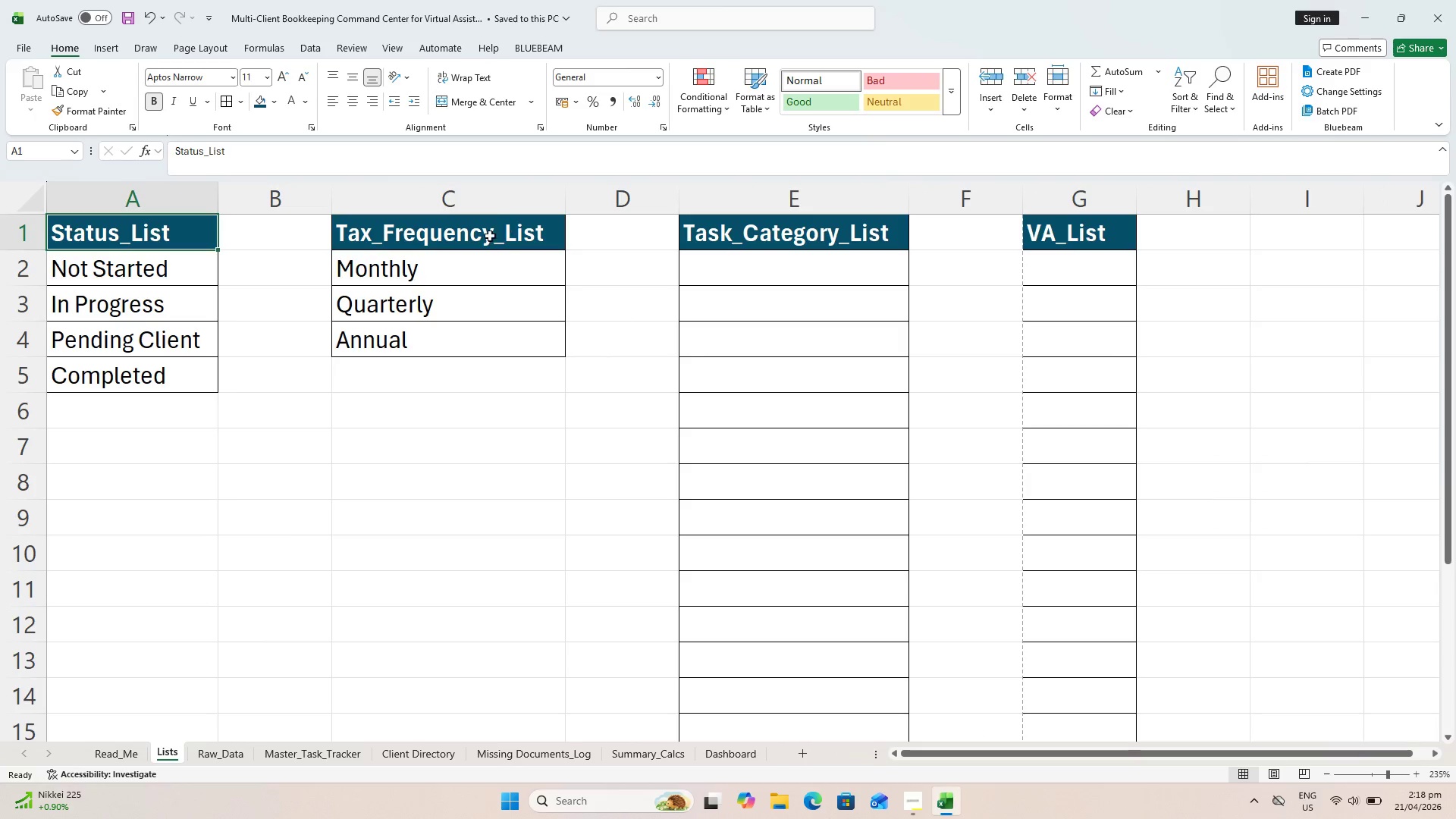 
left_click([482, 237])
 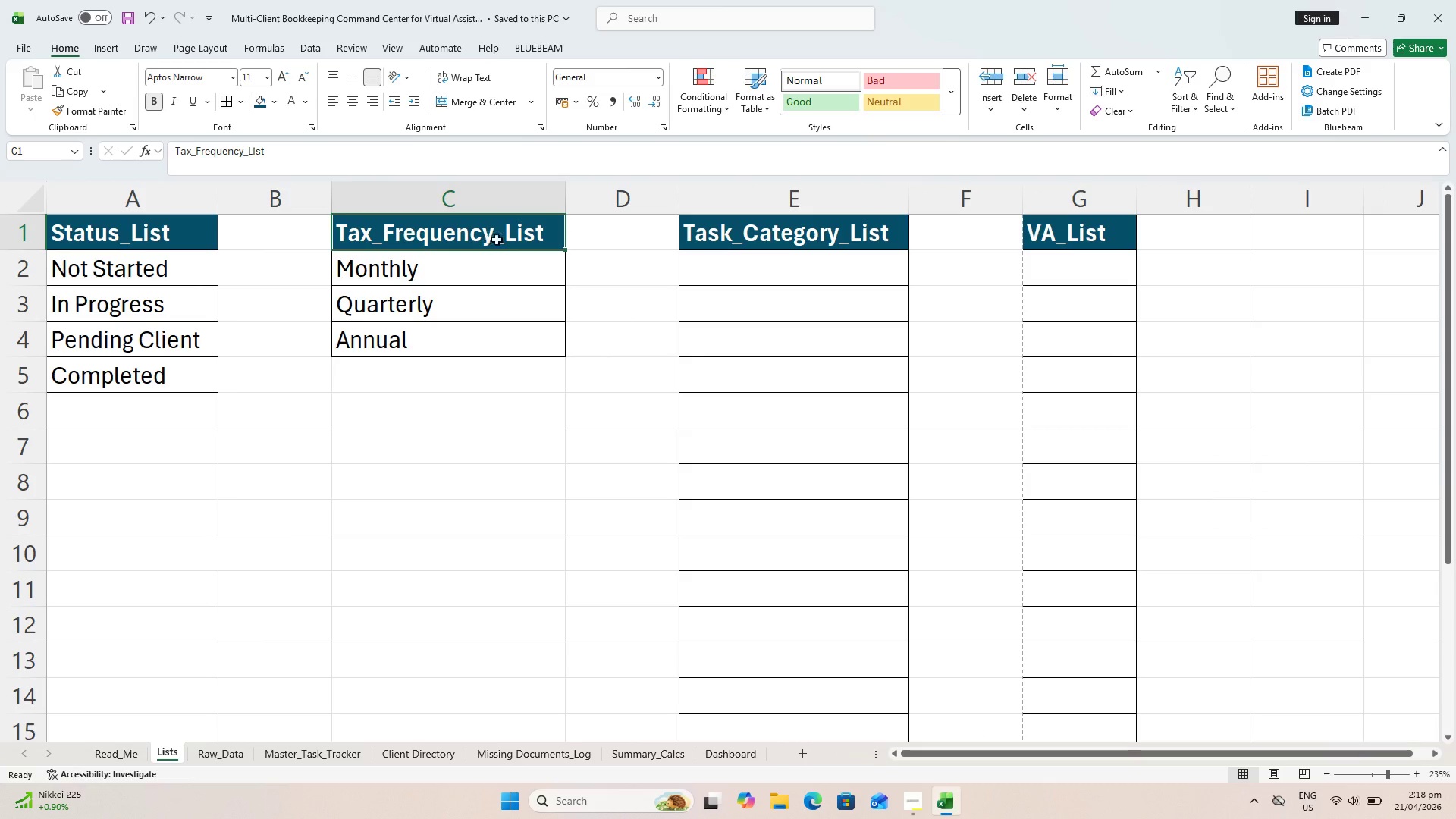 
key(Control+ControlLeft)
 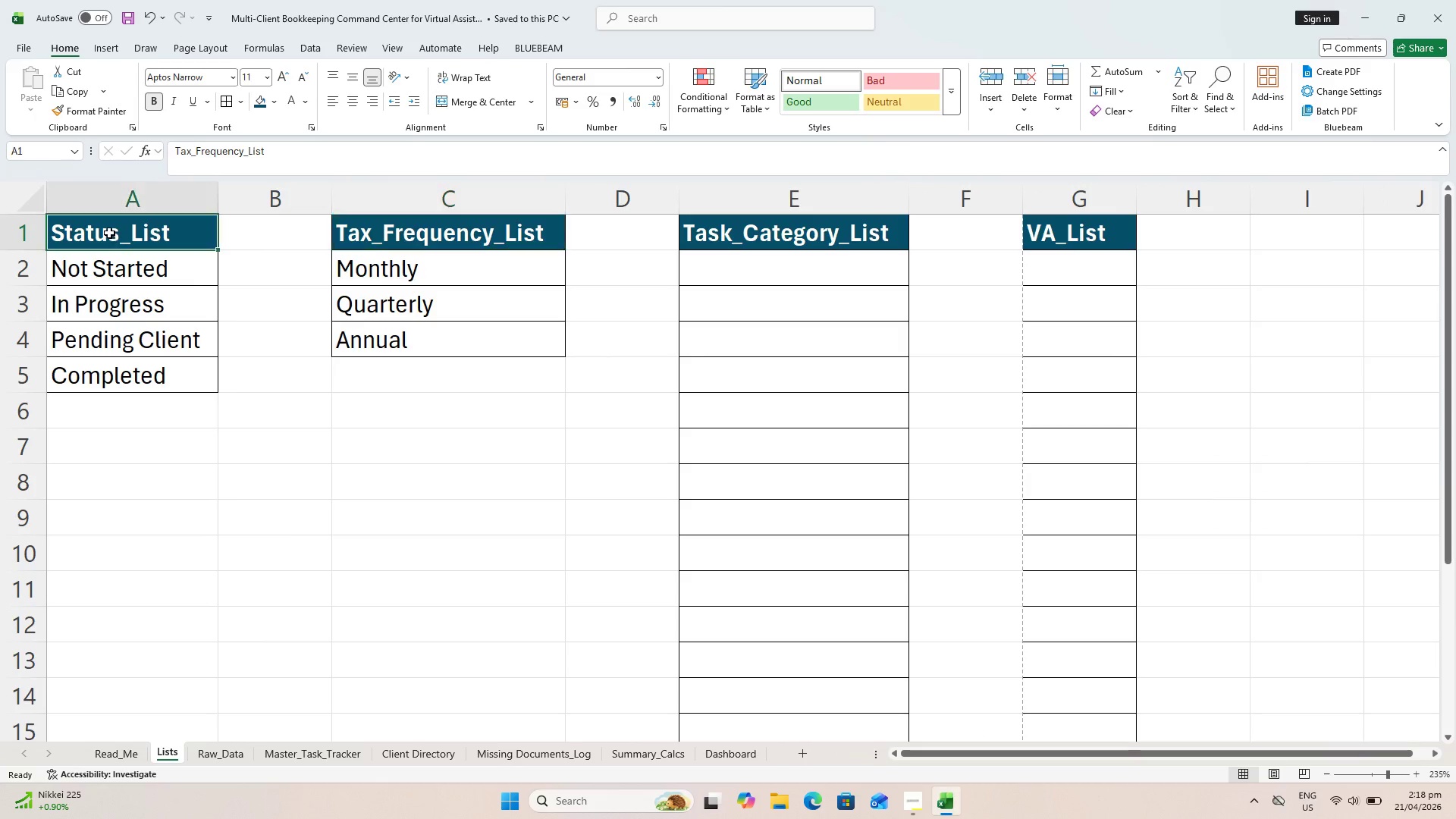 
left_click([109, 233])
 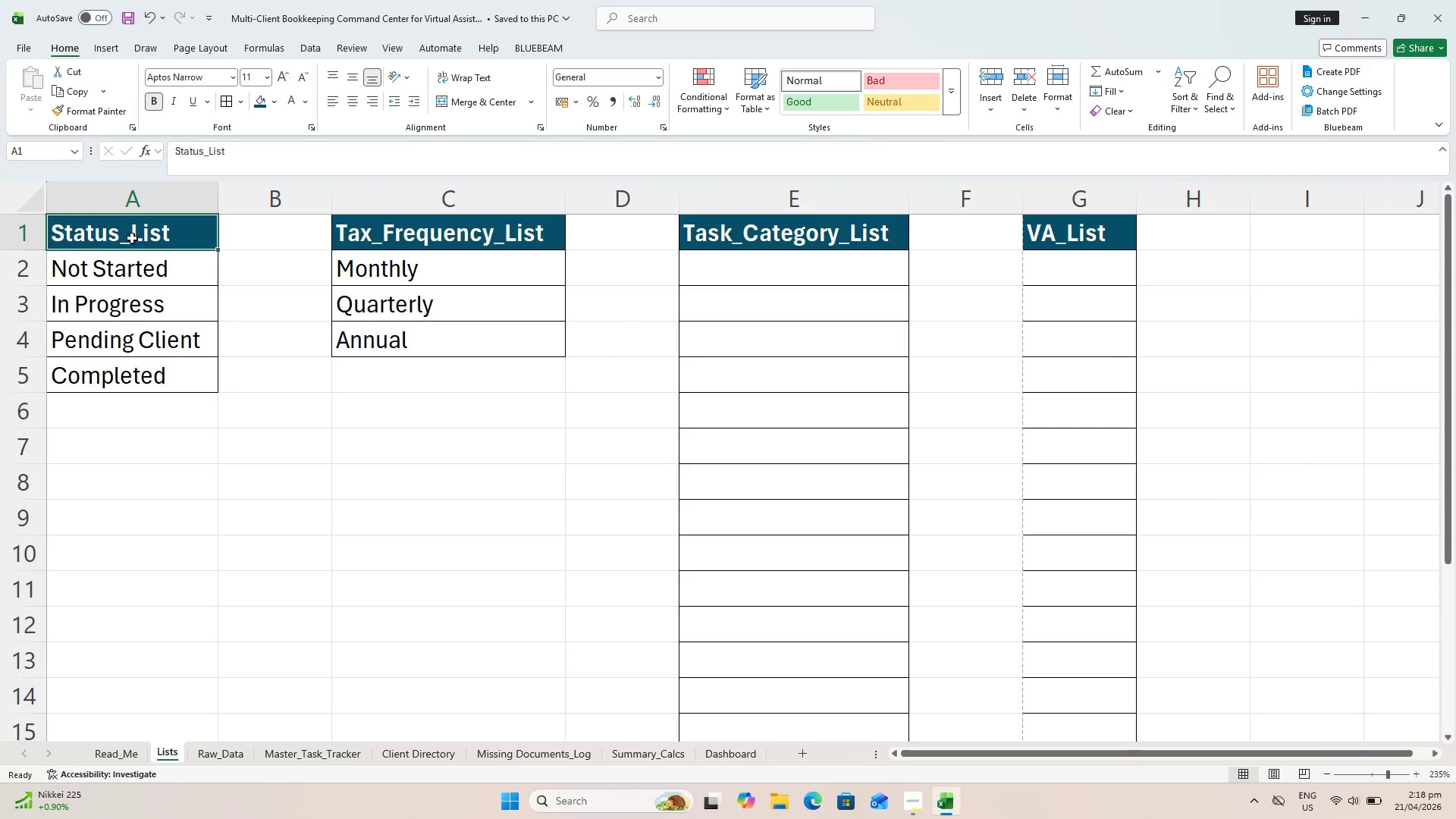 
hold_key(key=ControlLeft, duration=1.53)
left_click_drag(start_coordinate=[727, 241], to_coordinate=[732, 246])
 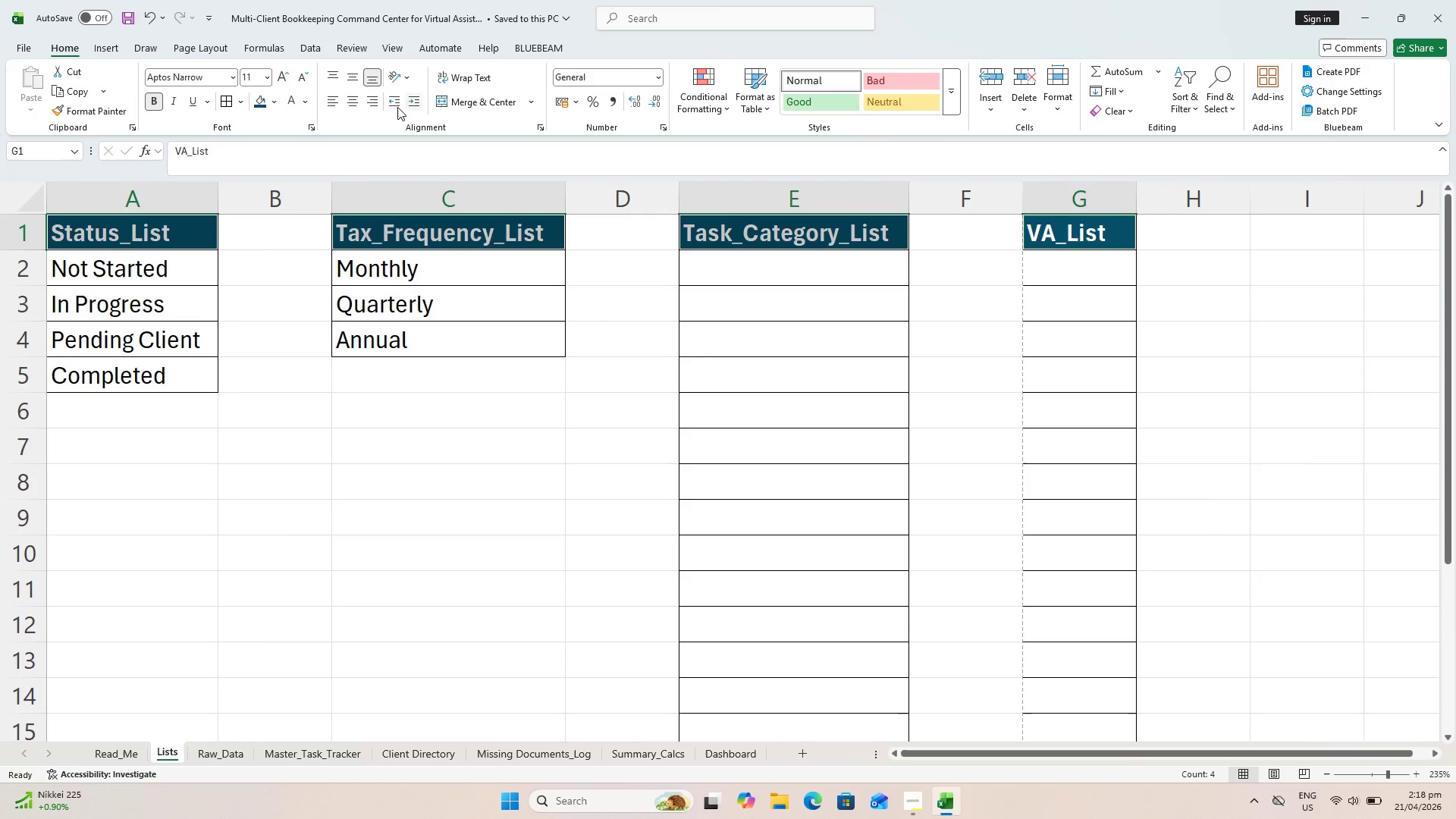 
left_click([356, 102])
 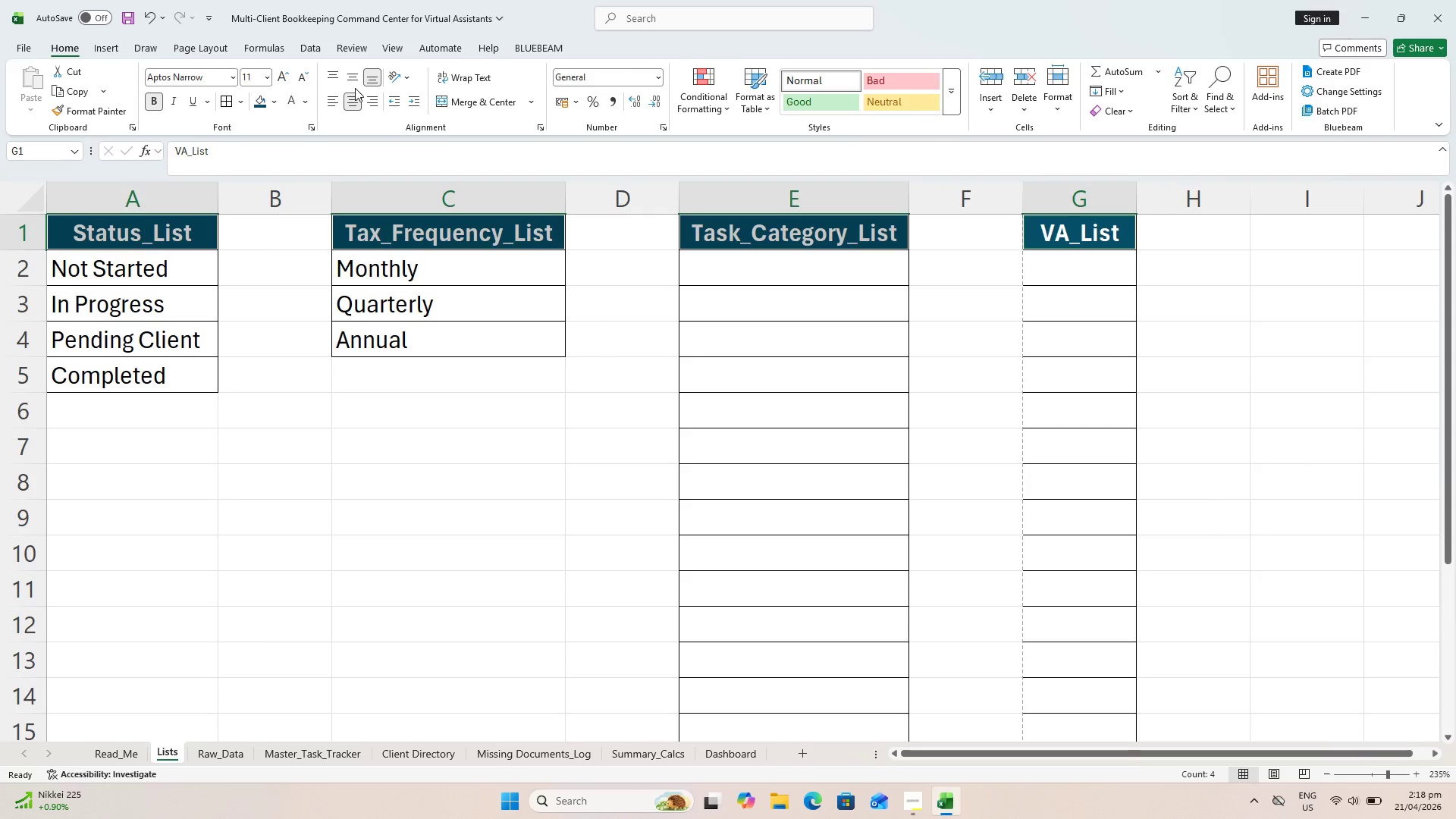 
left_click([355, 79])
 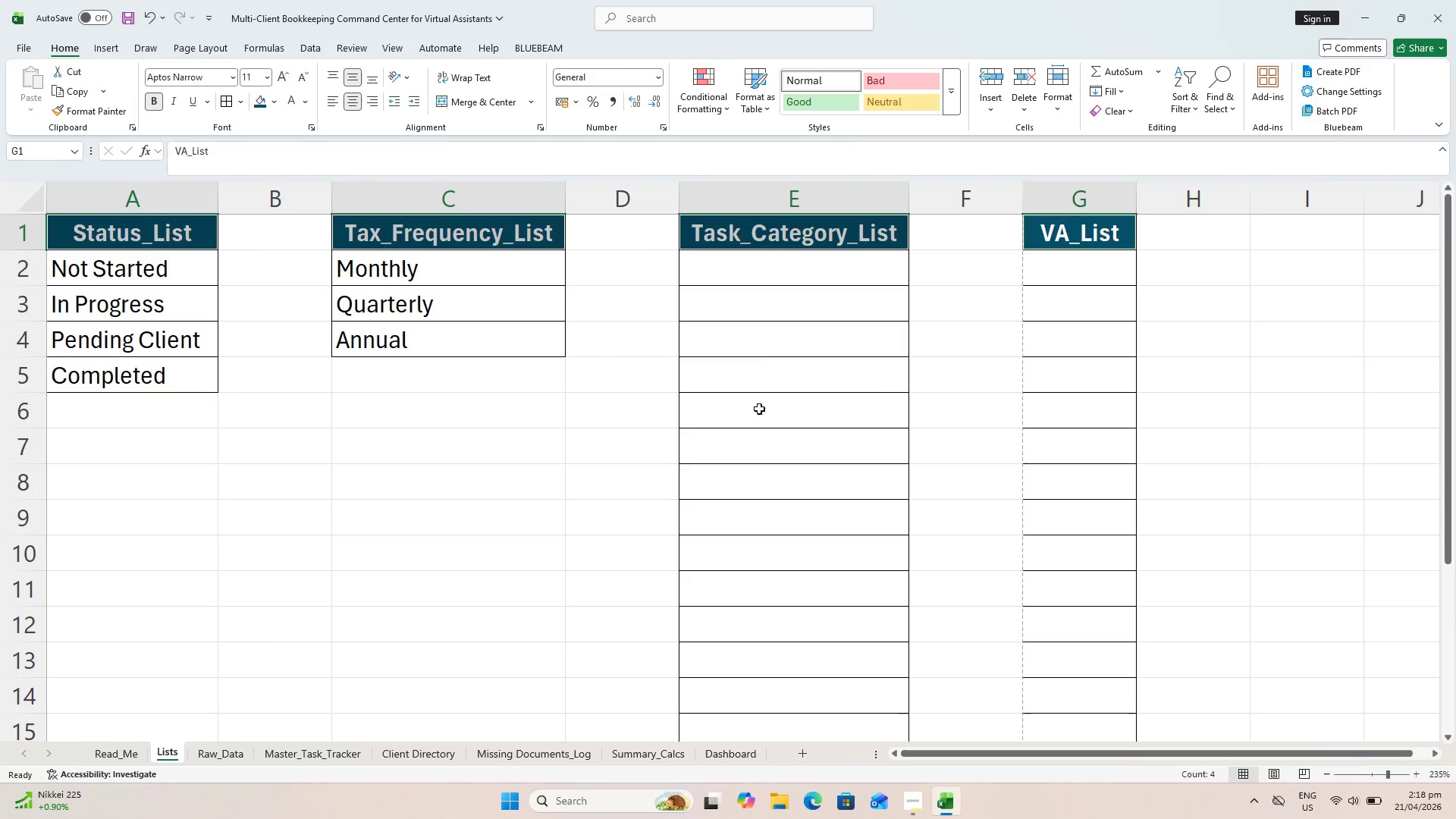 
left_click_drag(start_coordinate=[752, 419], to_coordinate=[745, 420])
 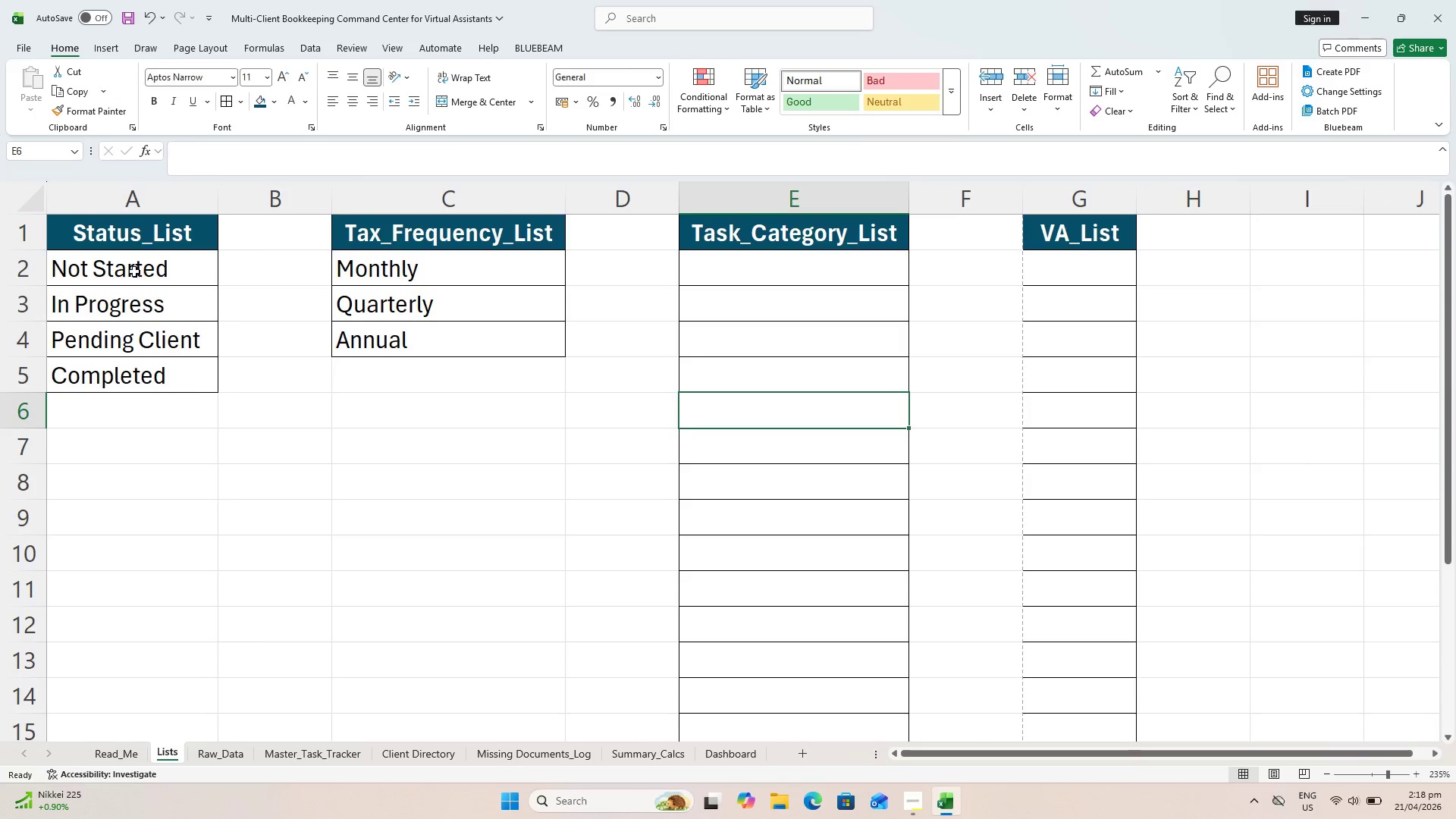 
left_click_drag(start_coordinate=[121, 269], to_coordinate=[1094, 690])
 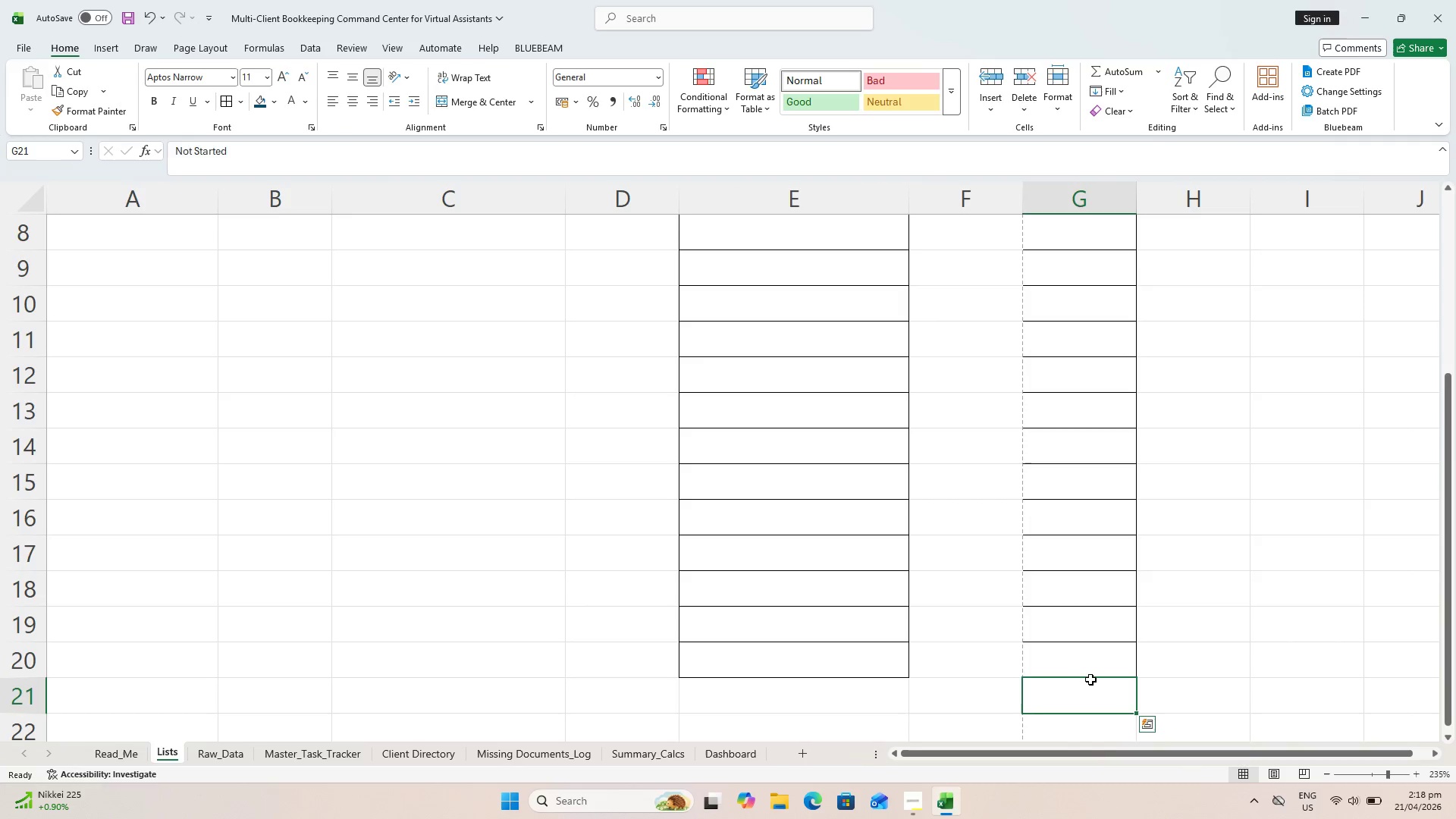 
left_click([1090, 679])
 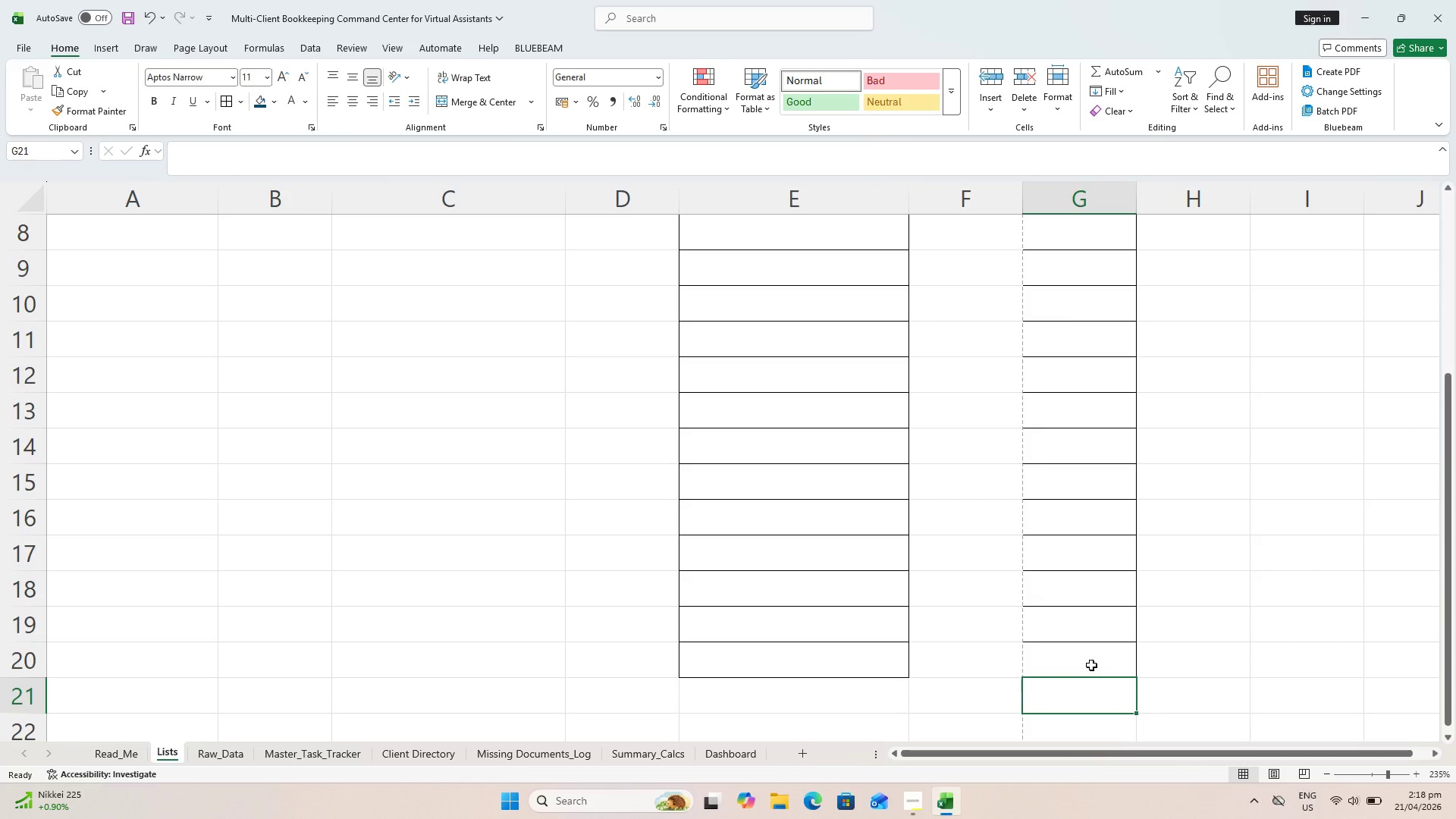 
left_click([1094, 654])
 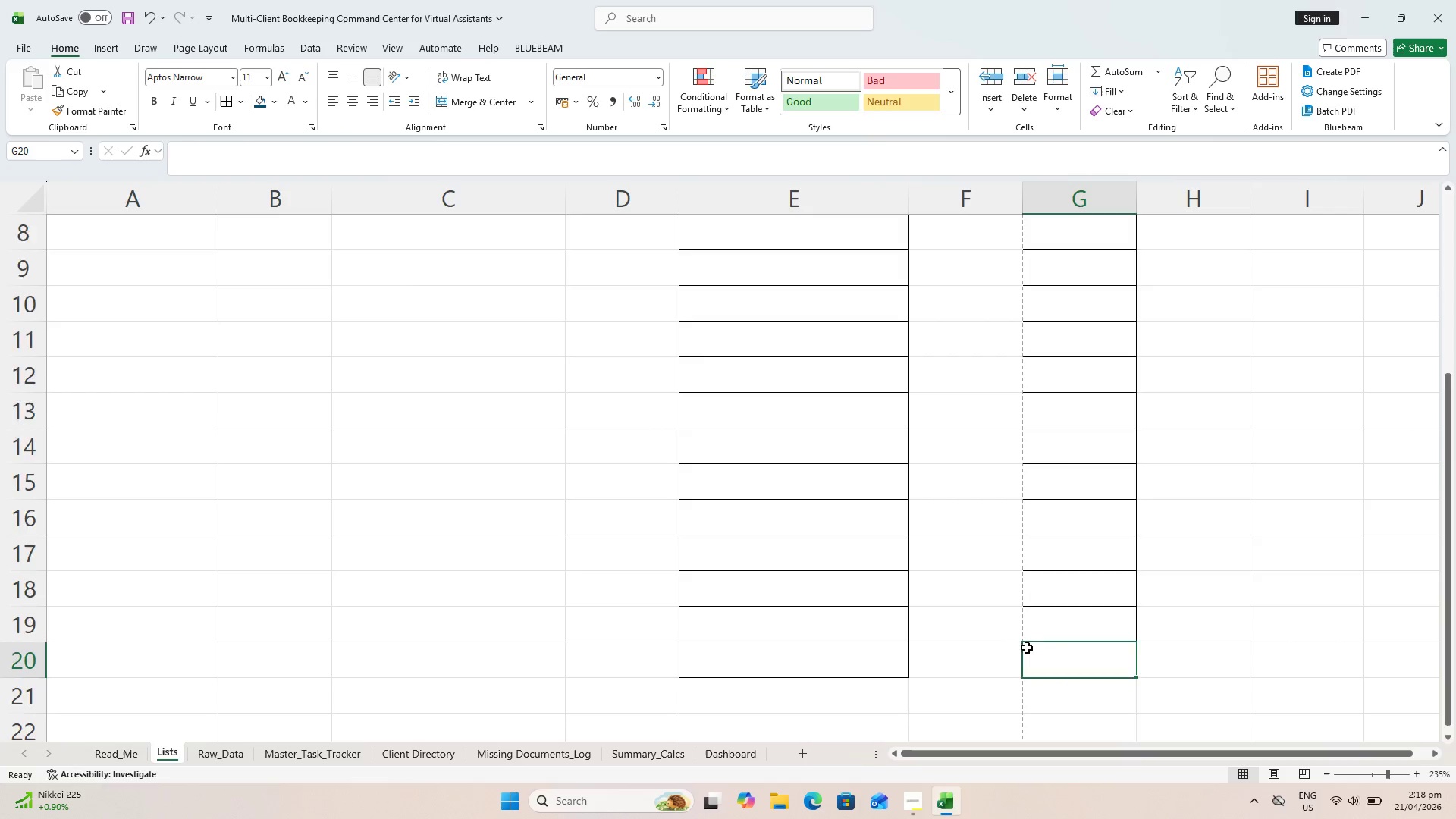 
hold_key(key=ShiftLeft, duration=0.59)
 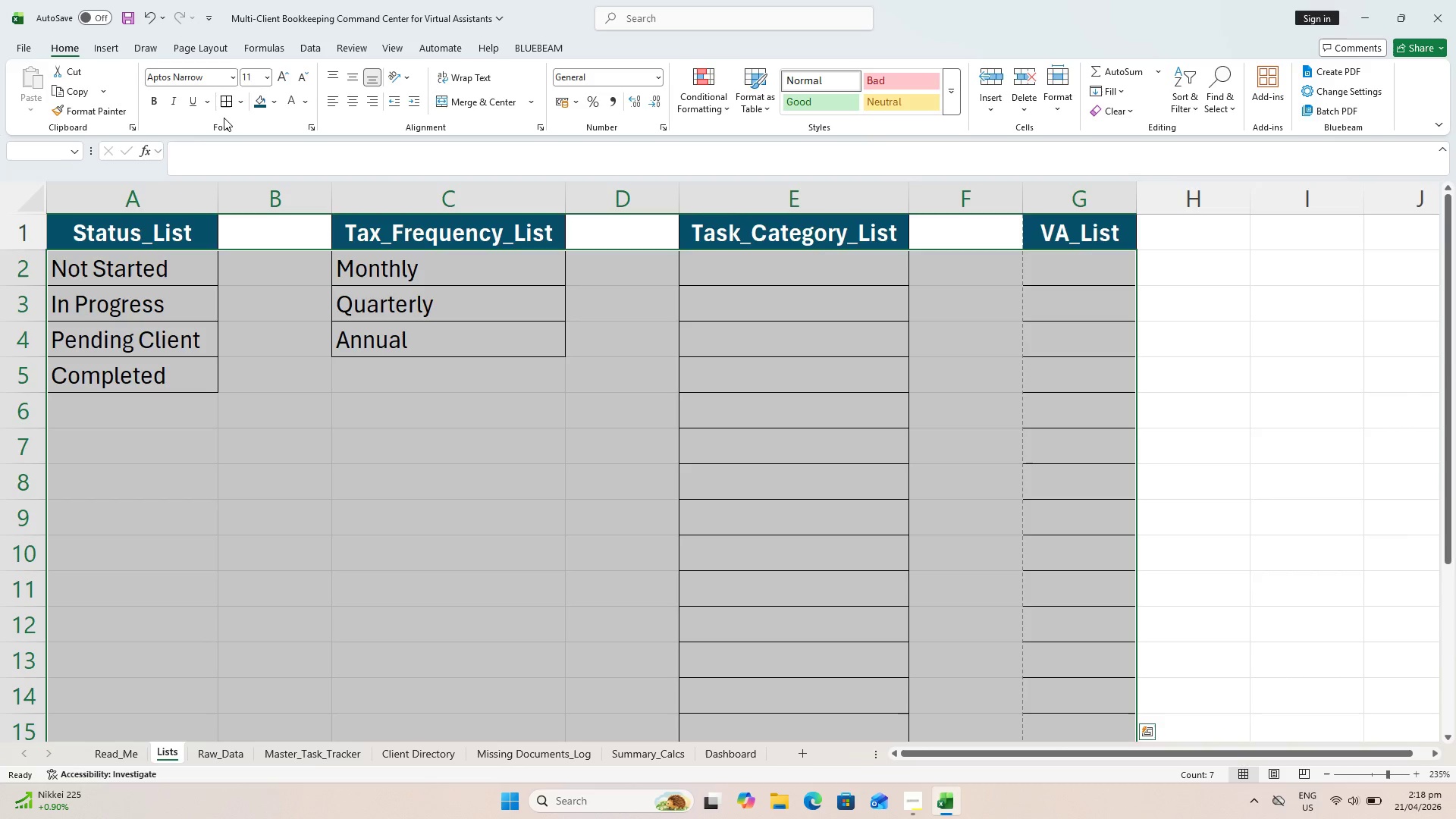 
scroll: coordinate [890, 519], scroll_direction: up, amount: 13.0
 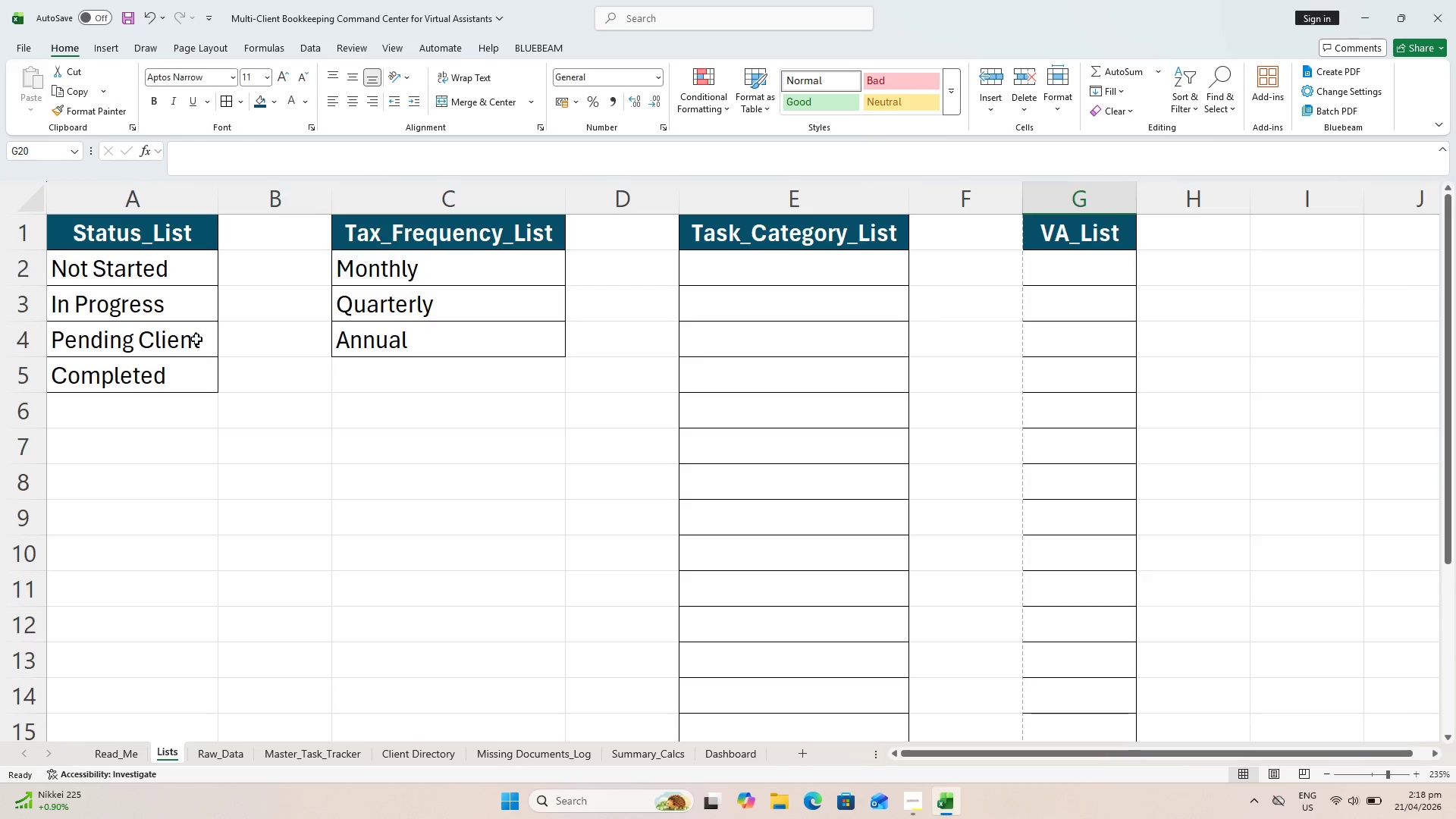 
left_click([158, 281])
 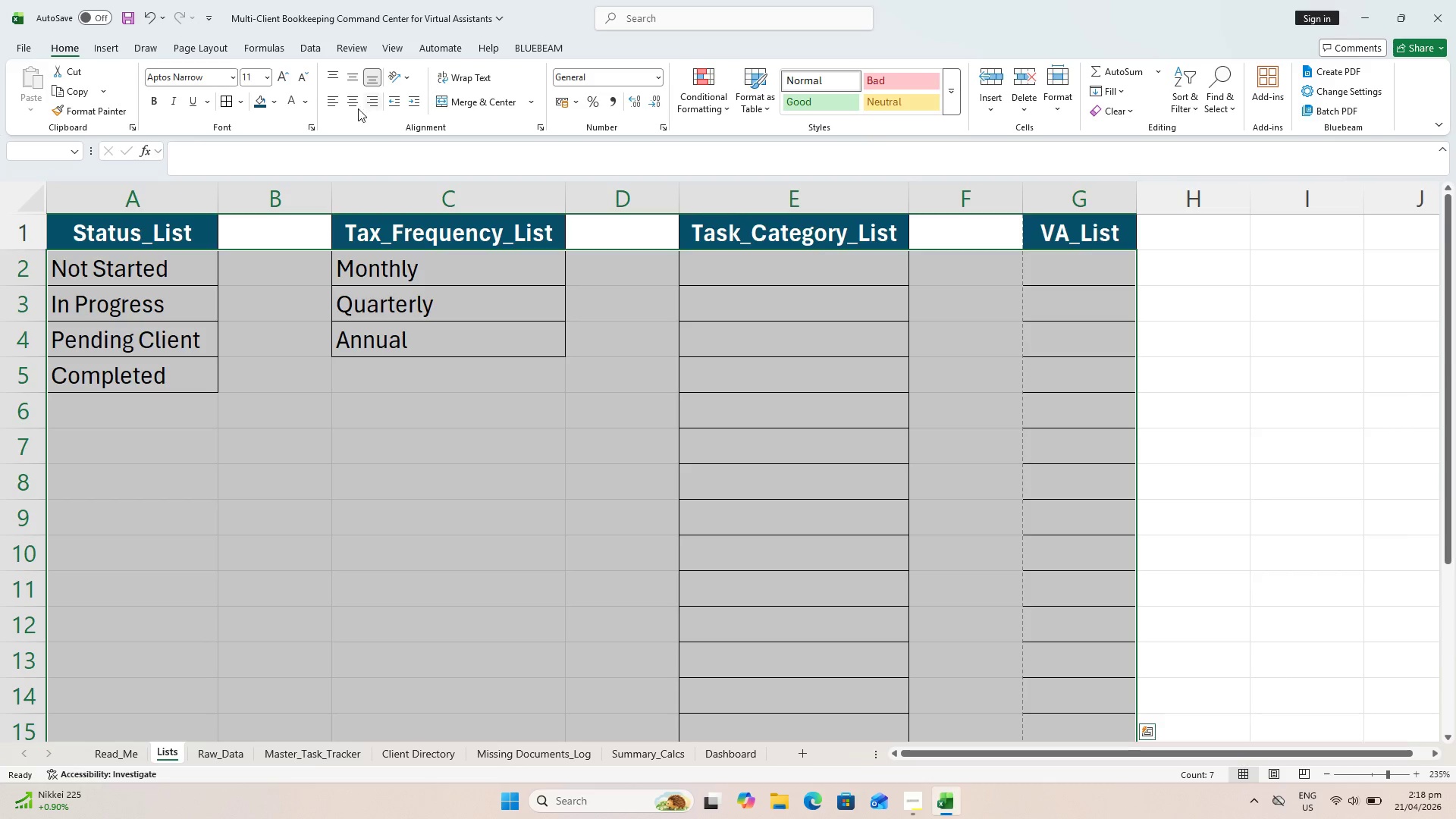 
left_click([351, 102])
 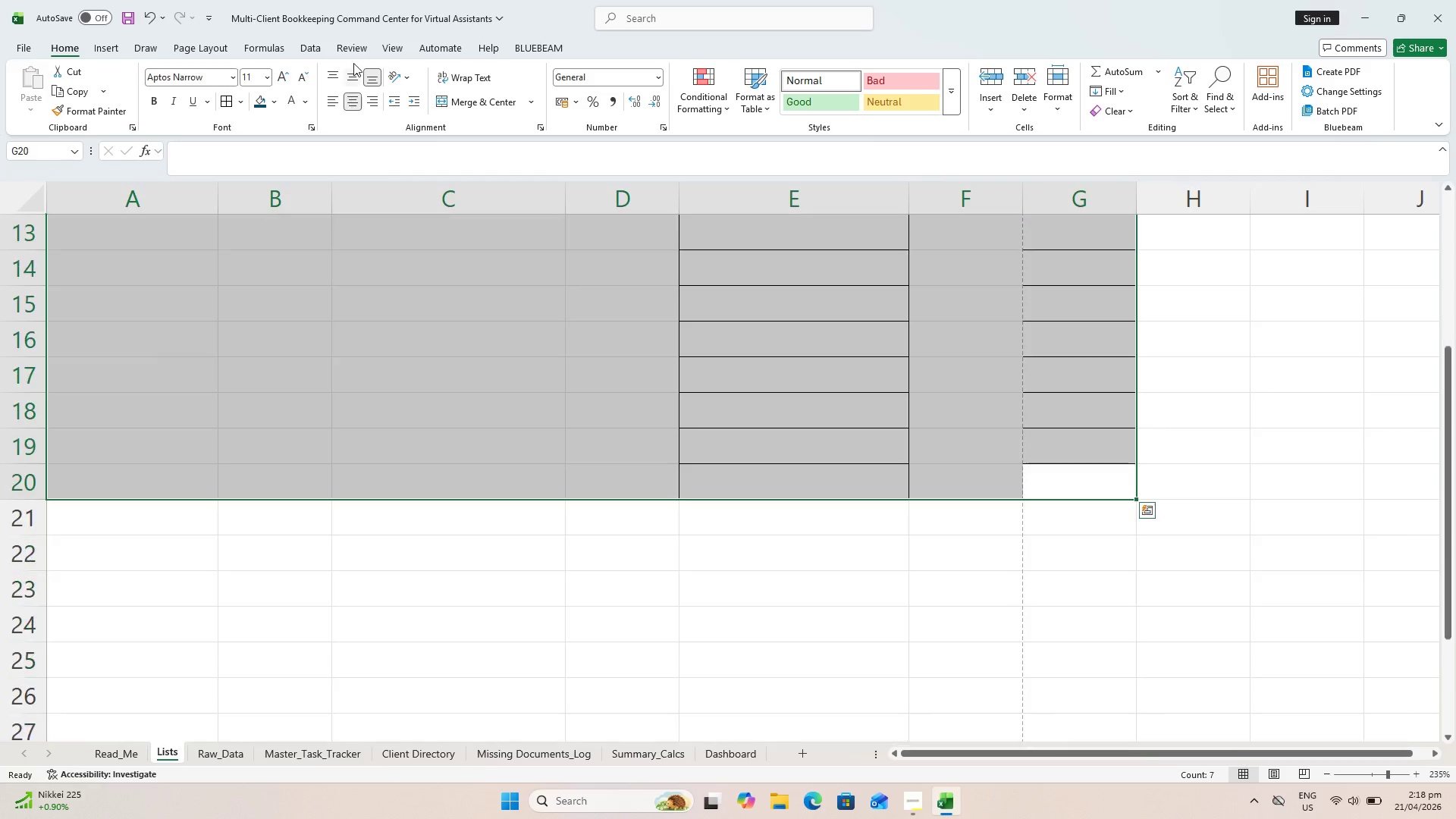 
left_click_drag(start_coordinate=[356, 54], to_coordinate=[359, 62])
 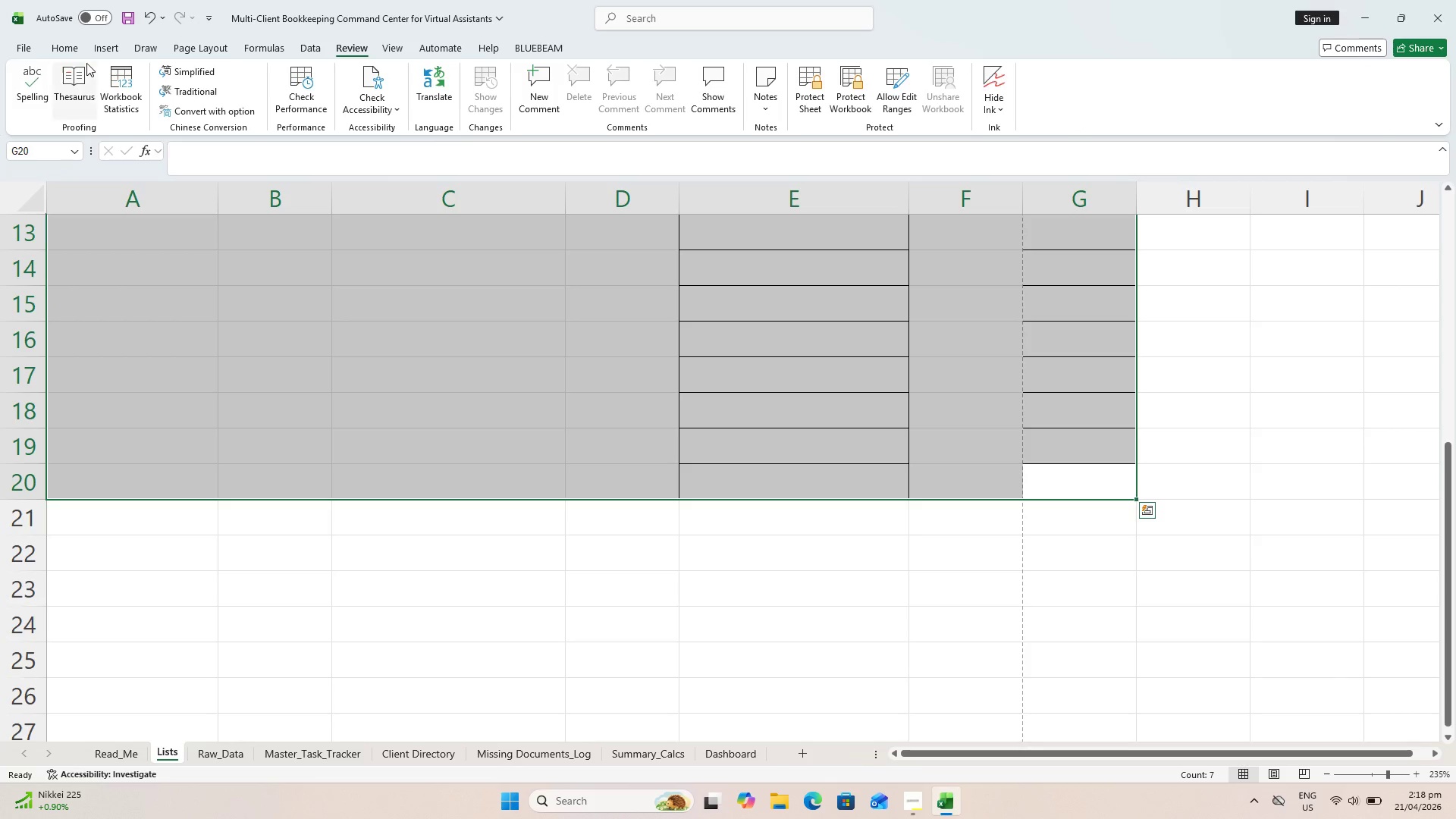 
left_click([83, 52])
 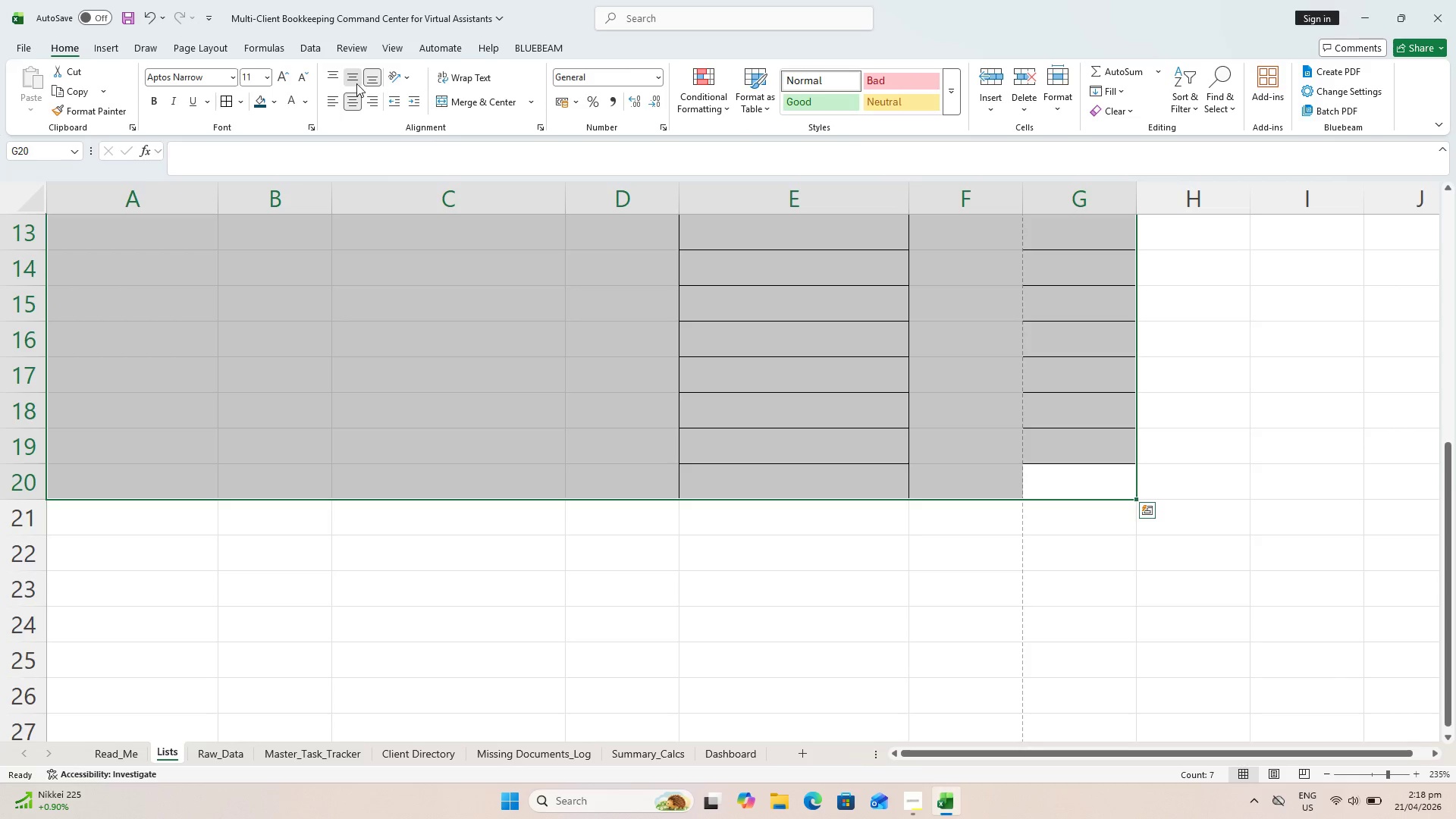 
scroll: coordinate [833, 484], scroll_direction: up, amount: 14.0
 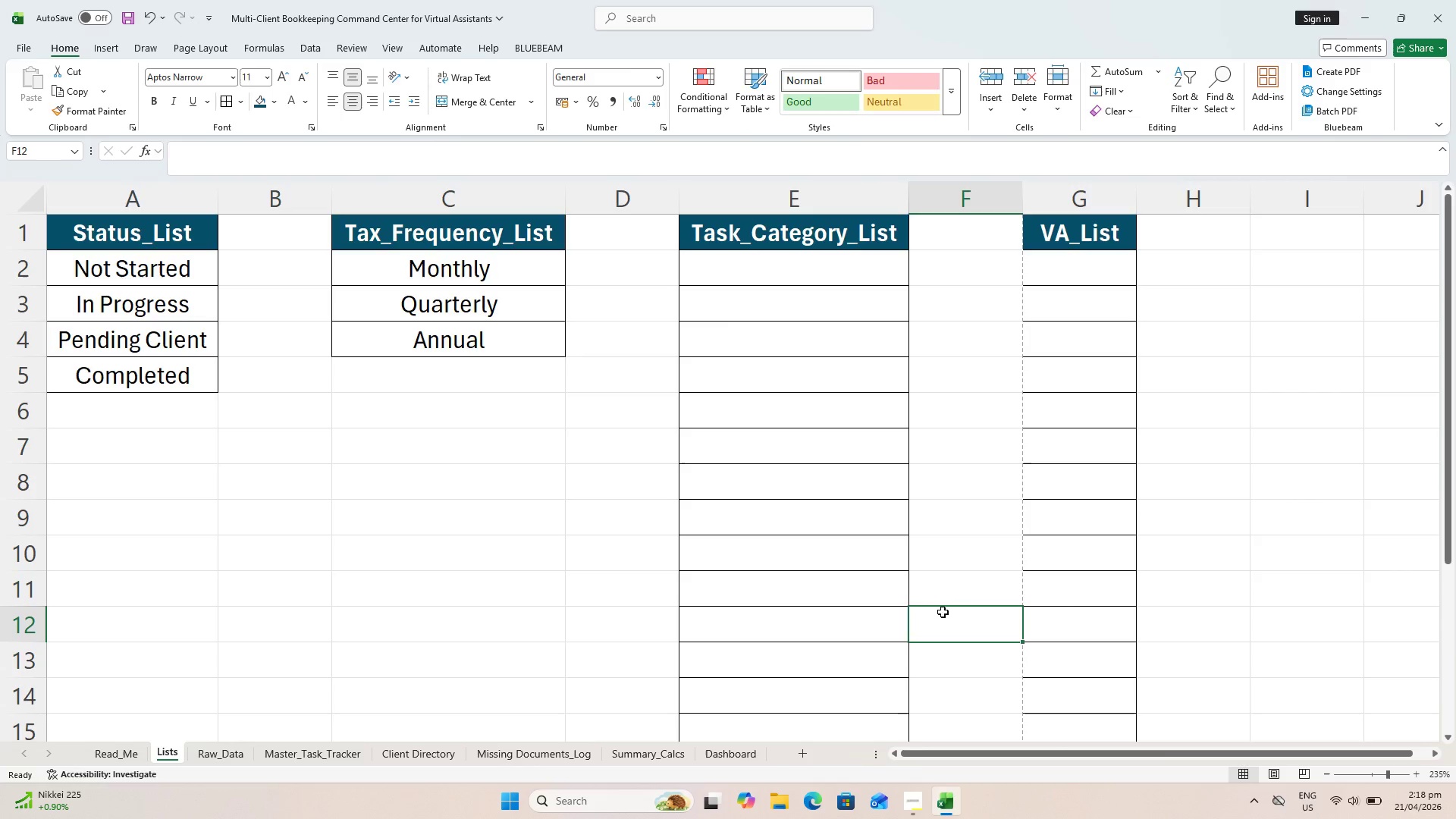 
key(Control+S)
 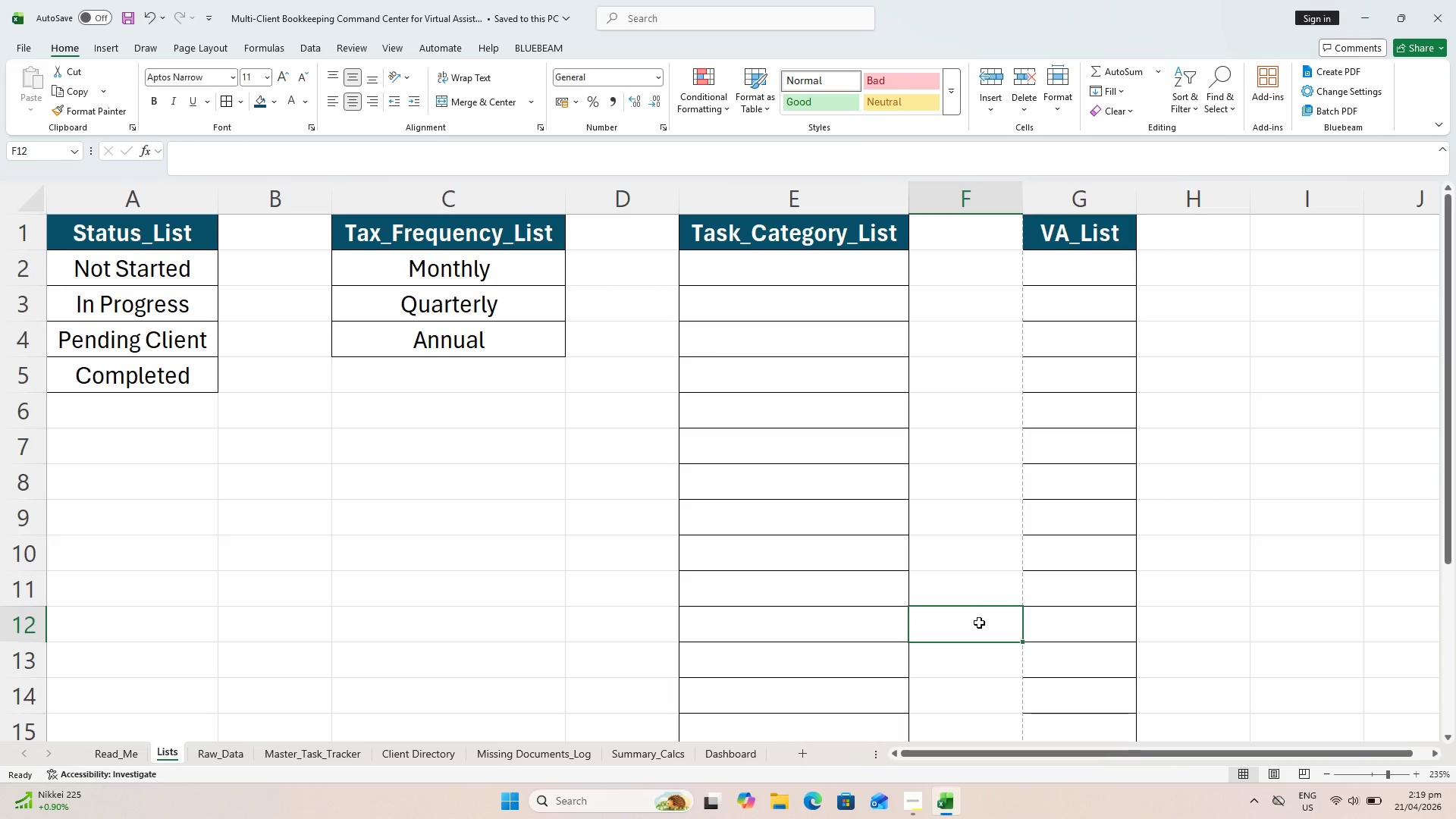 
wait(21.03)
 